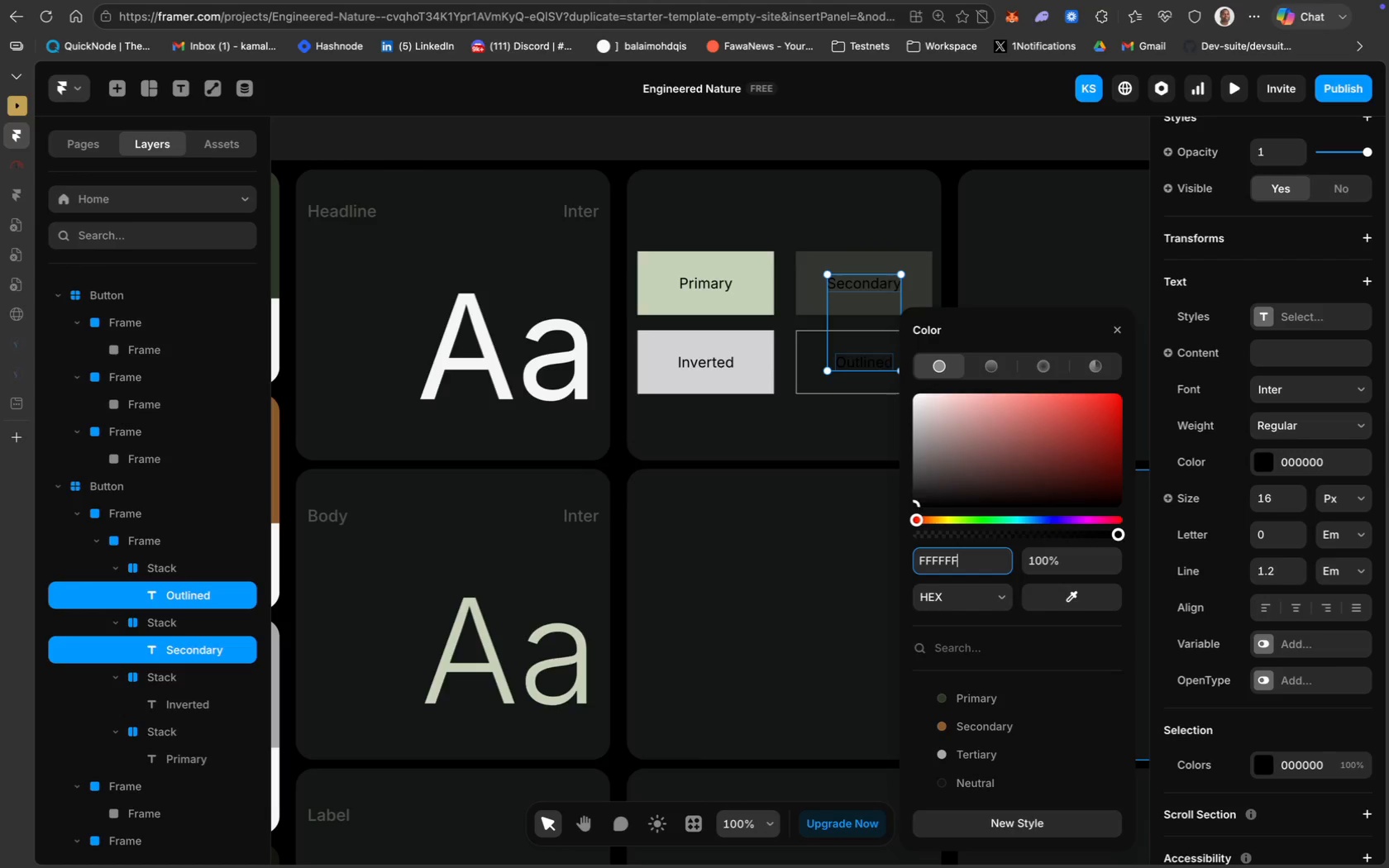 
key(Enter)
 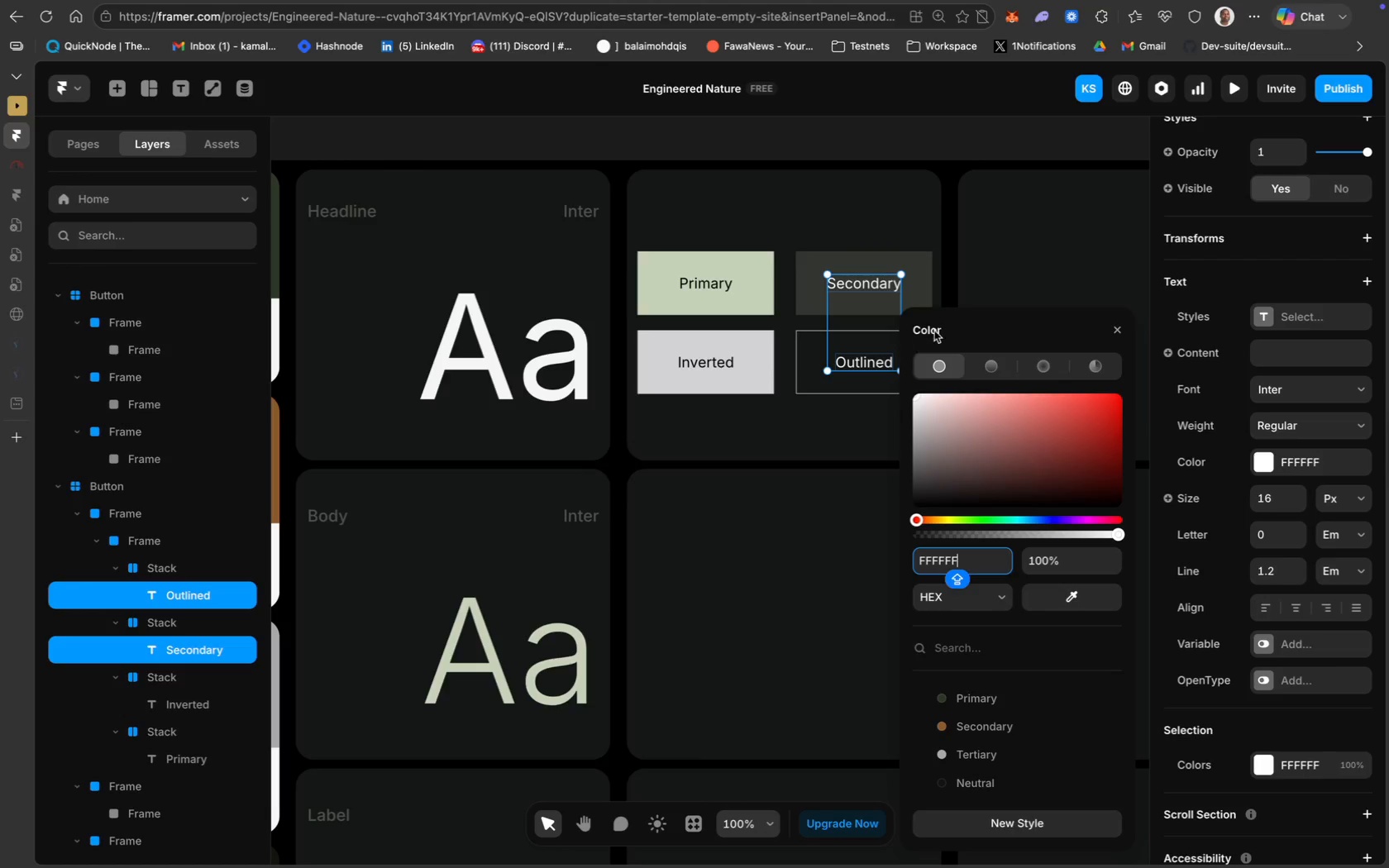 
wait(8.4)
 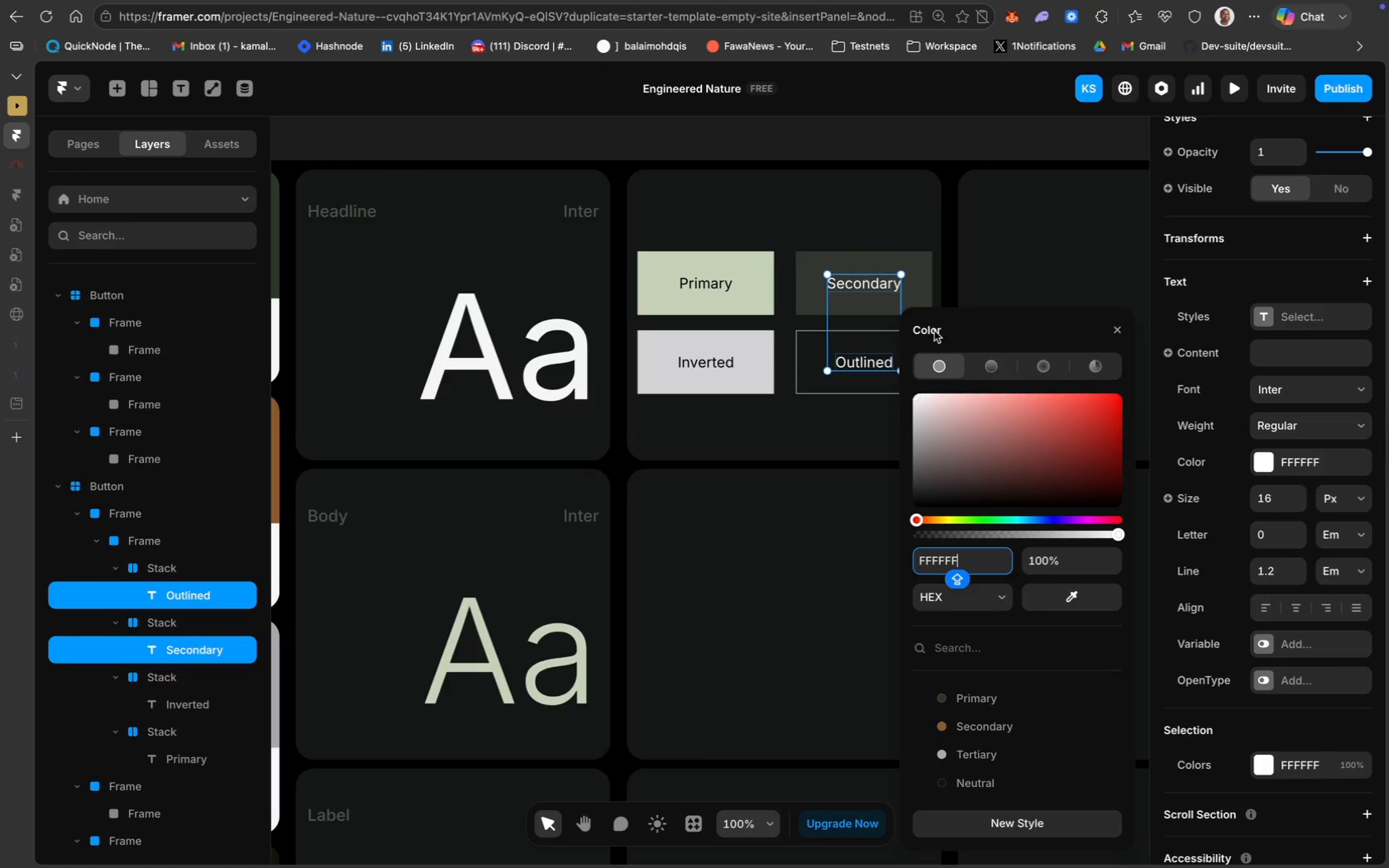 
left_click([914, 214])
 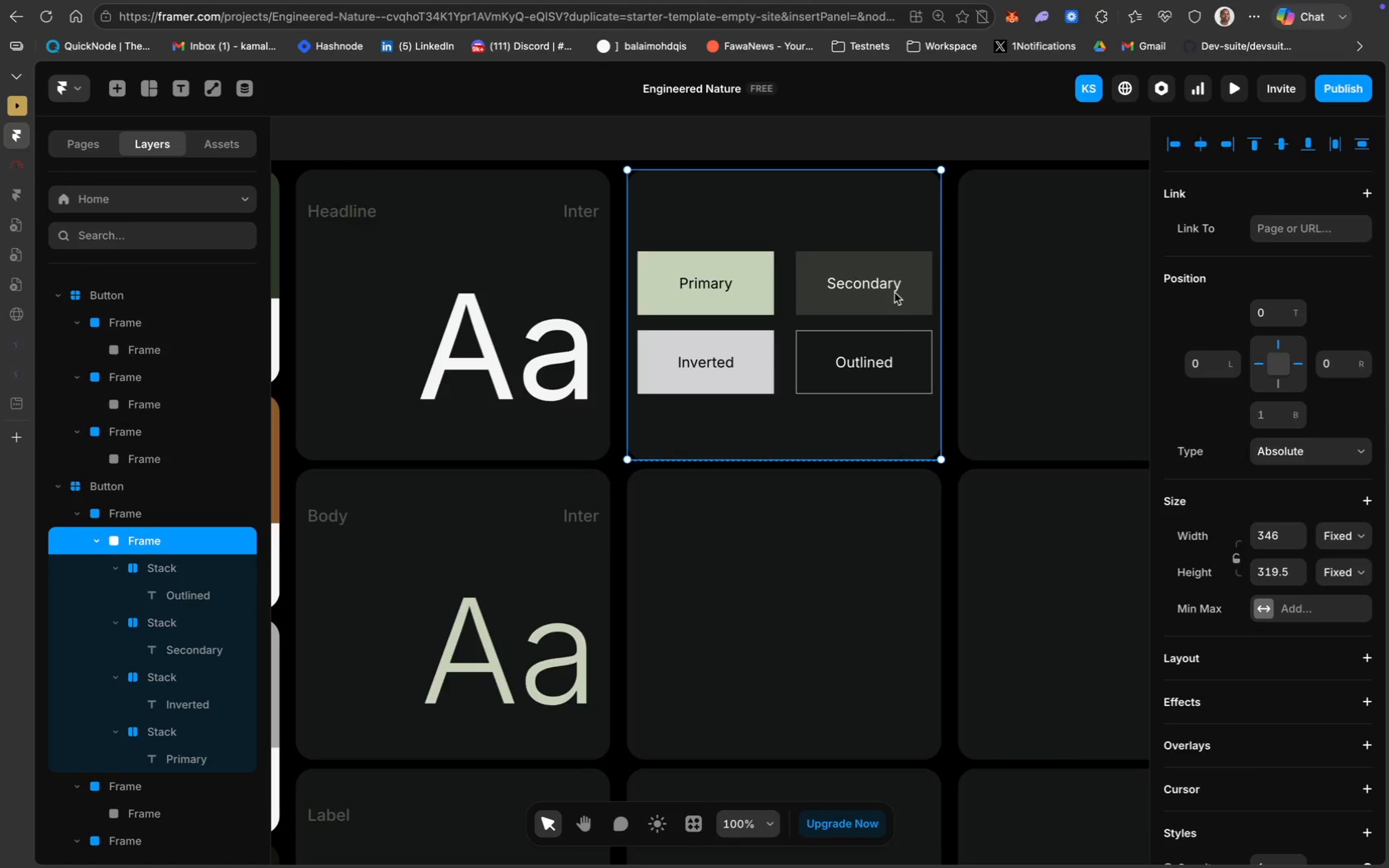 
scroll: coordinate [847, 488], scroll_direction: down, amount: 8.0
 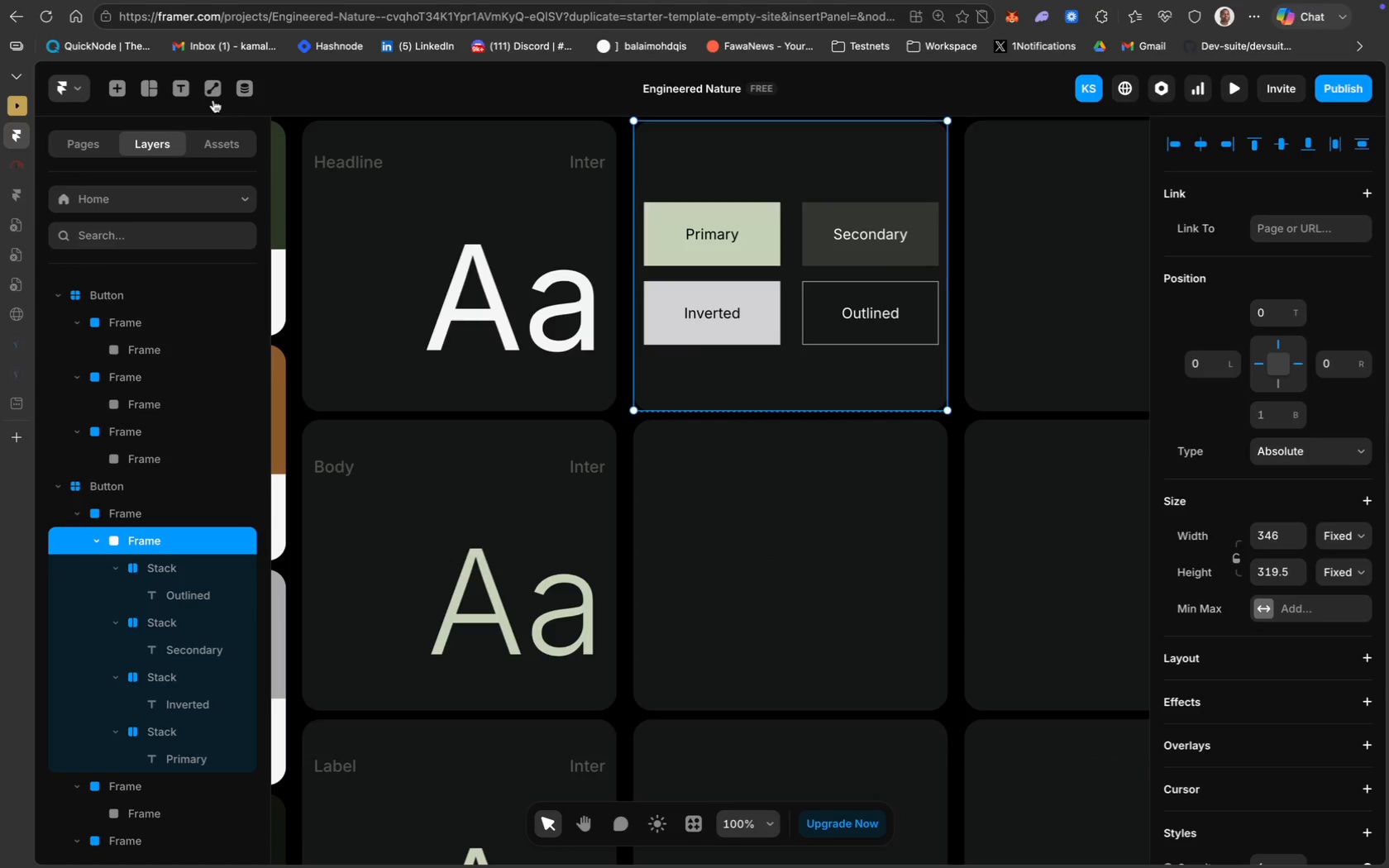 
left_click([150, 91])
 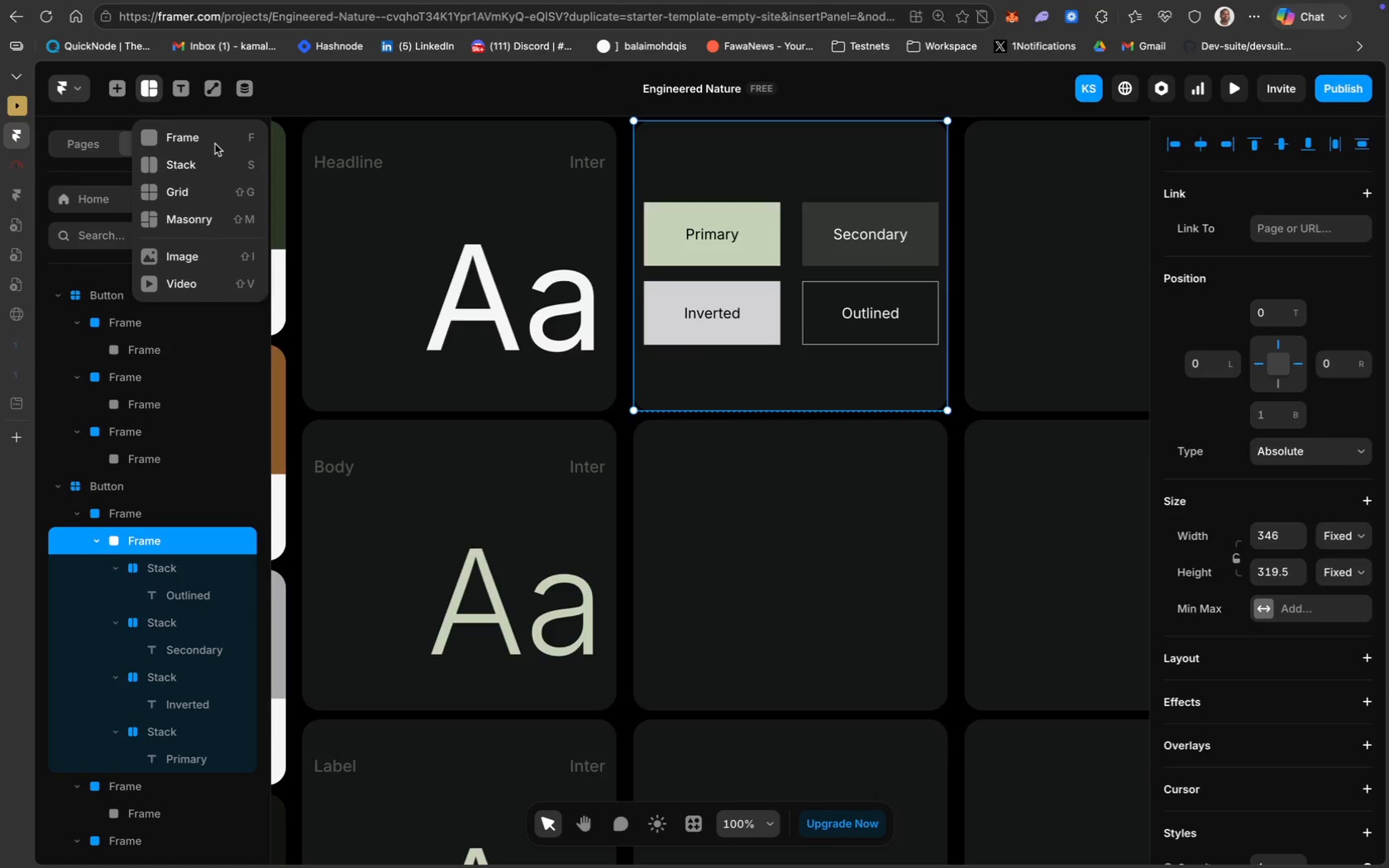 
left_click([204, 139])
 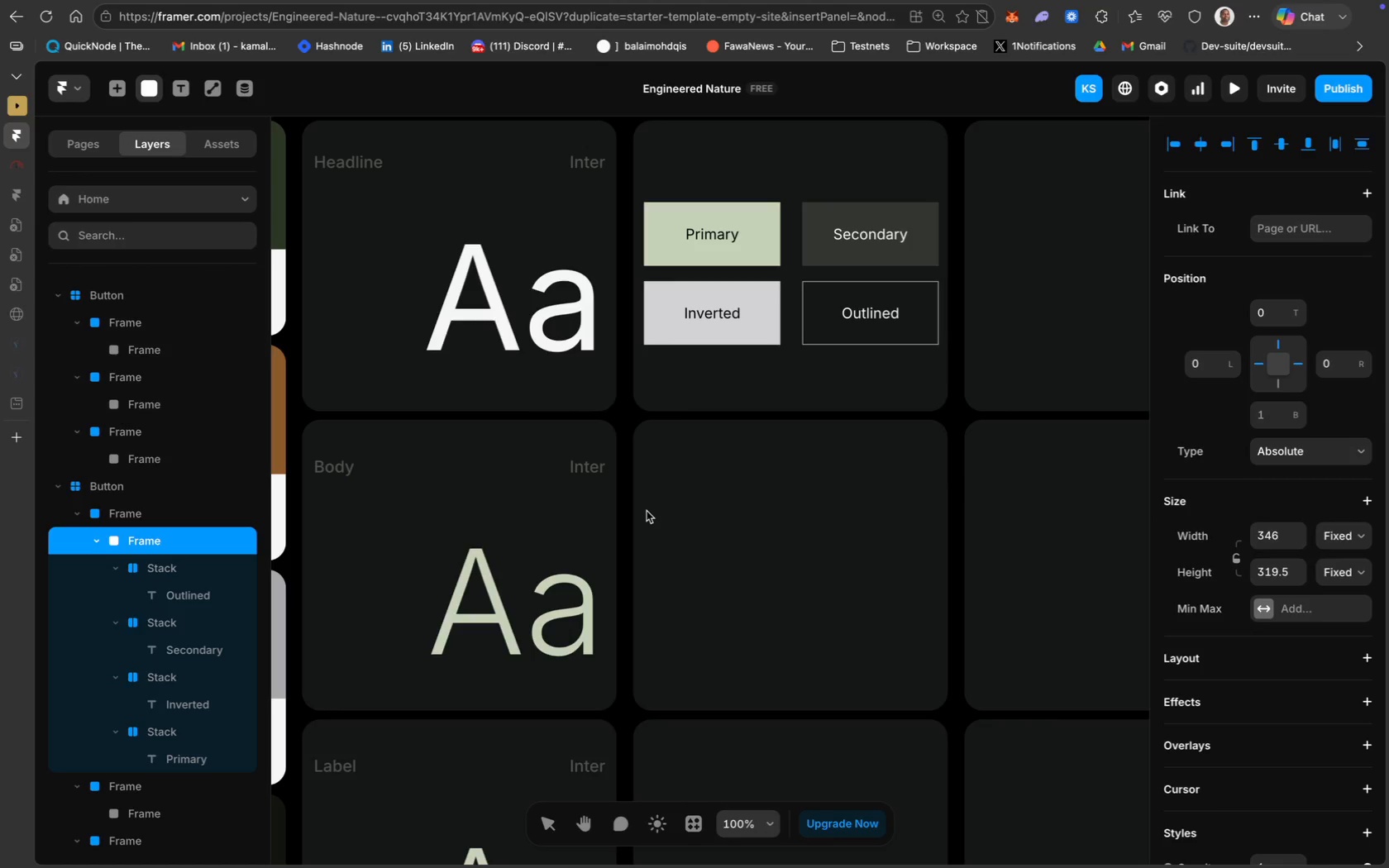 
wait(8.24)
 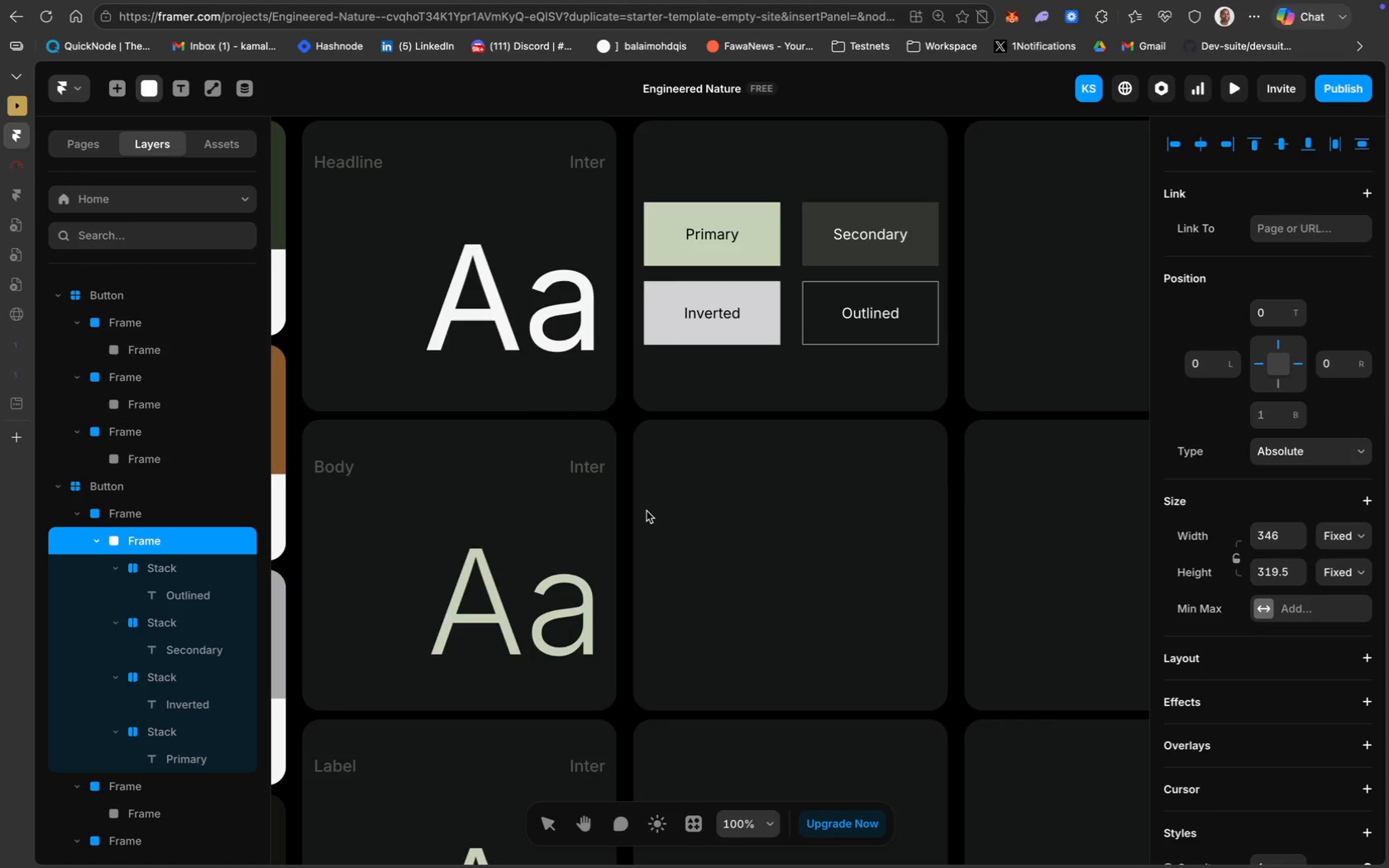 
left_click_drag(start_coordinate=[644, 506], to_coordinate=[938, 610])
 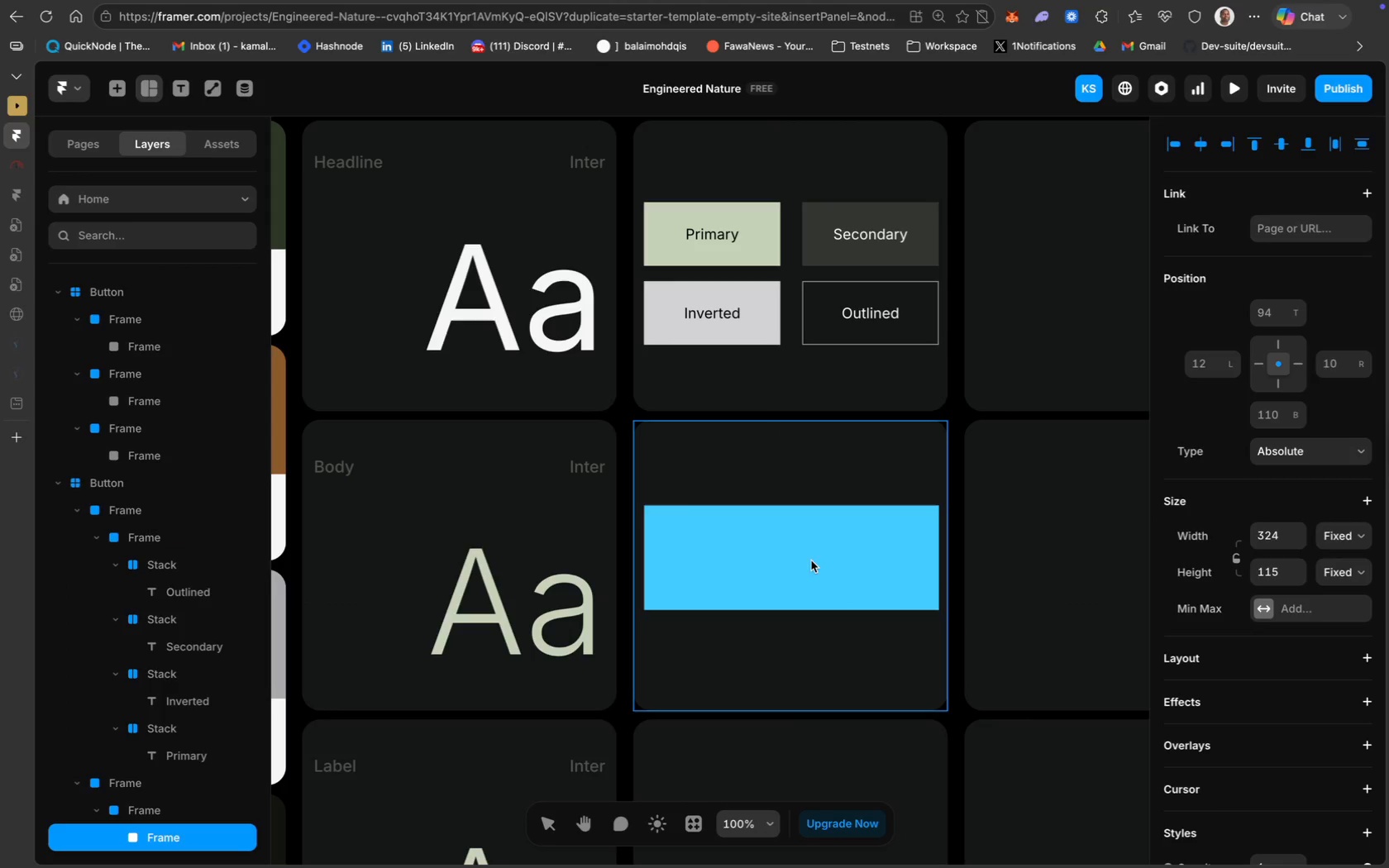 
left_click_drag(start_coordinate=[811, 560], to_coordinate=[810, 570])
 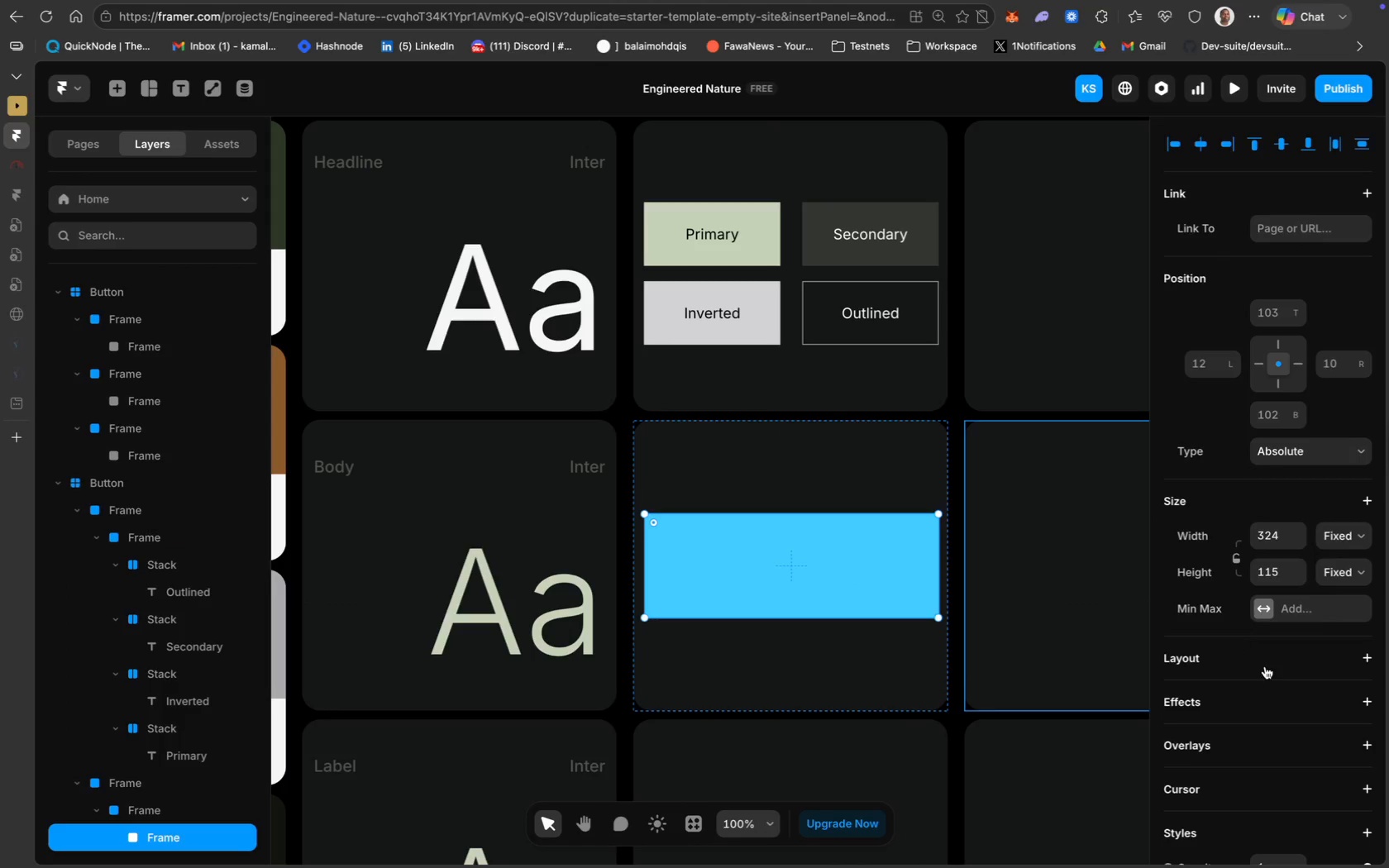 
scroll: coordinate [1265, 666], scroll_direction: down, amount: 90.0
 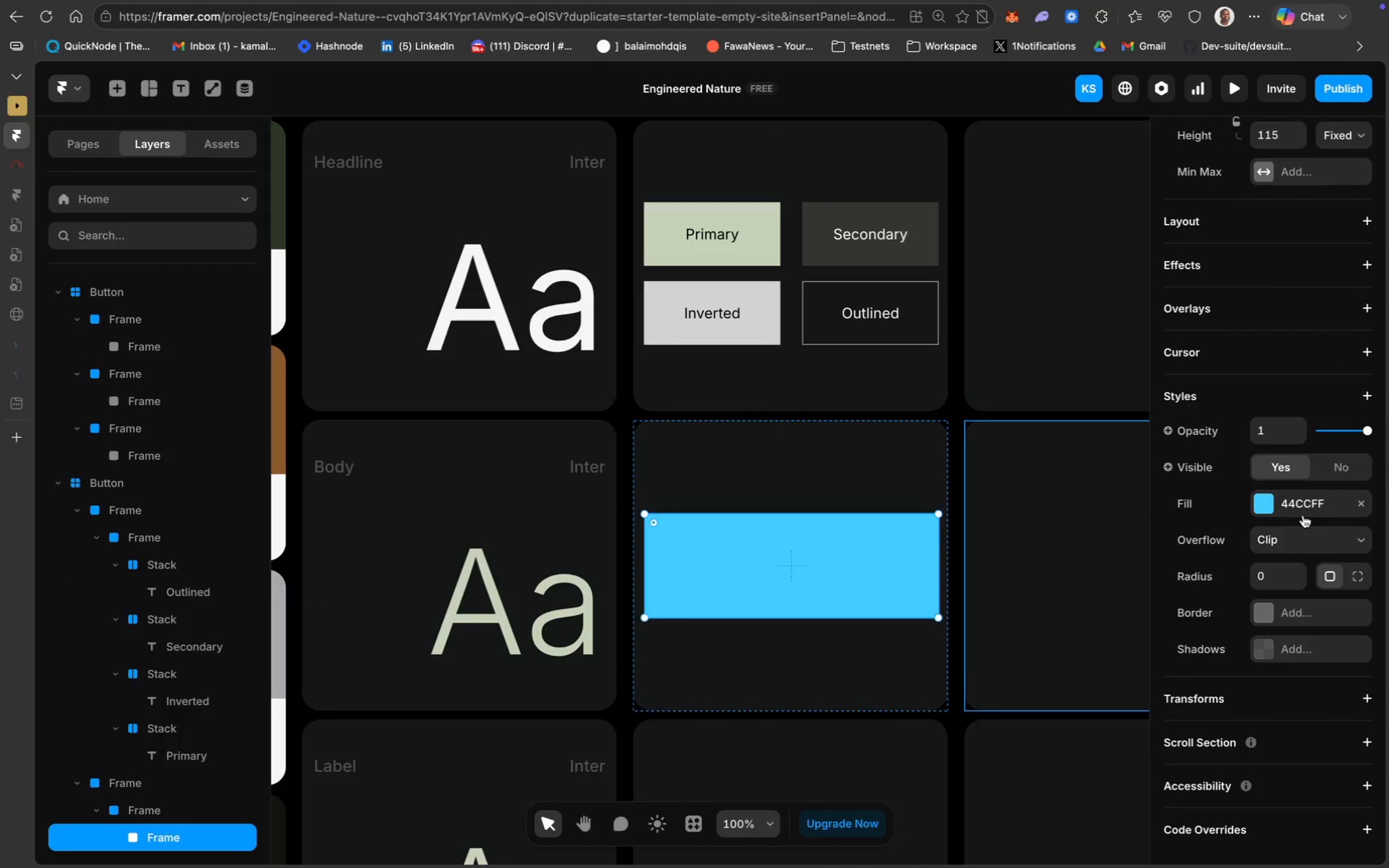 
left_click([1305, 511])
 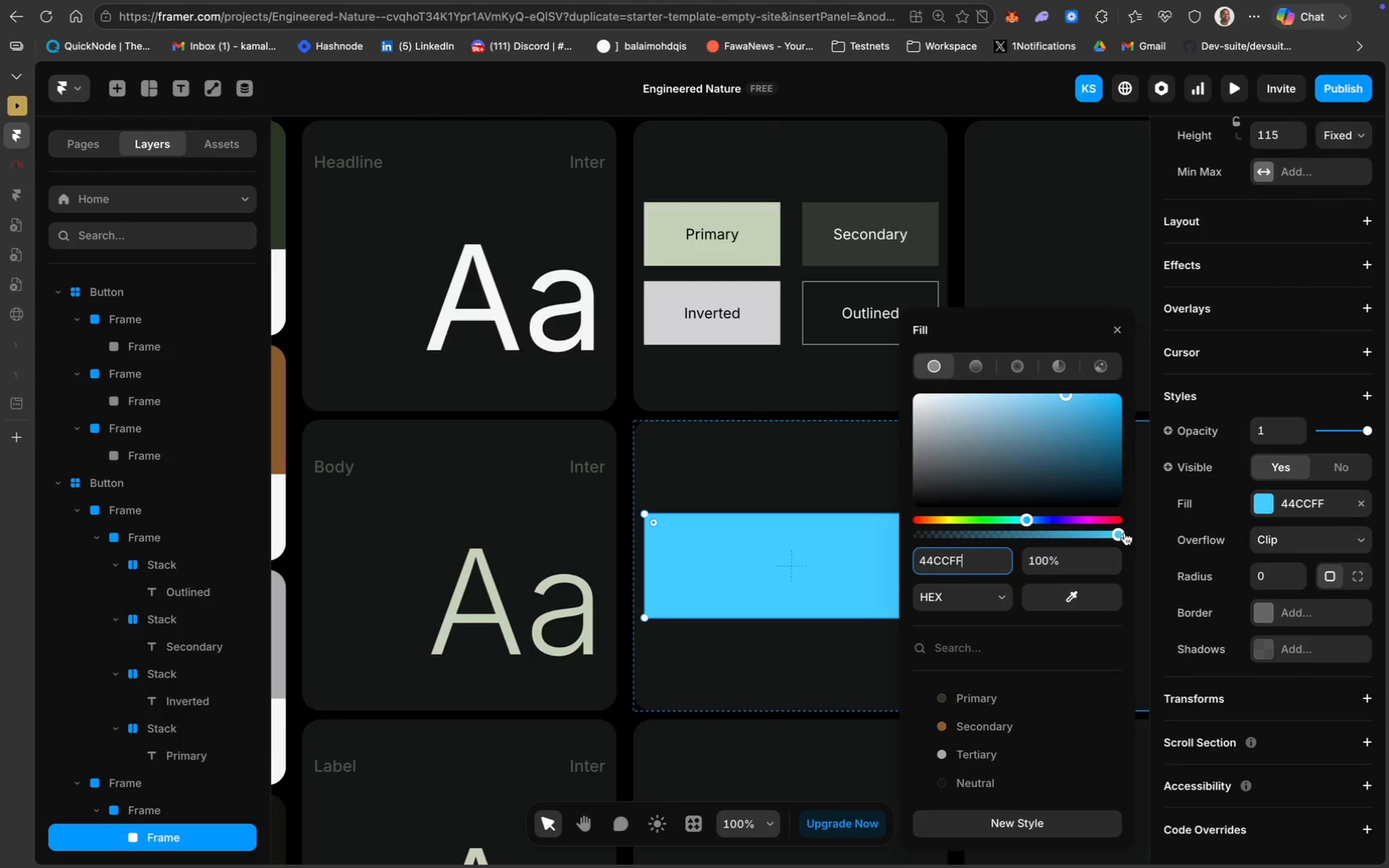 
left_click_drag(start_coordinate=[1118, 533], to_coordinate=[902, 532])
 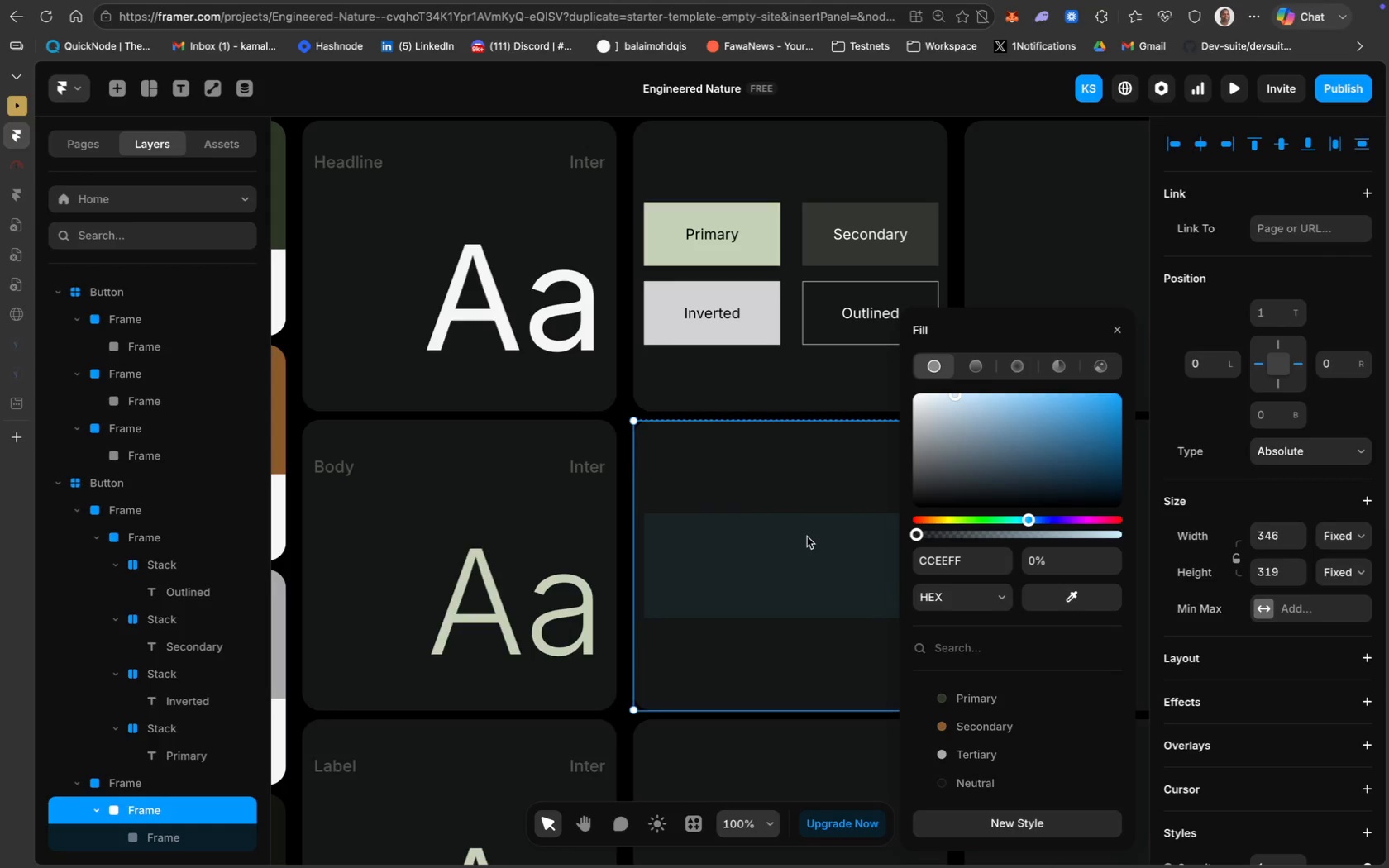 
left_click([808, 543])
 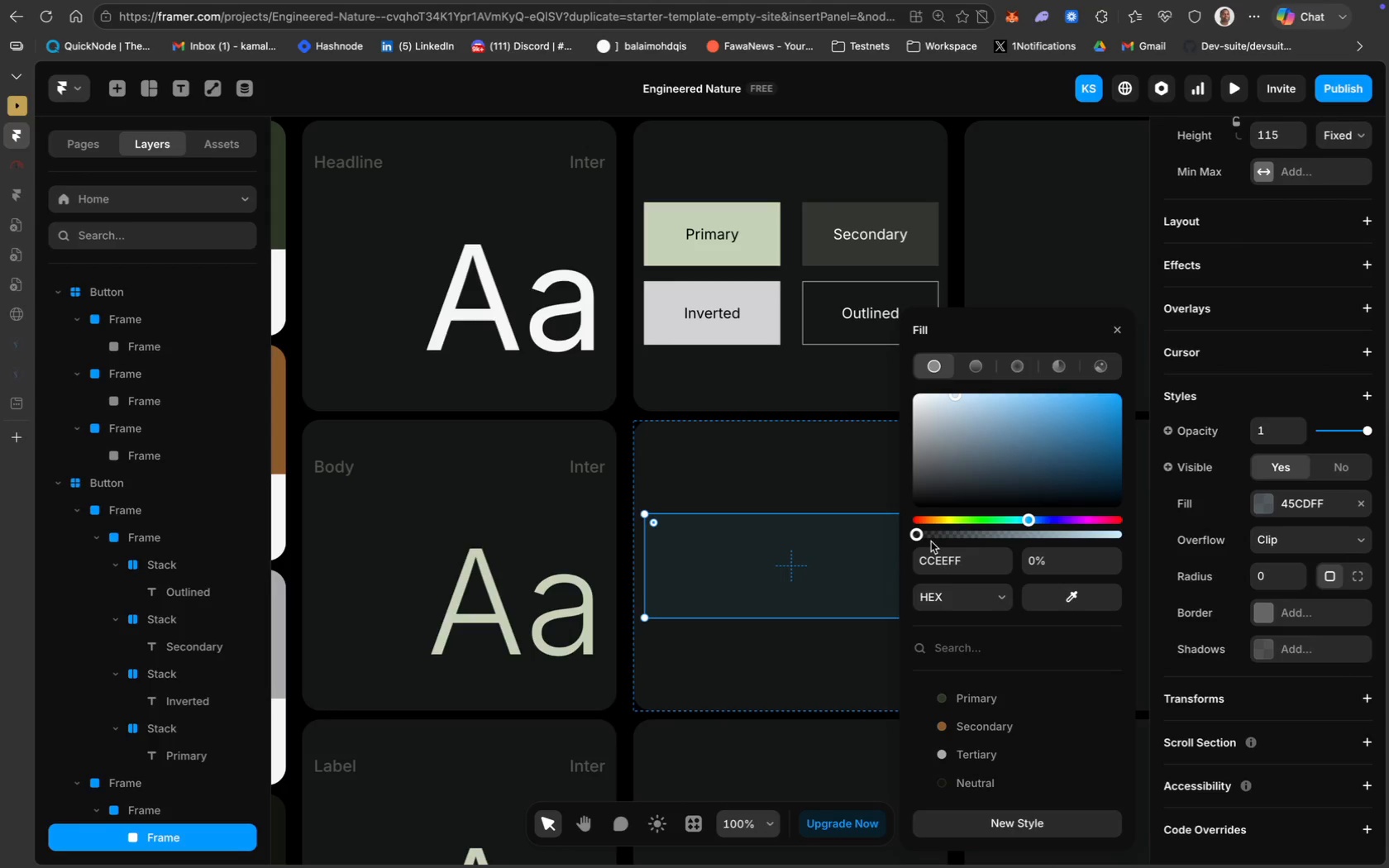 
left_click([818, 567])
 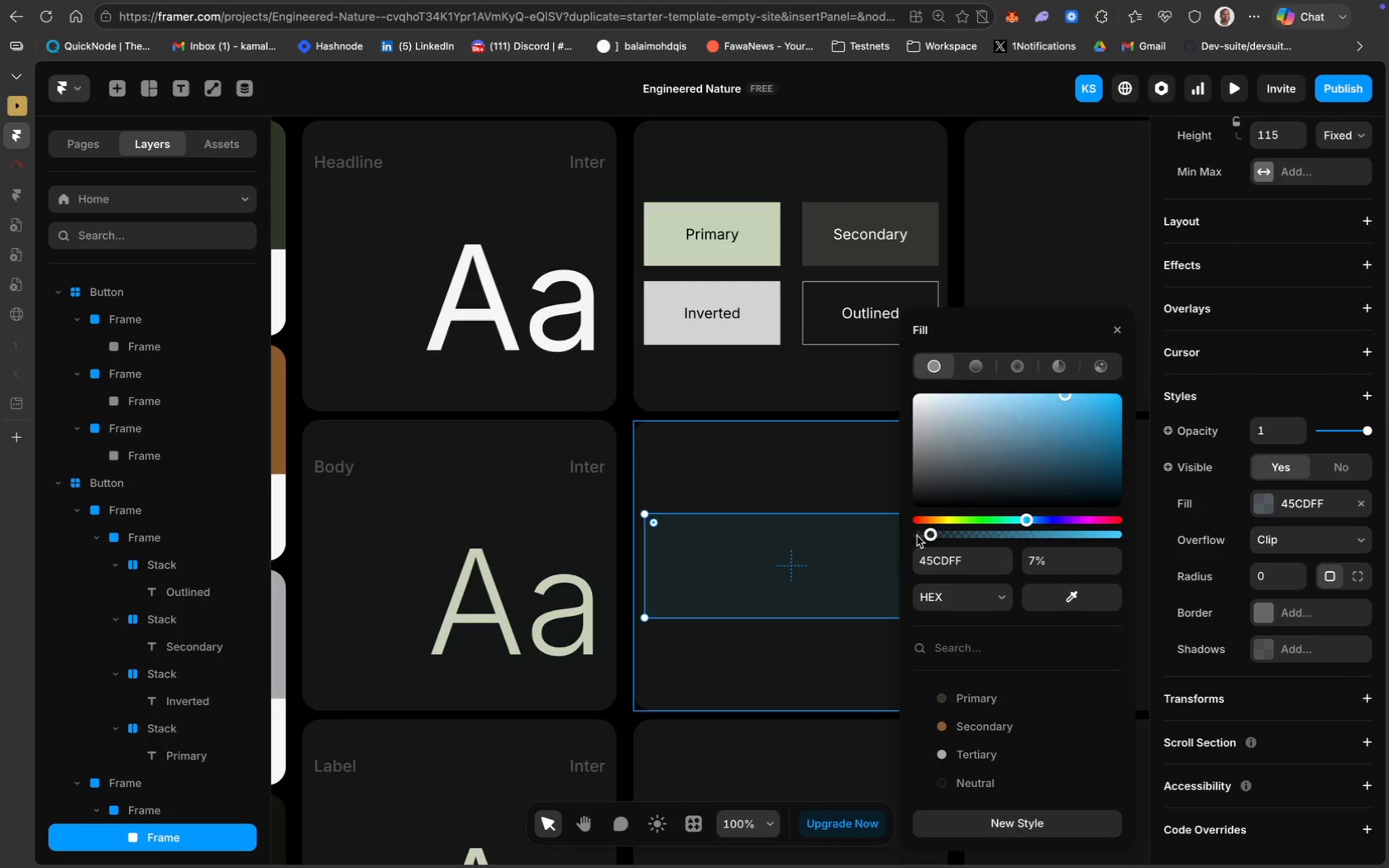 
left_click_drag(start_coordinate=[931, 535], to_coordinate=[870, 532])
 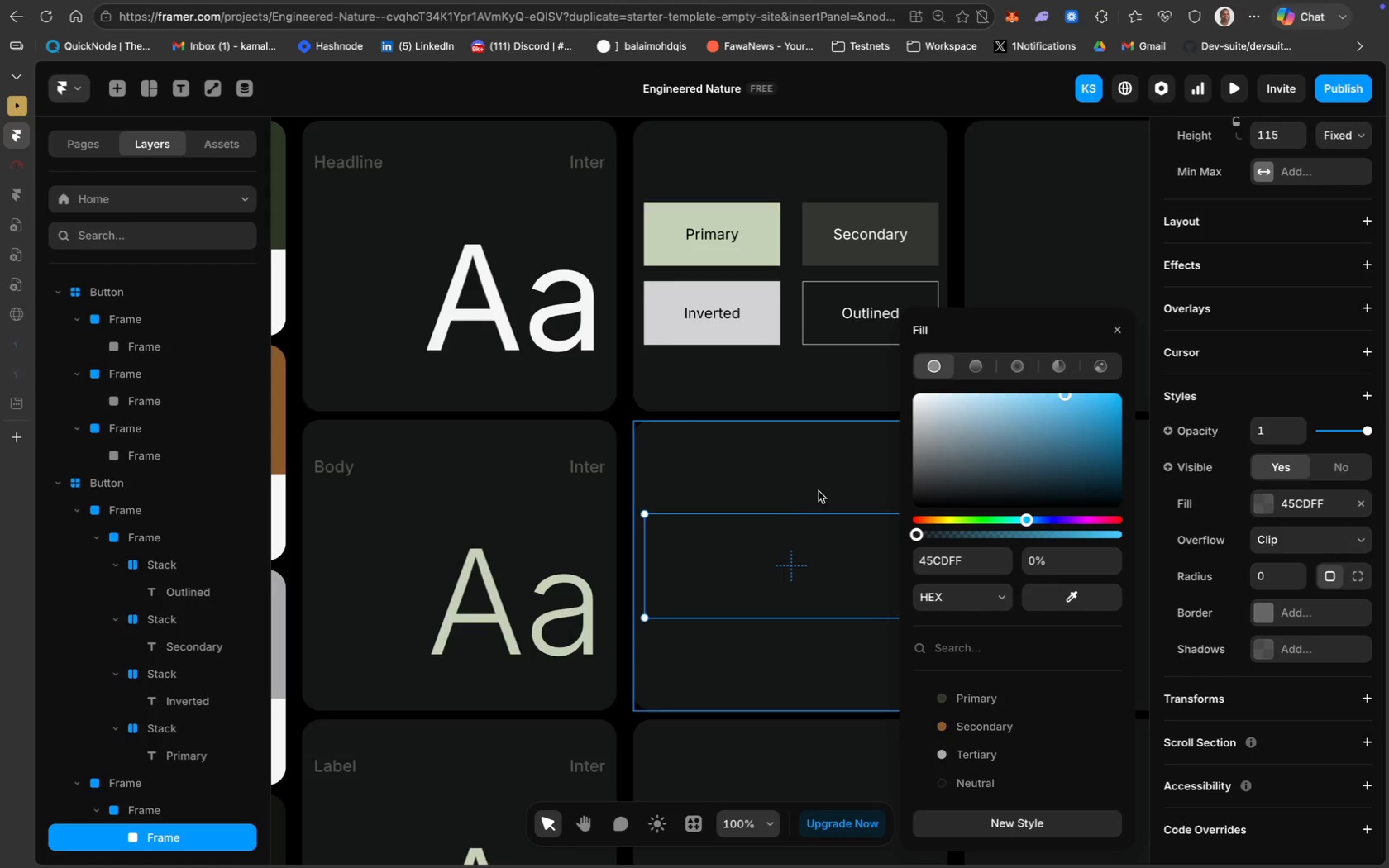 
left_click([834, 485])
 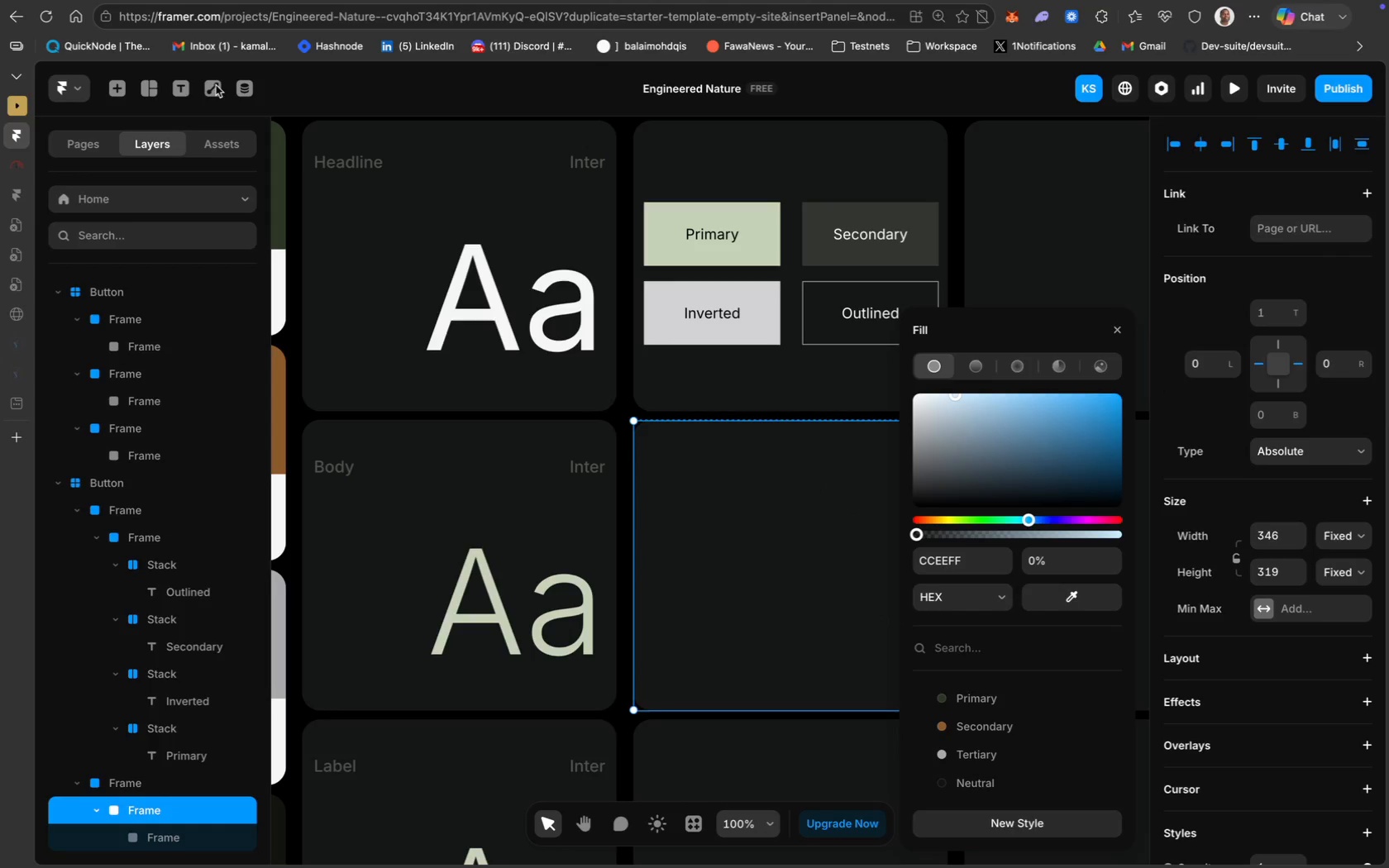 
left_click([209, 89])
 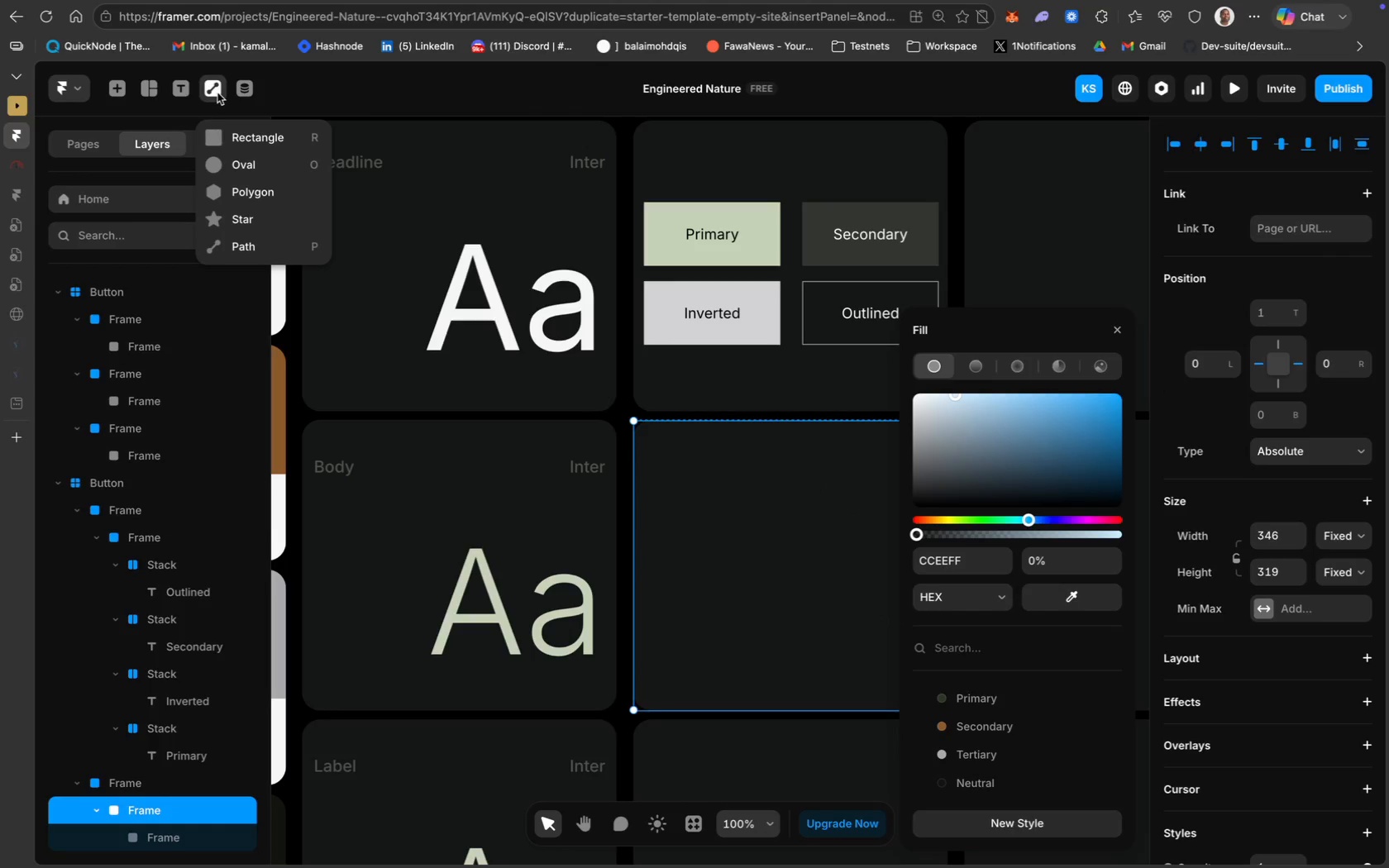 
wait(5.63)
 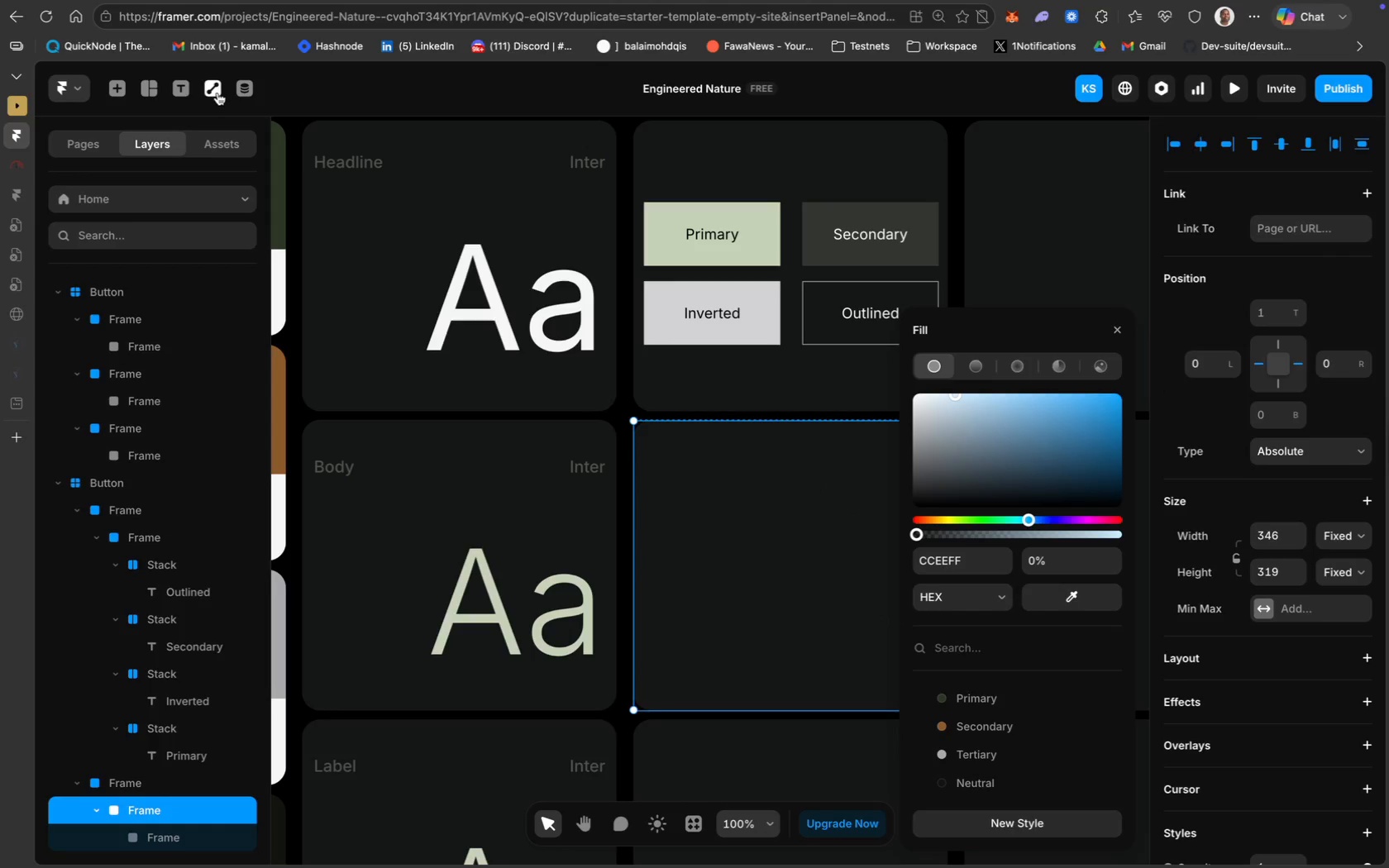 
left_click([261, 134])
 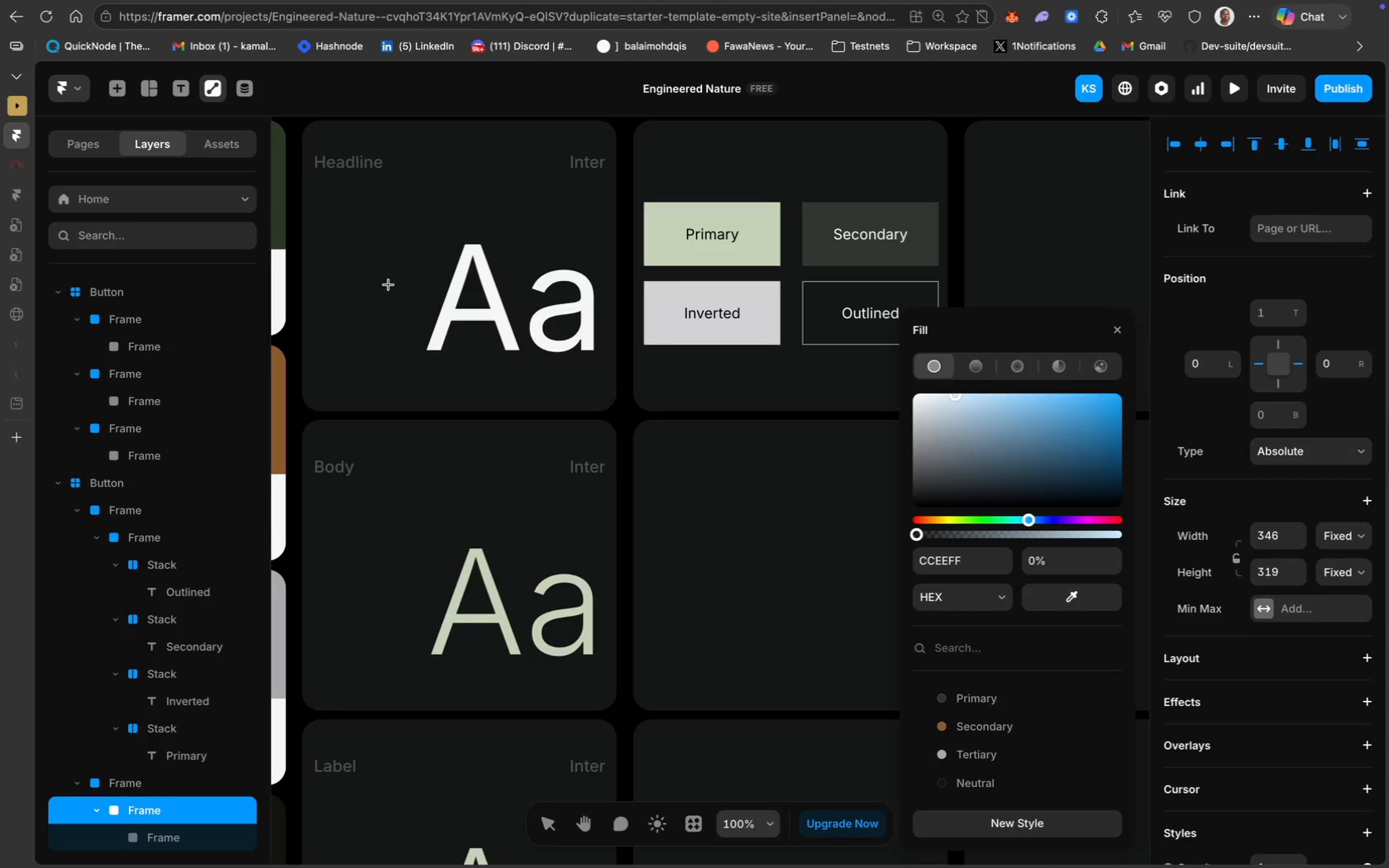 
wait(10.5)
 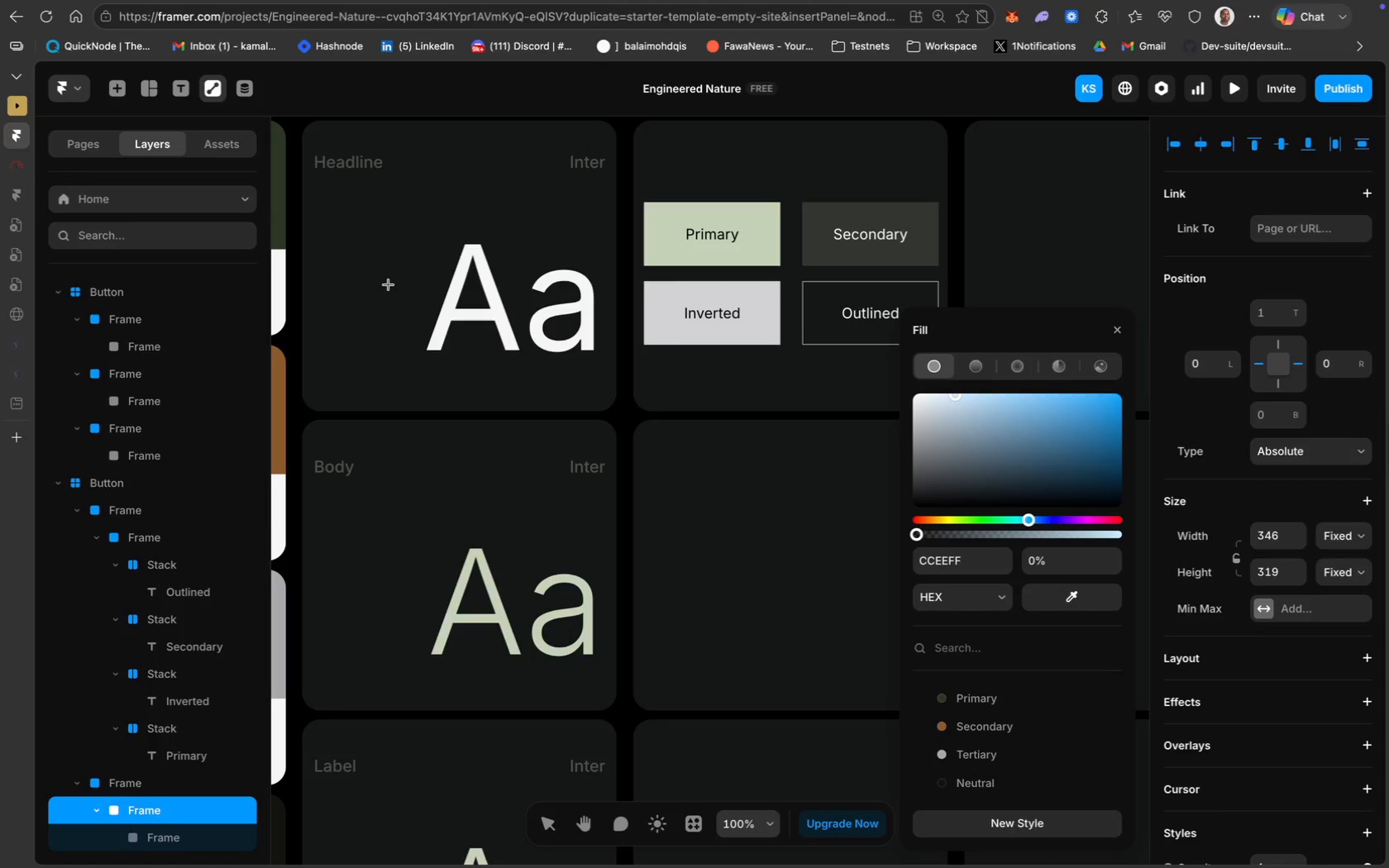 
left_click_drag(start_coordinate=[645, 526], to_coordinate=[908, 537])
 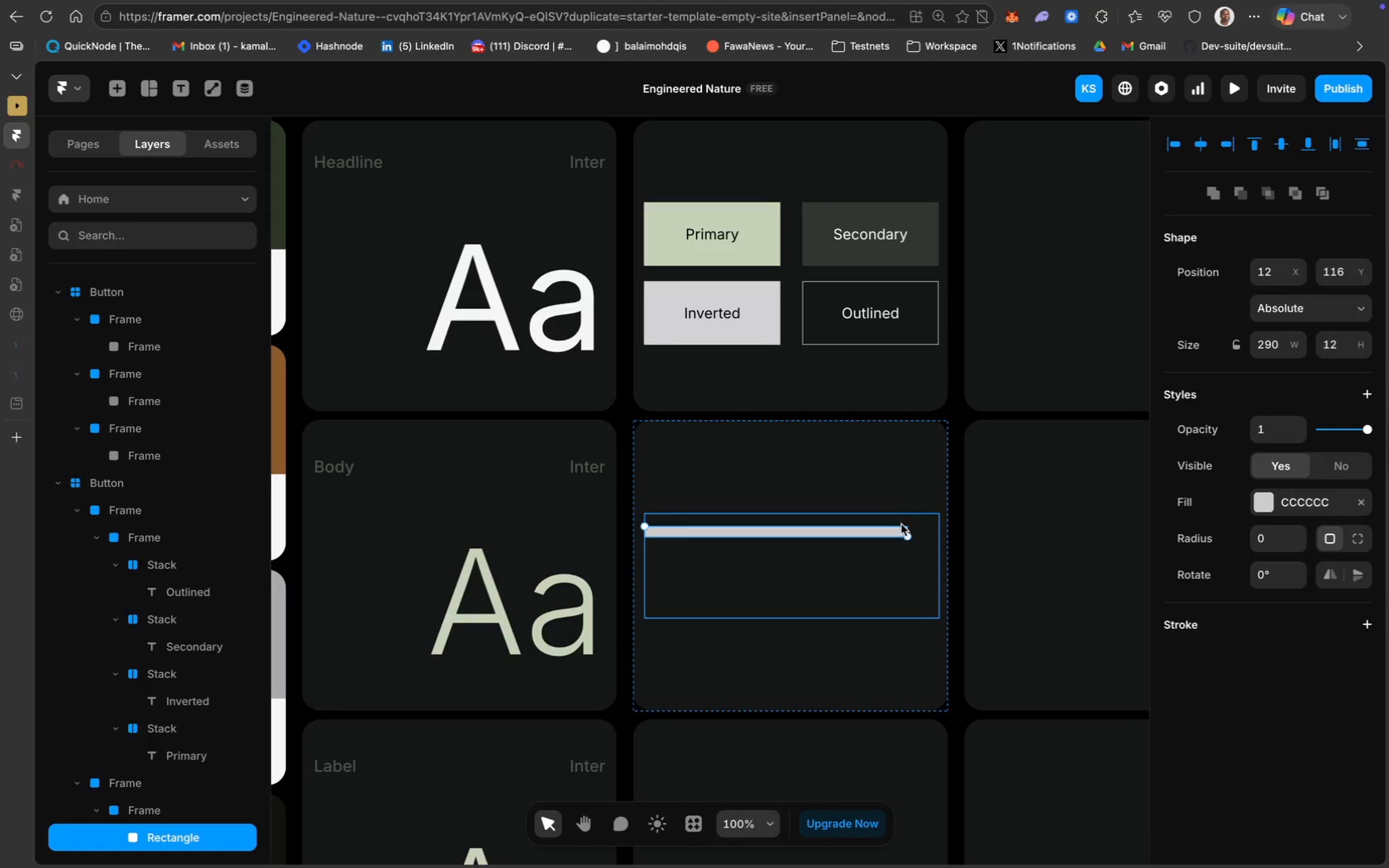 
left_click_drag(start_coordinate=[906, 533], to_coordinate=[937, 532])
 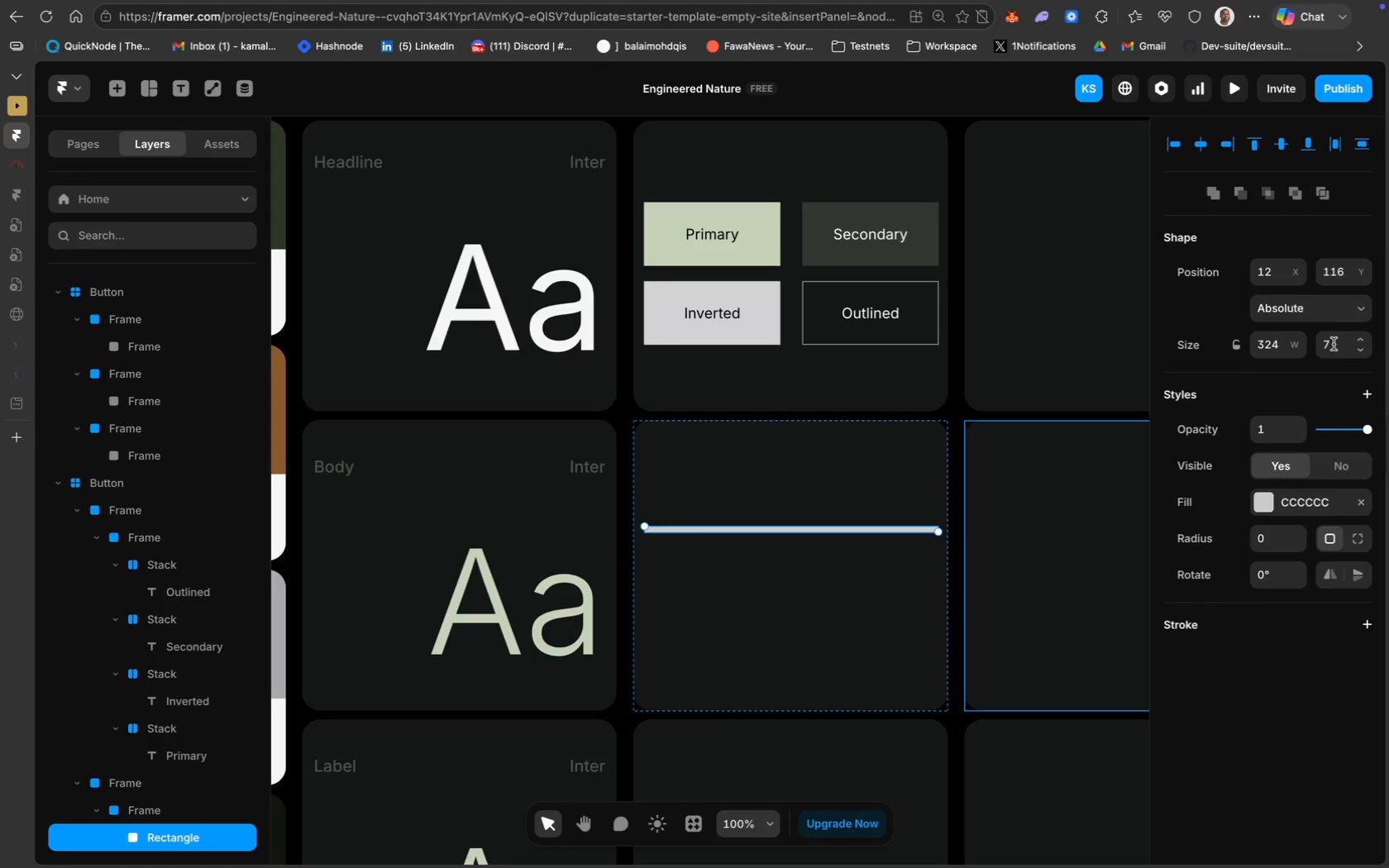 
key(8)
 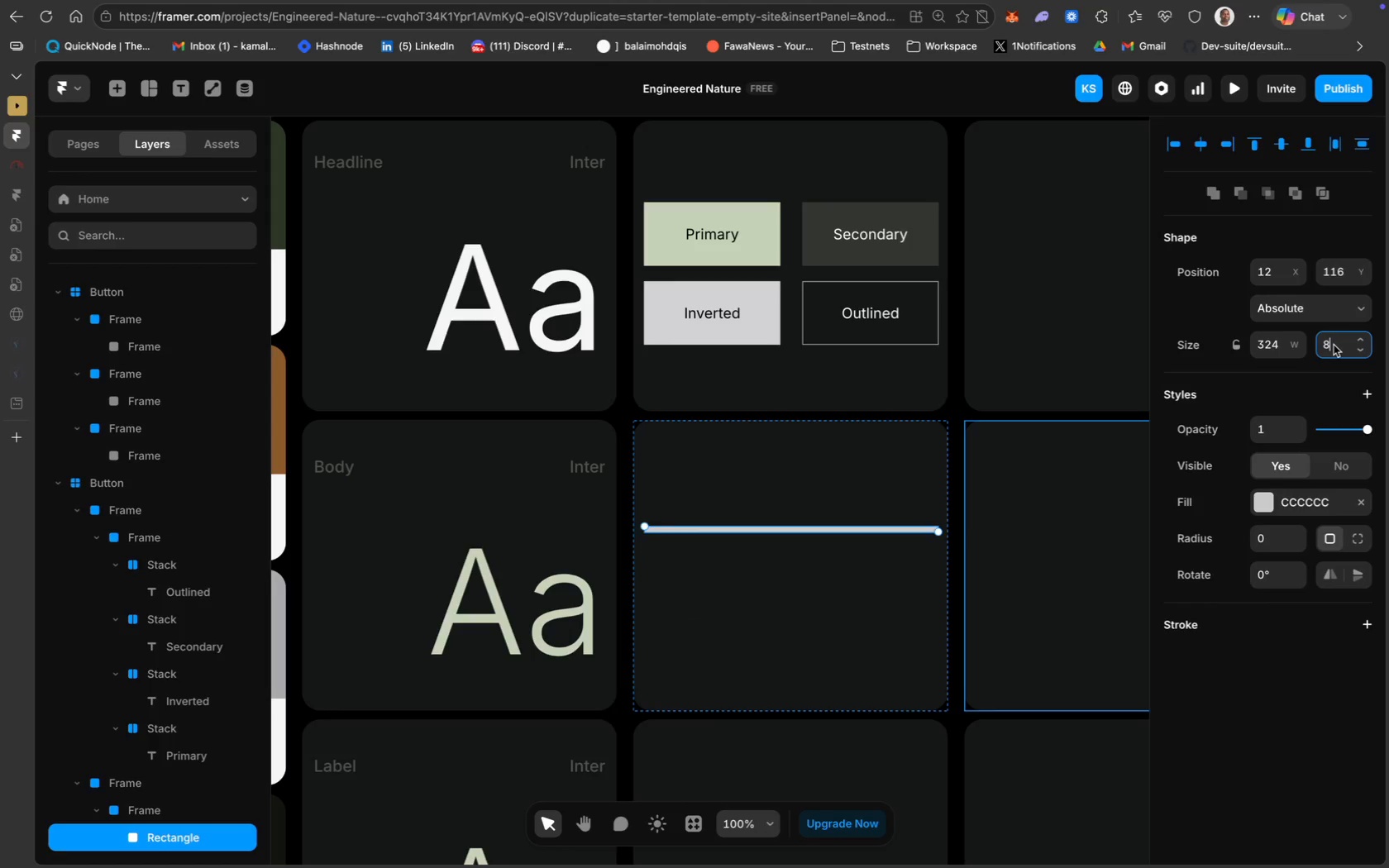 
key(Enter)
 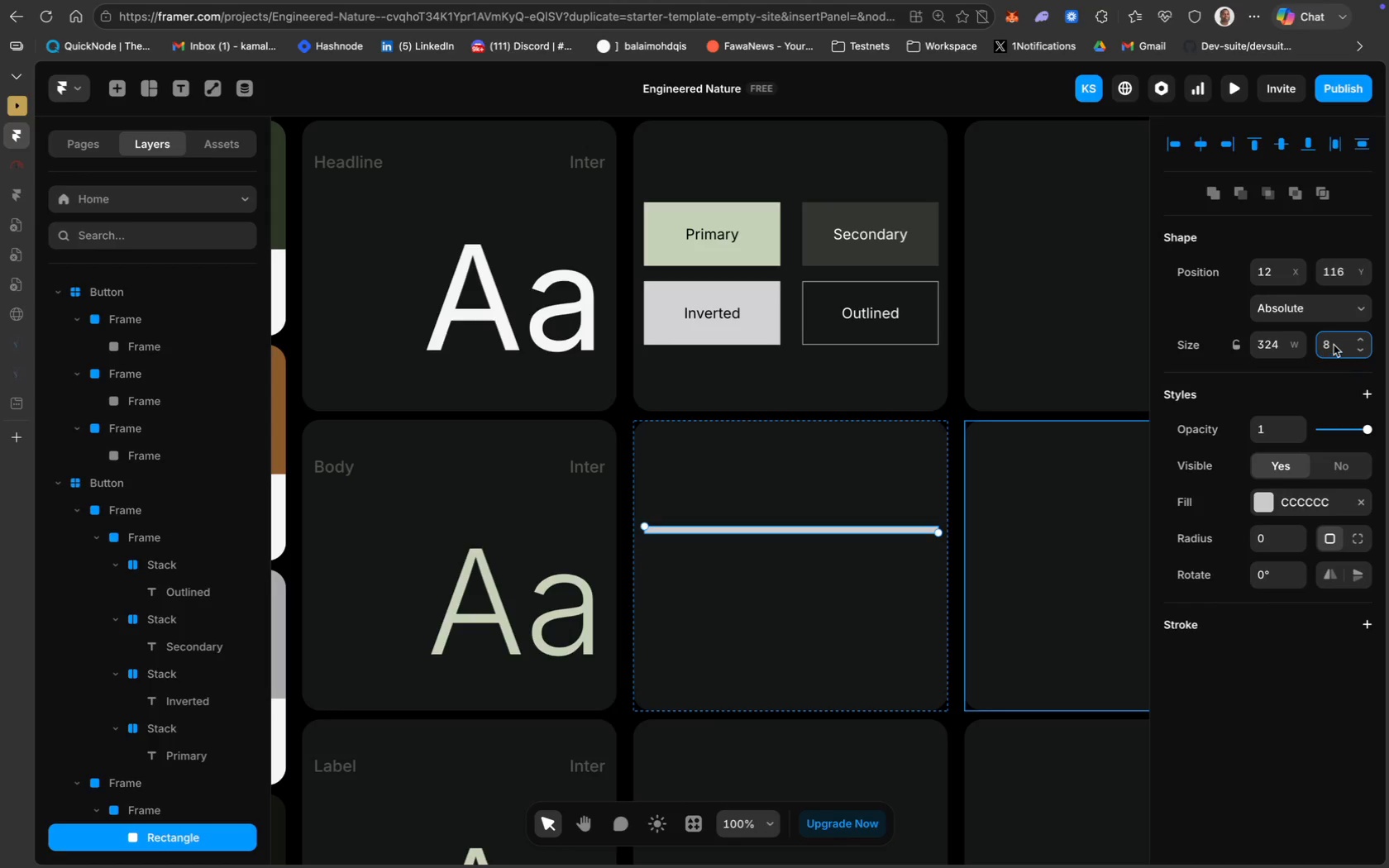 
key(Backspace)
type(10)
 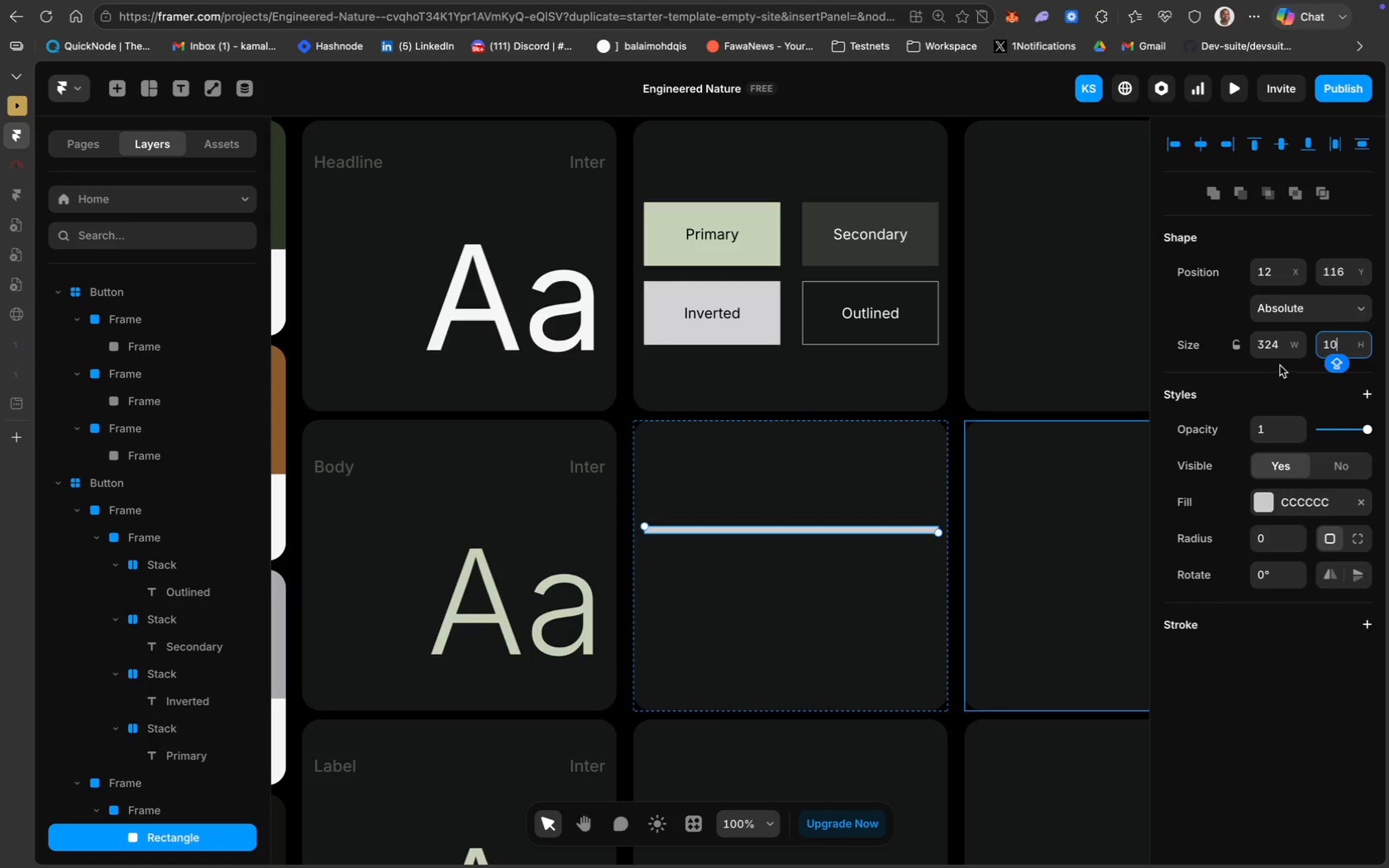 
key(Enter)
 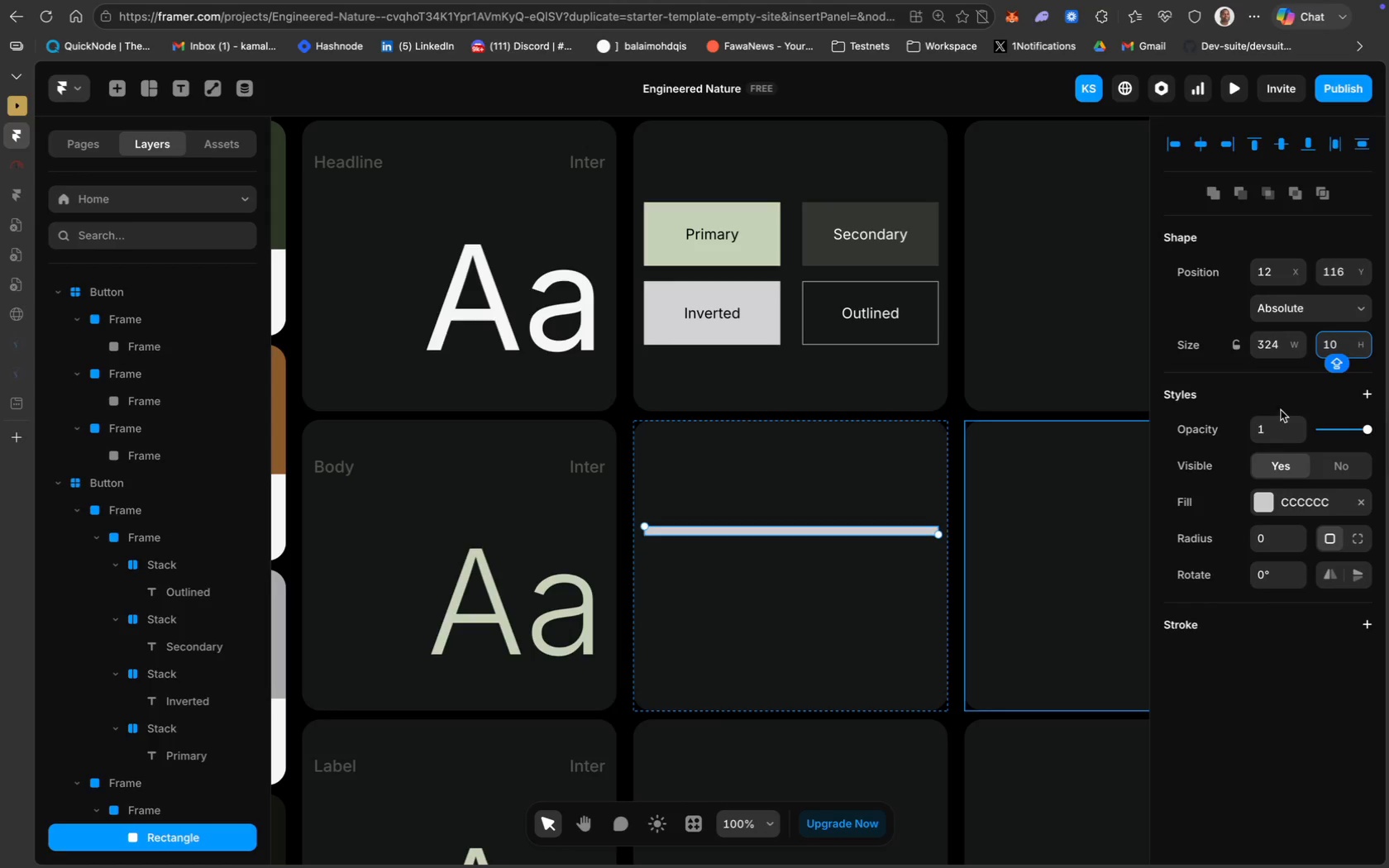 
left_click([1285, 498])
 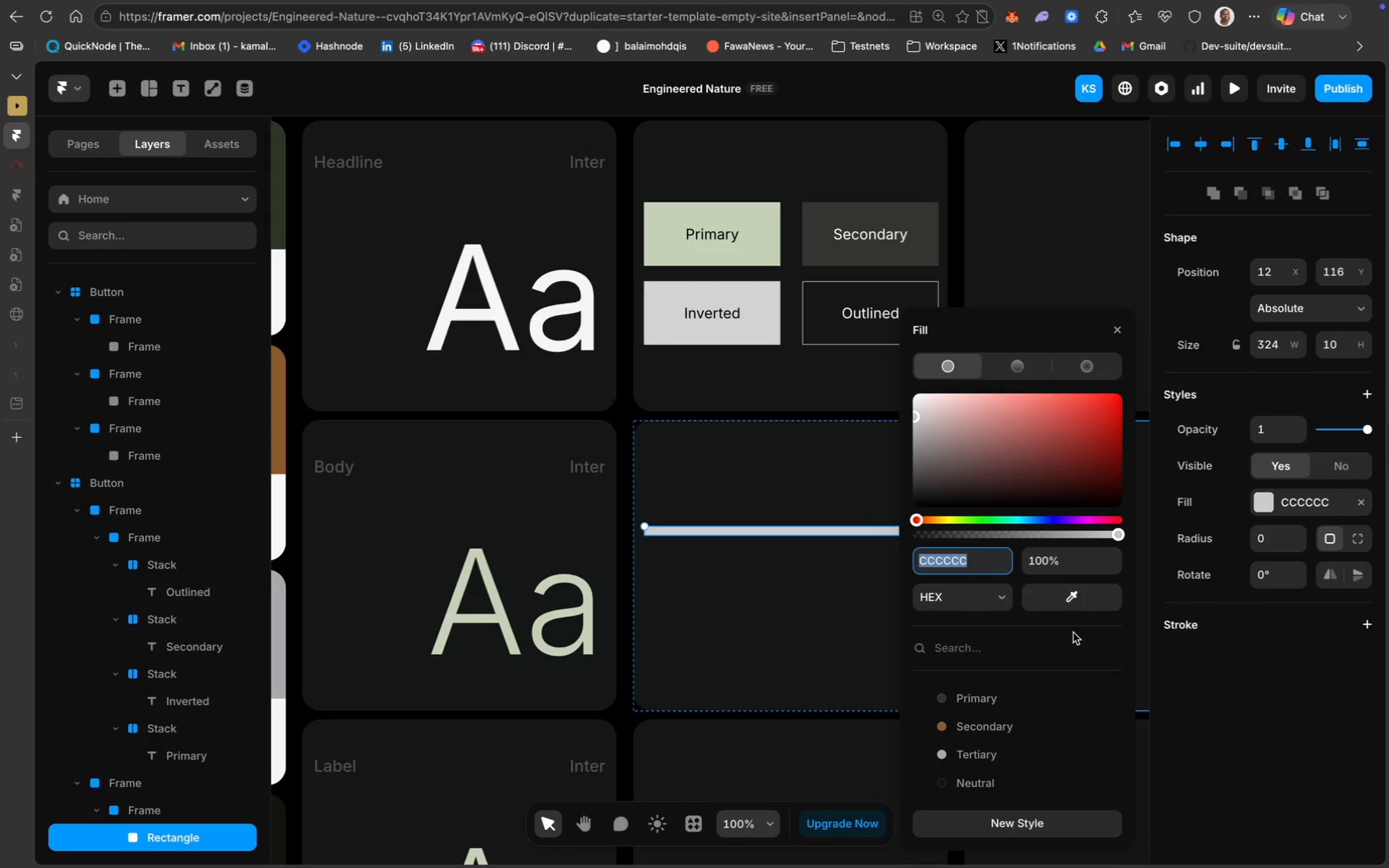 
mouse_move([923, 284])
 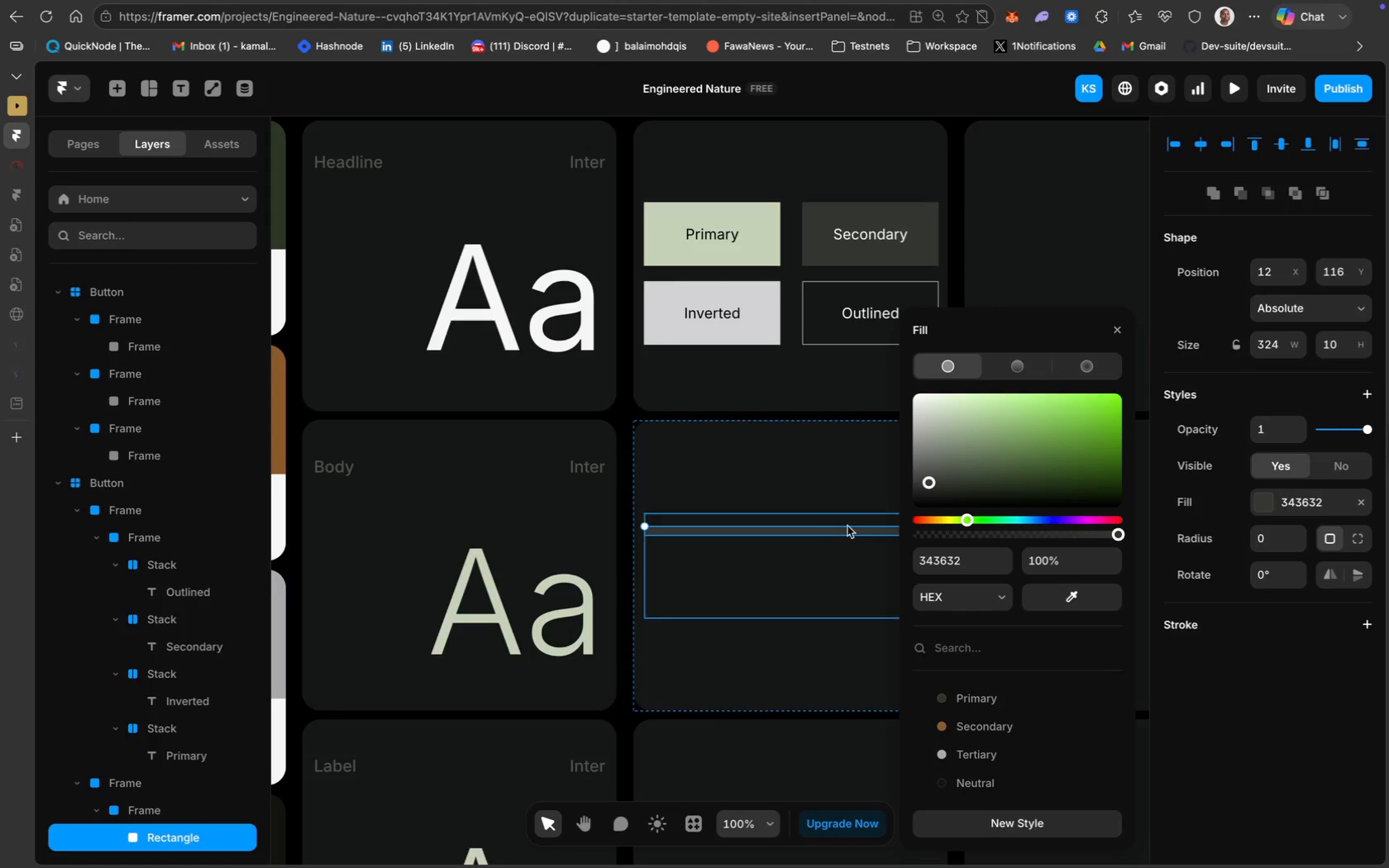 
left_click([819, 532])
 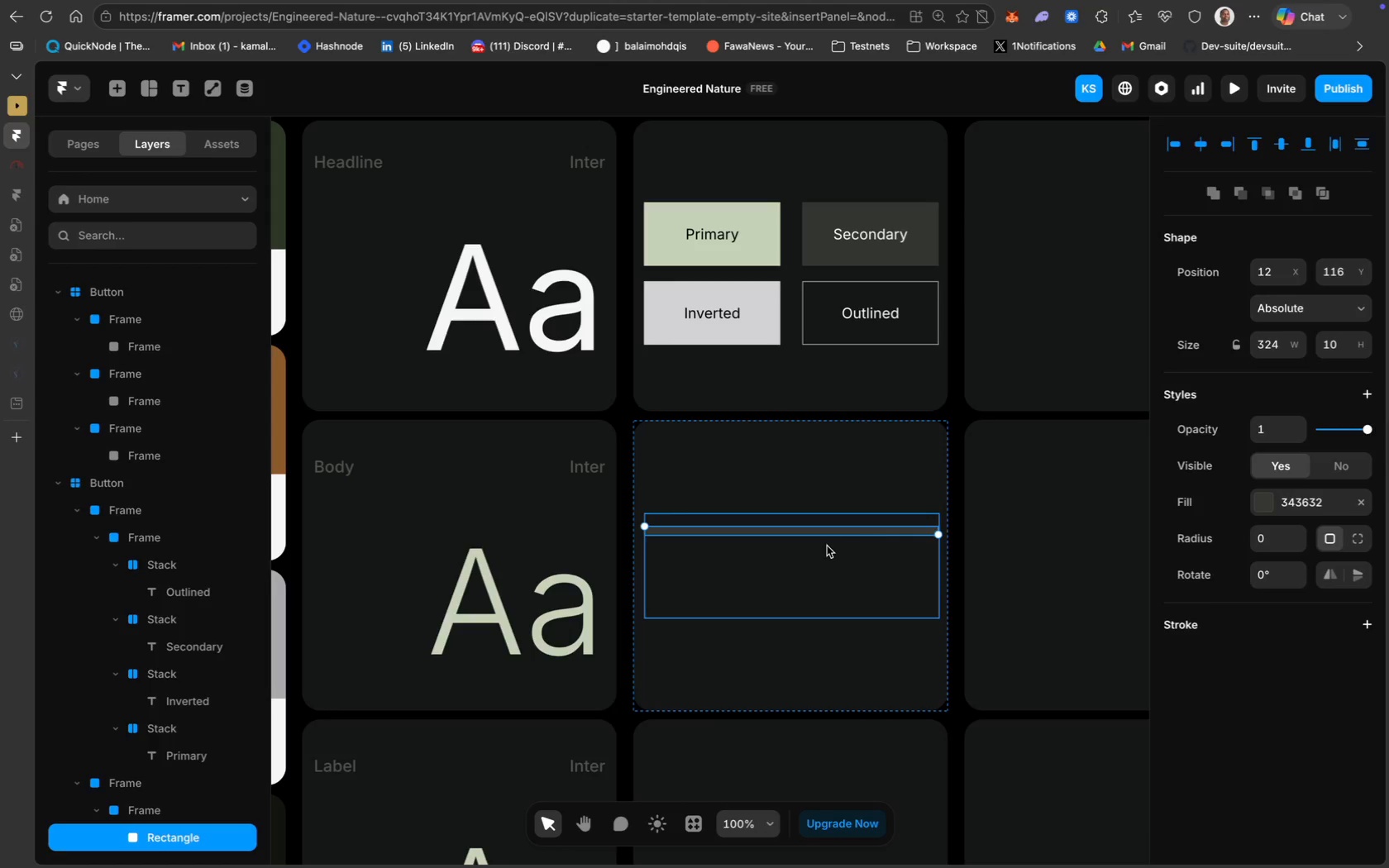 
key(Meta+D)
 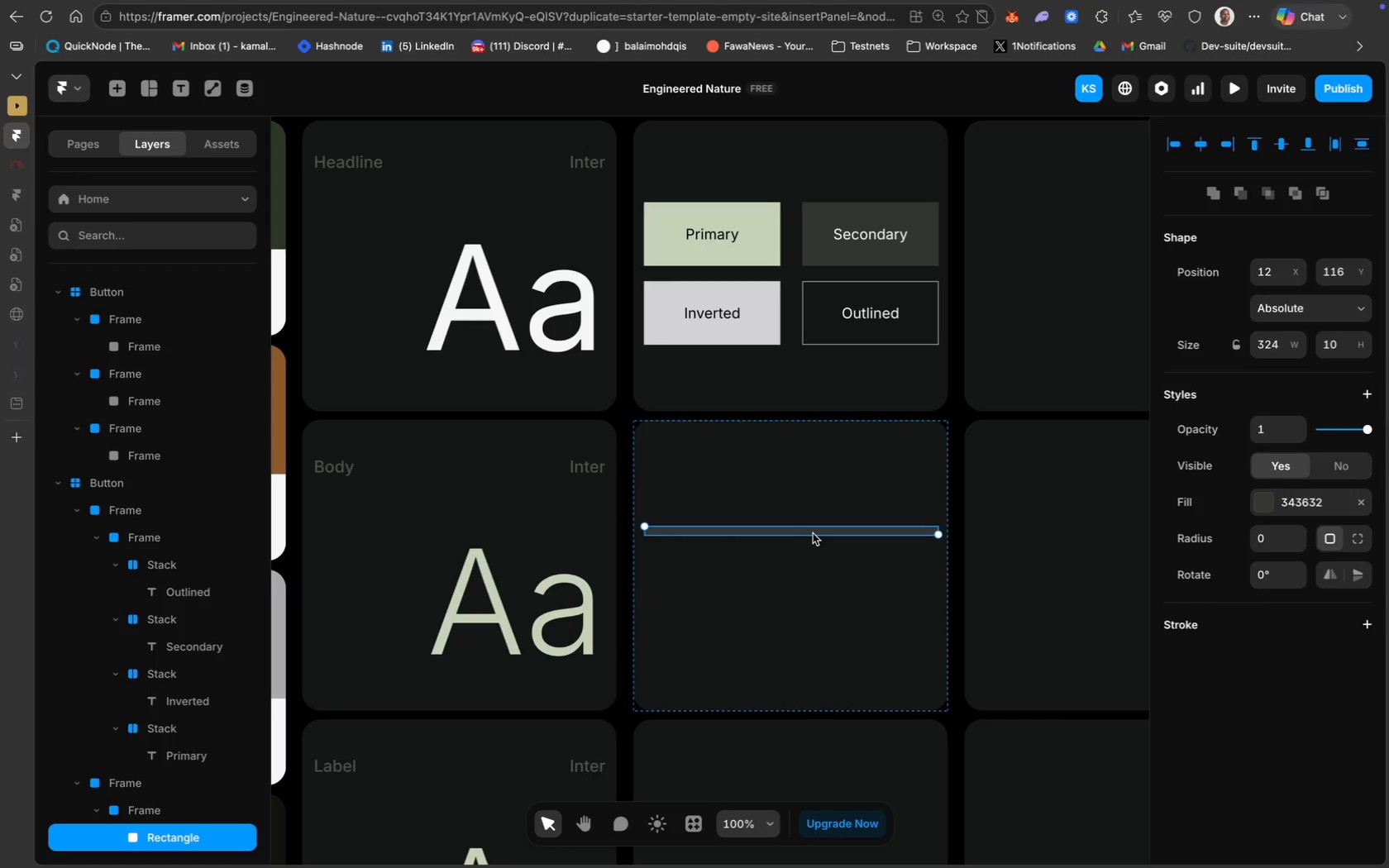 
scroll: coordinate [210, 761], scroll_direction: down, amount: 19.0
 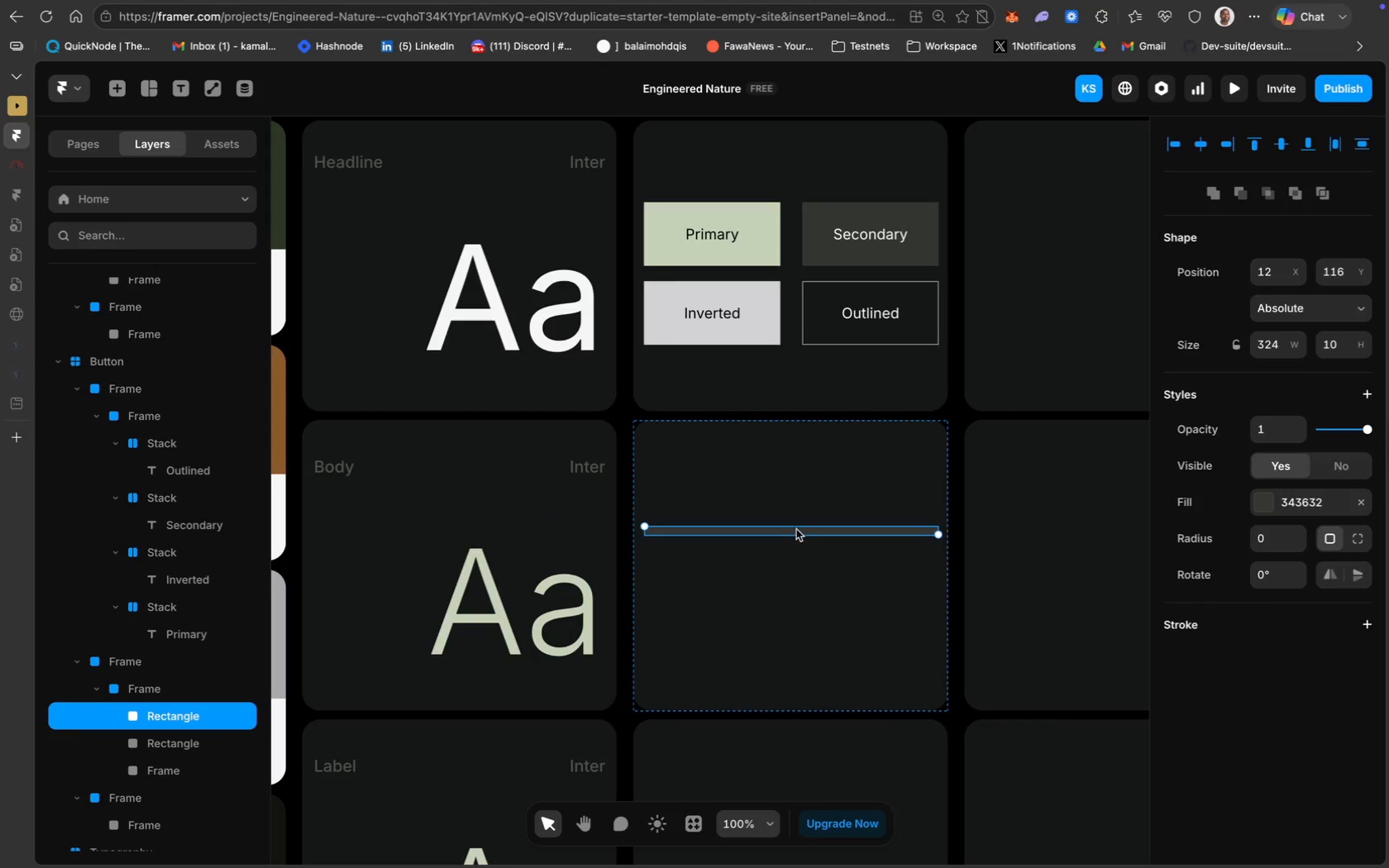 
left_click_drag(start_coordinate=[797, 529], to_coordinate=[798, 554])
 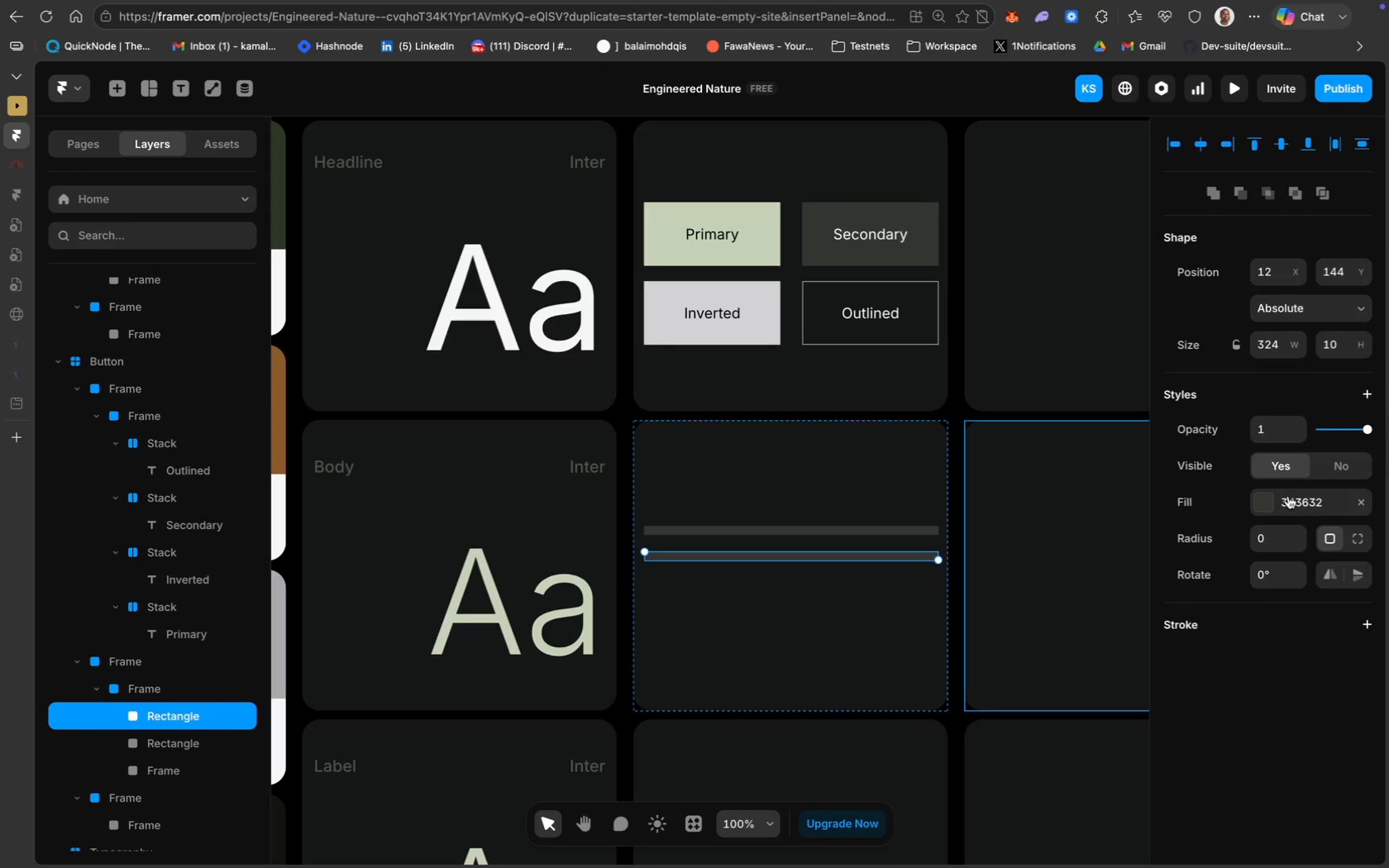 
left_click([1292, 501])
 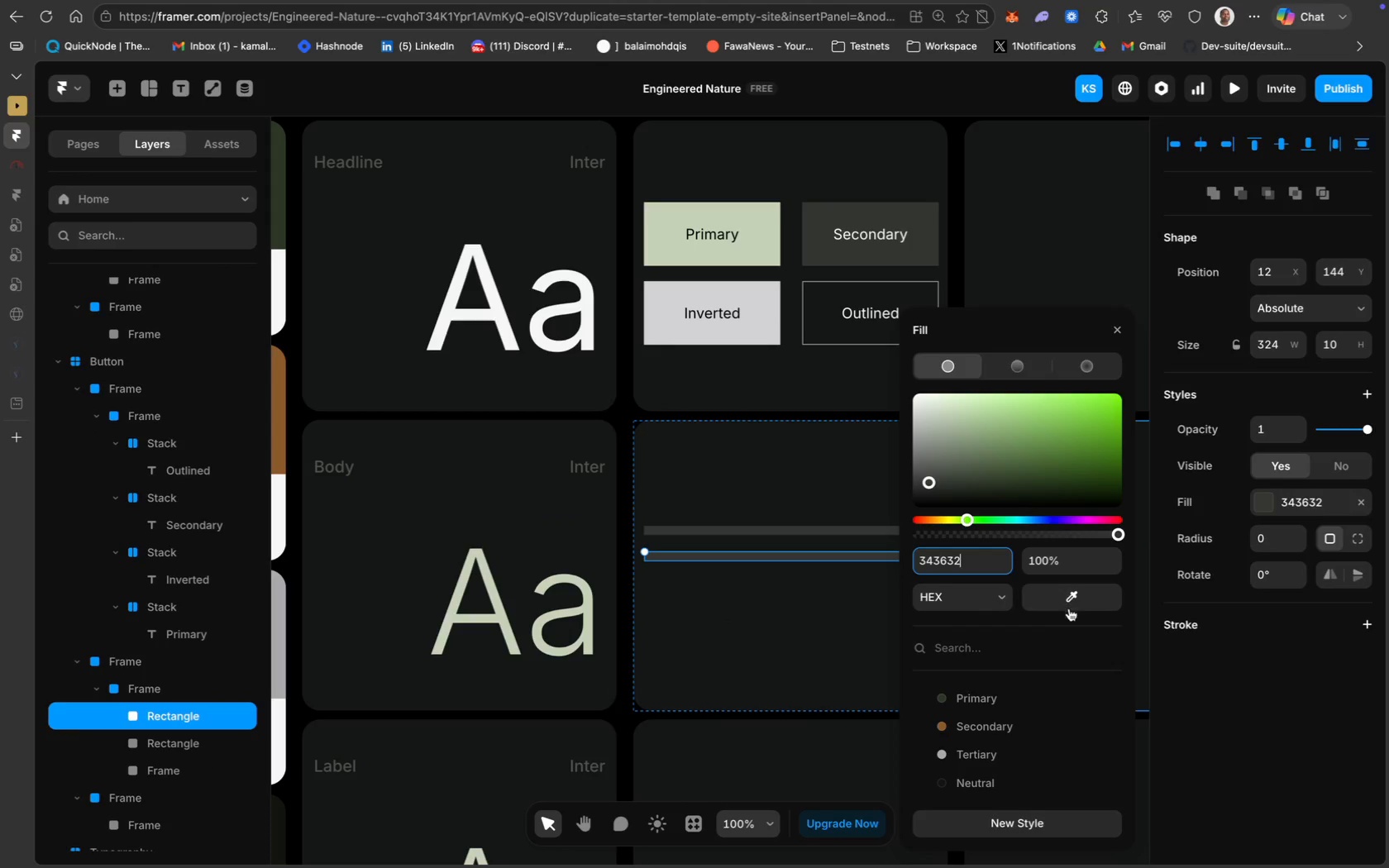 
mouse_move([1072, 725])
 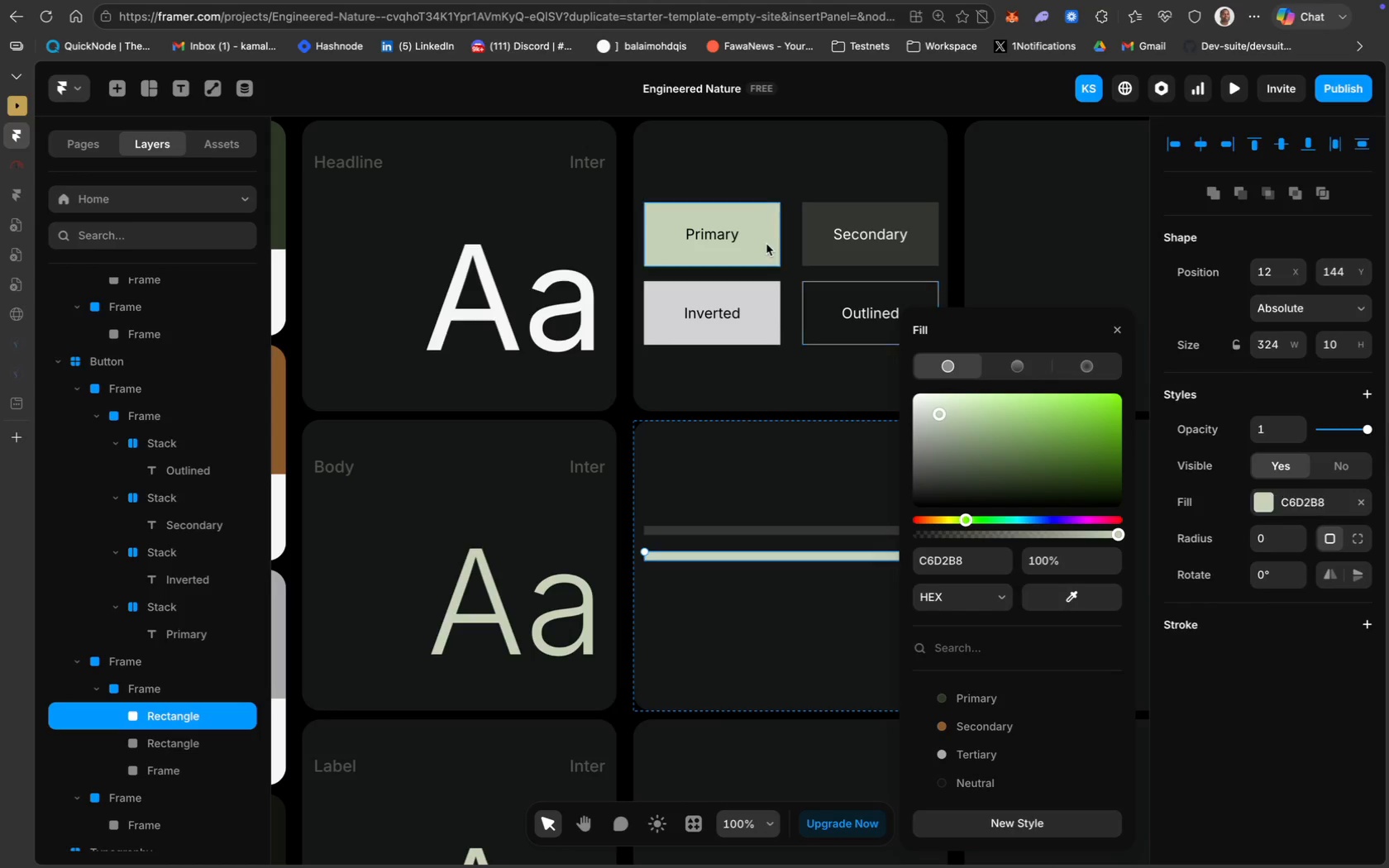 
wait(8.49)
 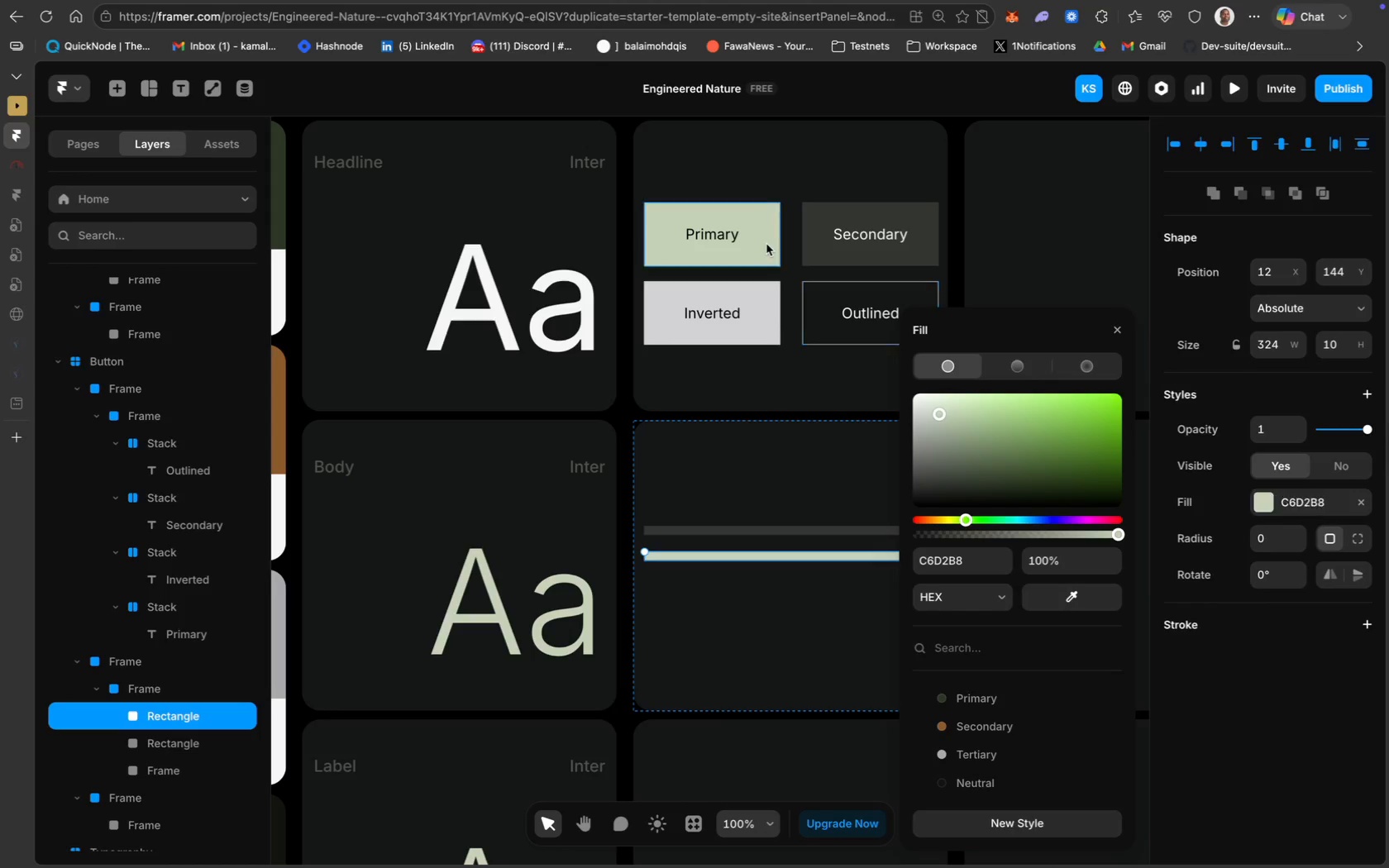 
left_click([1117, 327])
 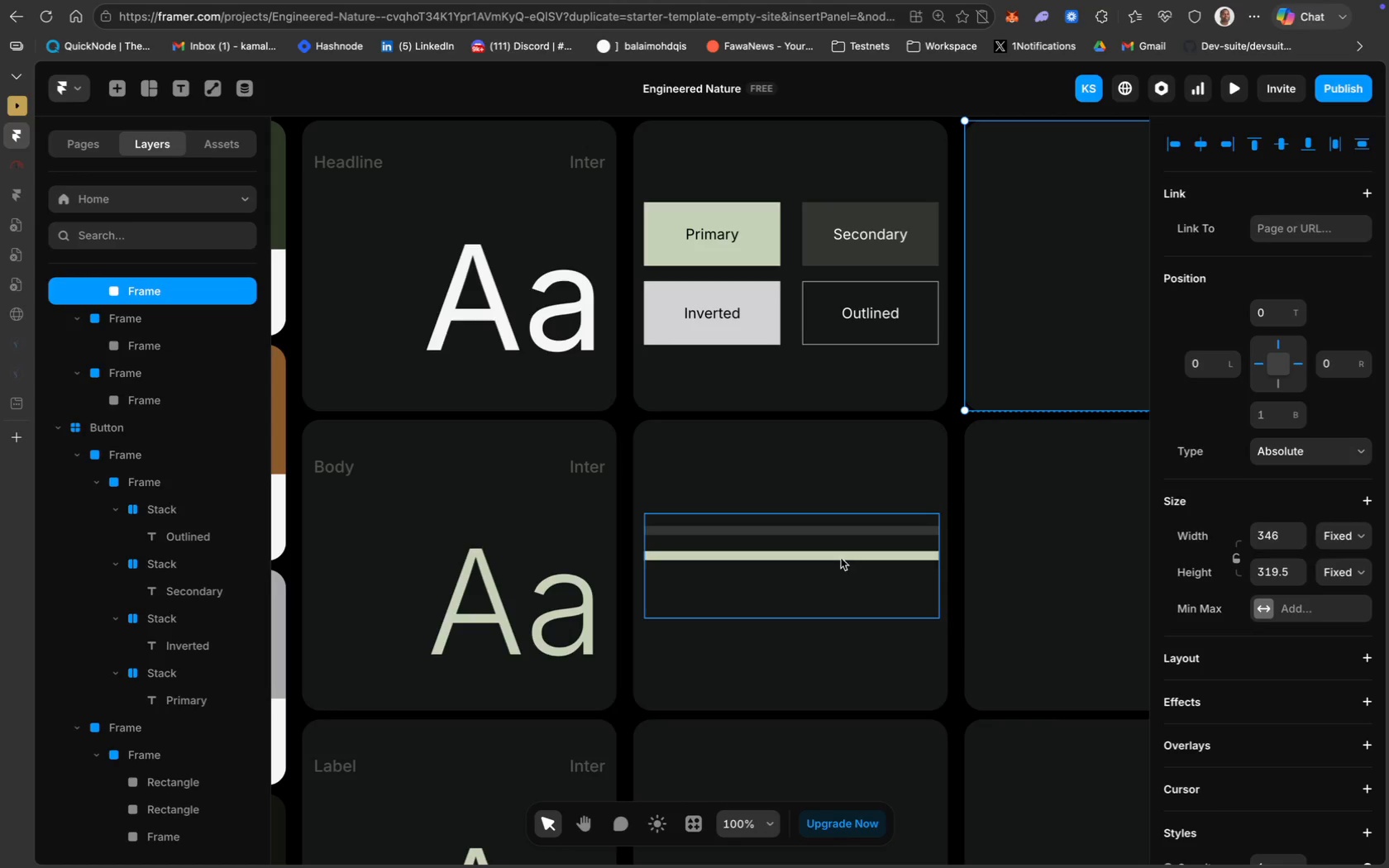 
left_click([838, 556])
 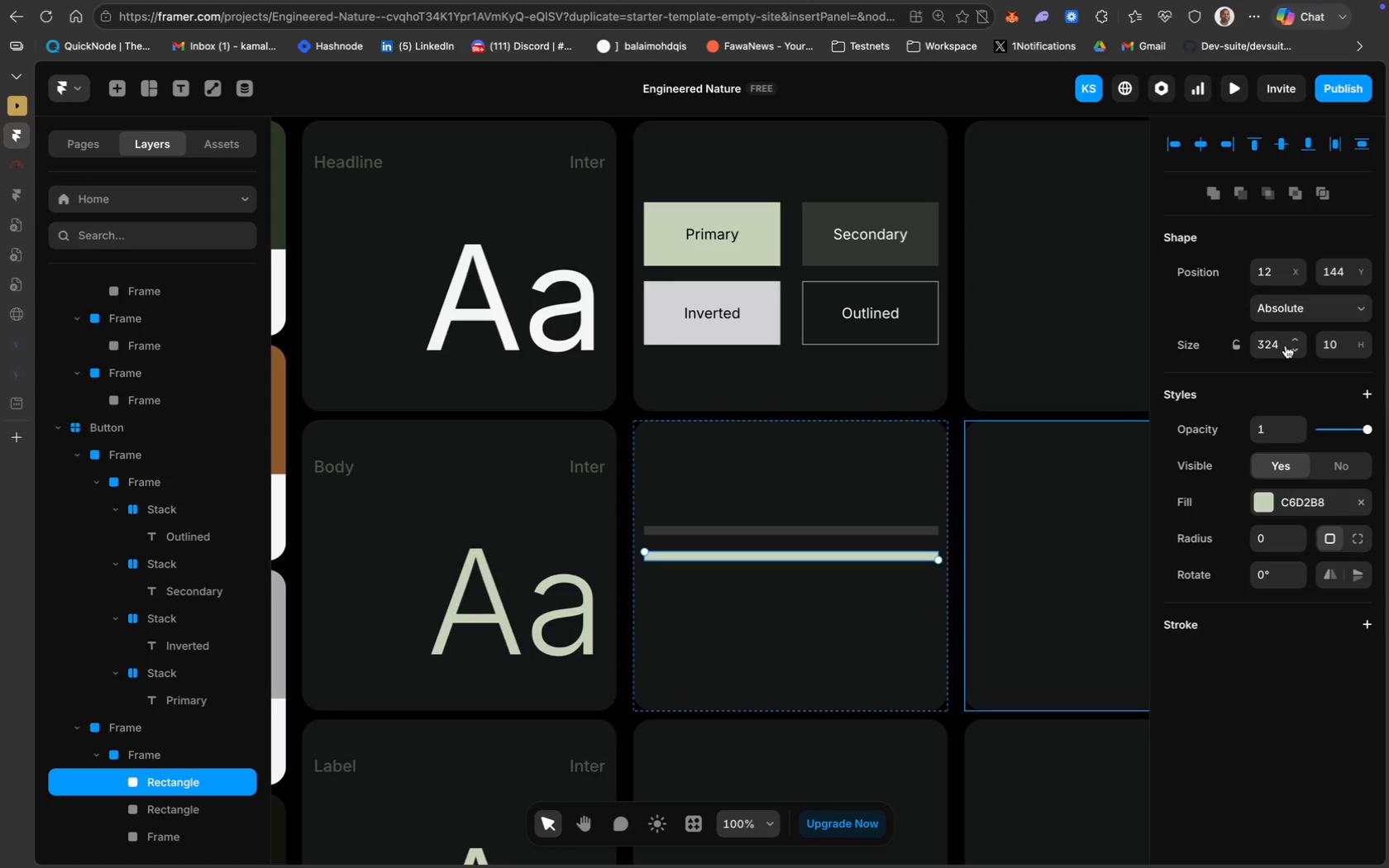 
left_click([1275, 345])
 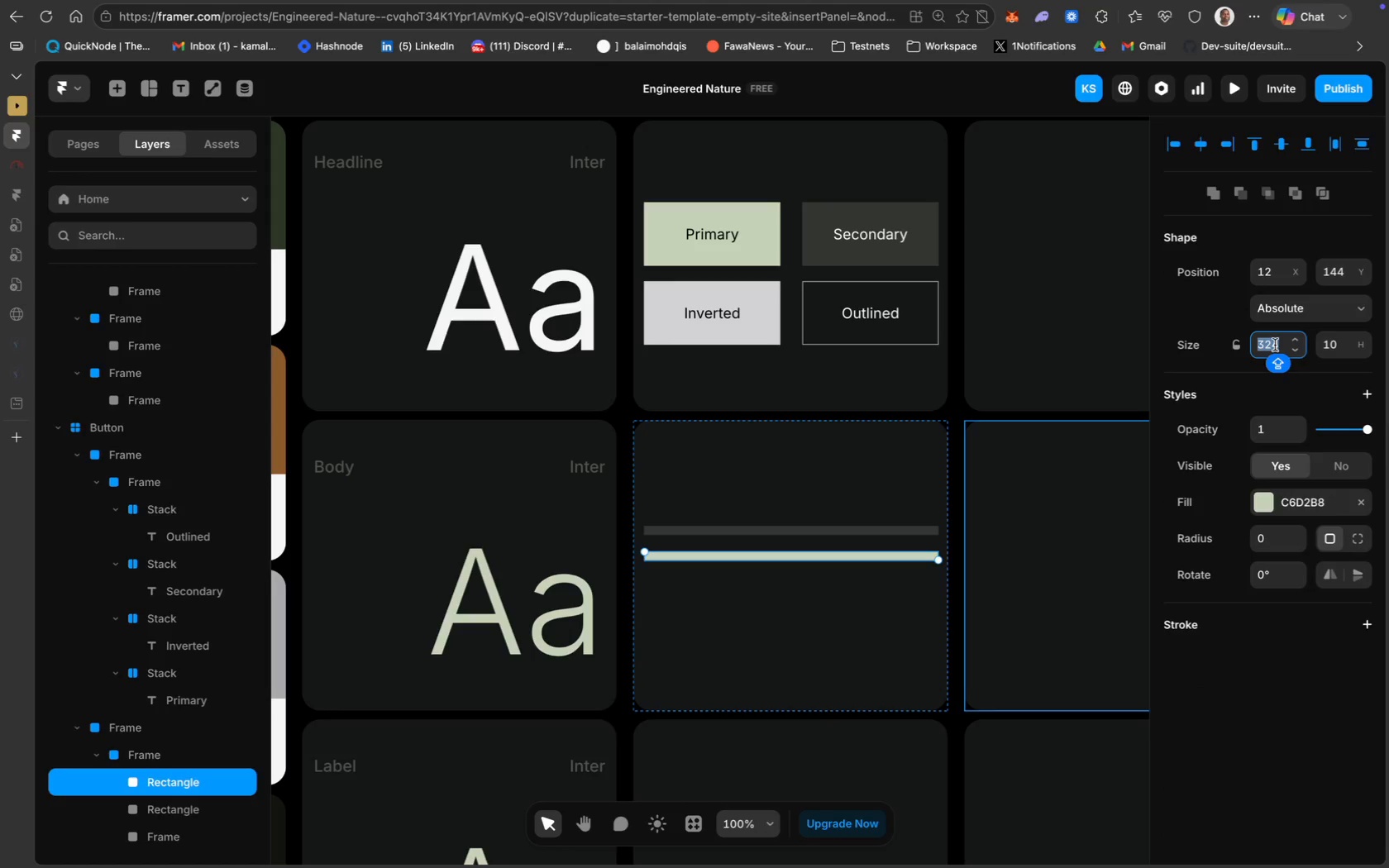 
type(25)
key(Backspace)
type(70)
 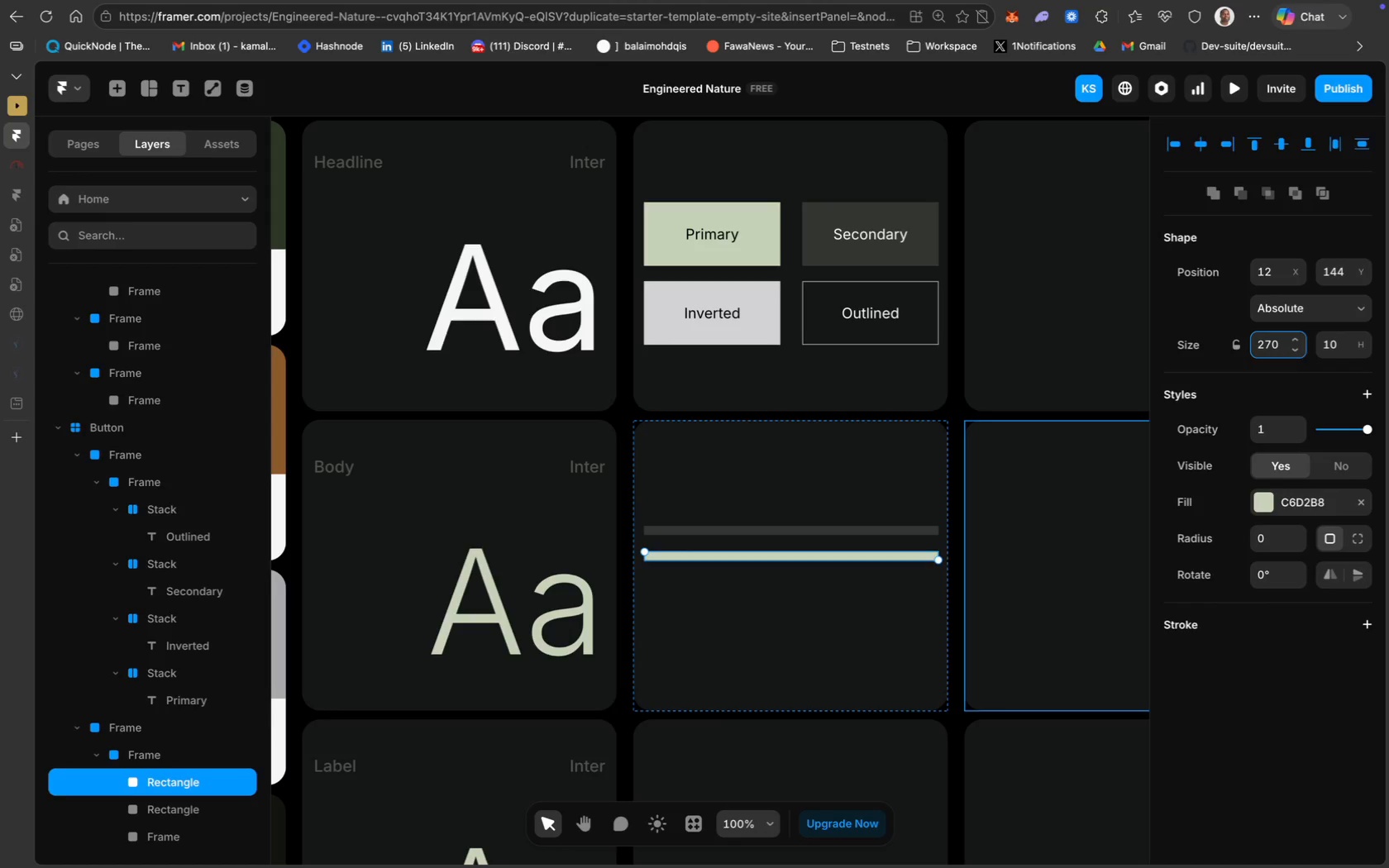 
key(Enter)
 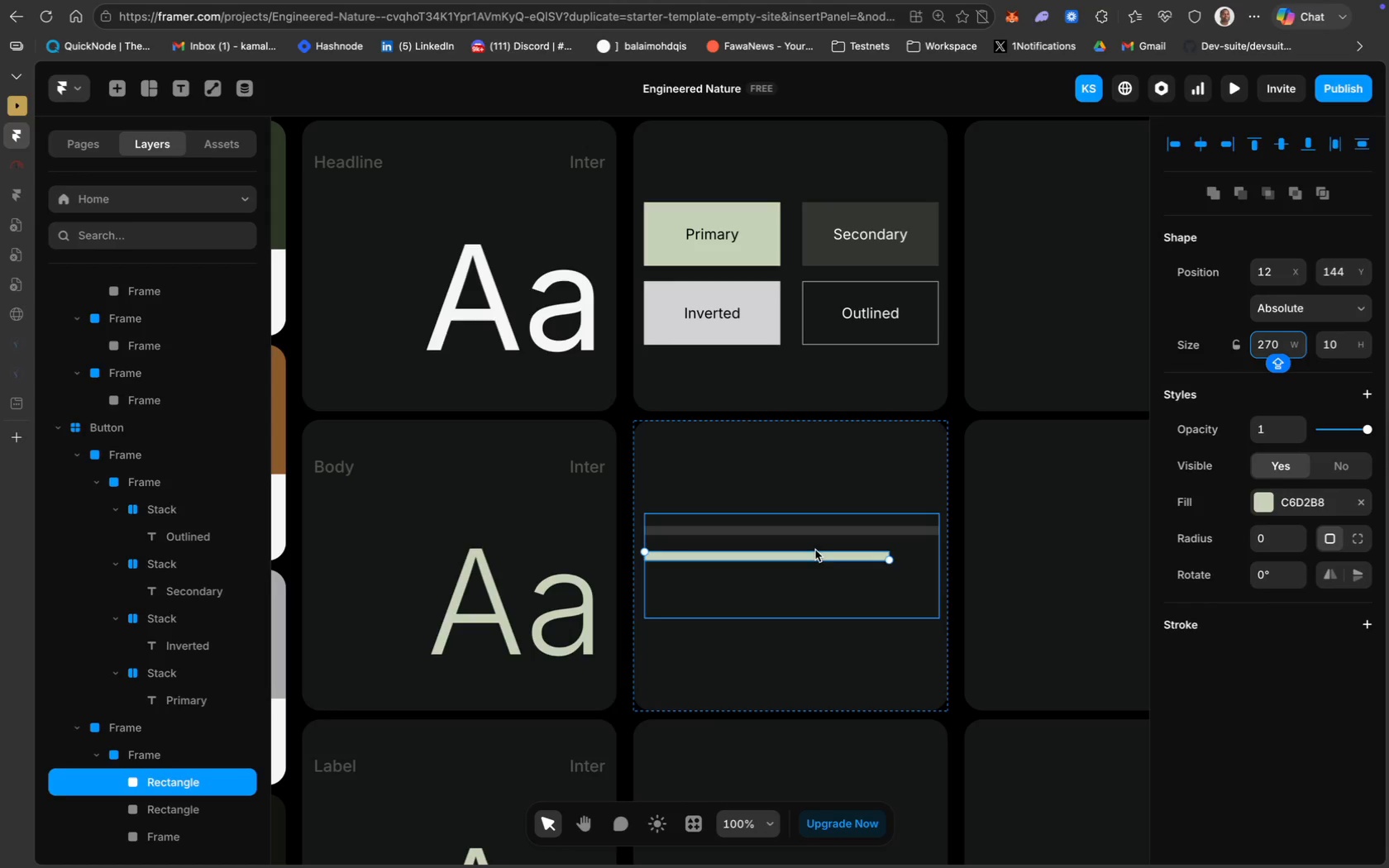 
left_click_drag(start_coordinate=[810, 556], to_coordinate=[814, 530])
 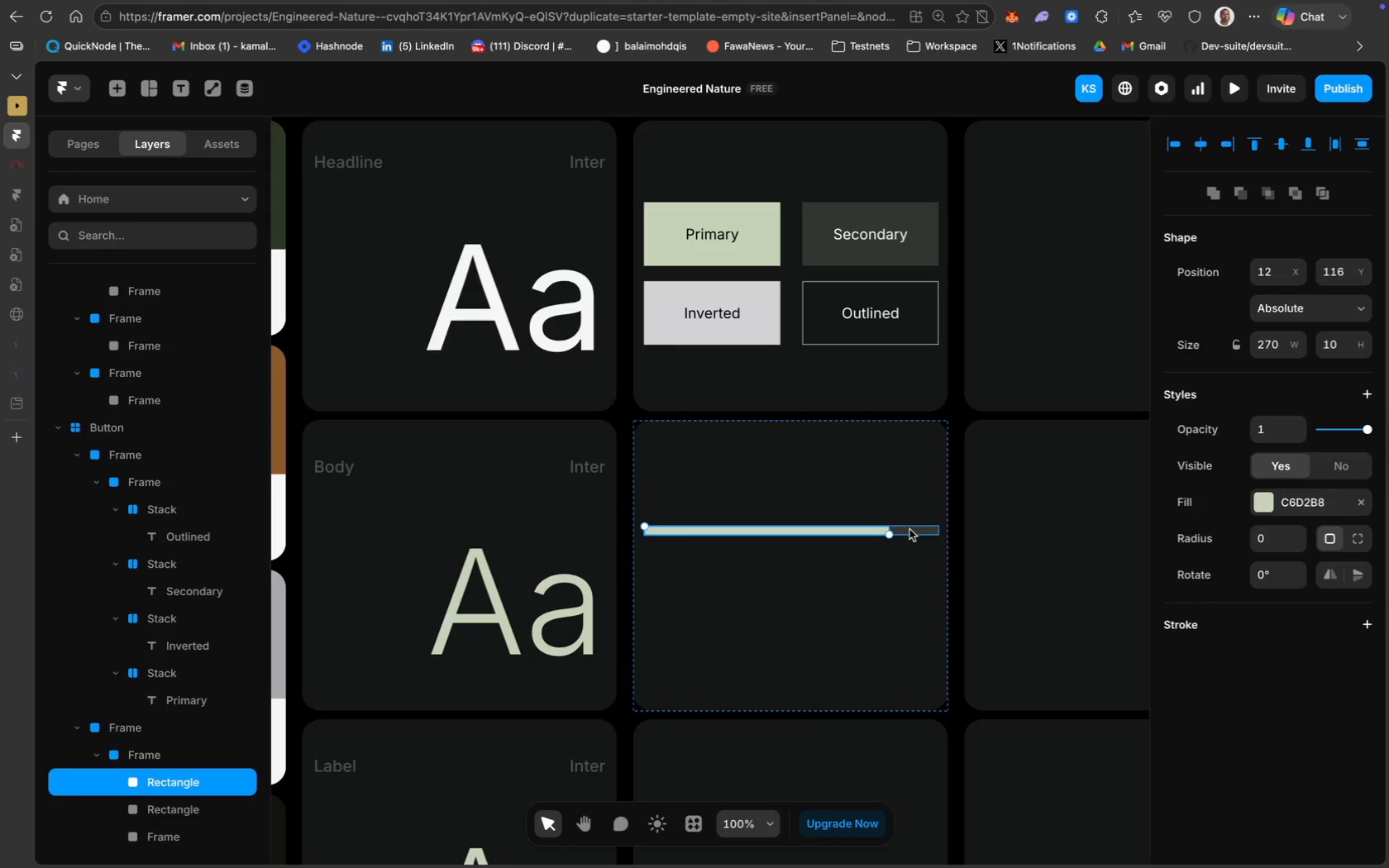 
hold_key(key=ShiftLeft, duration=0.62)
 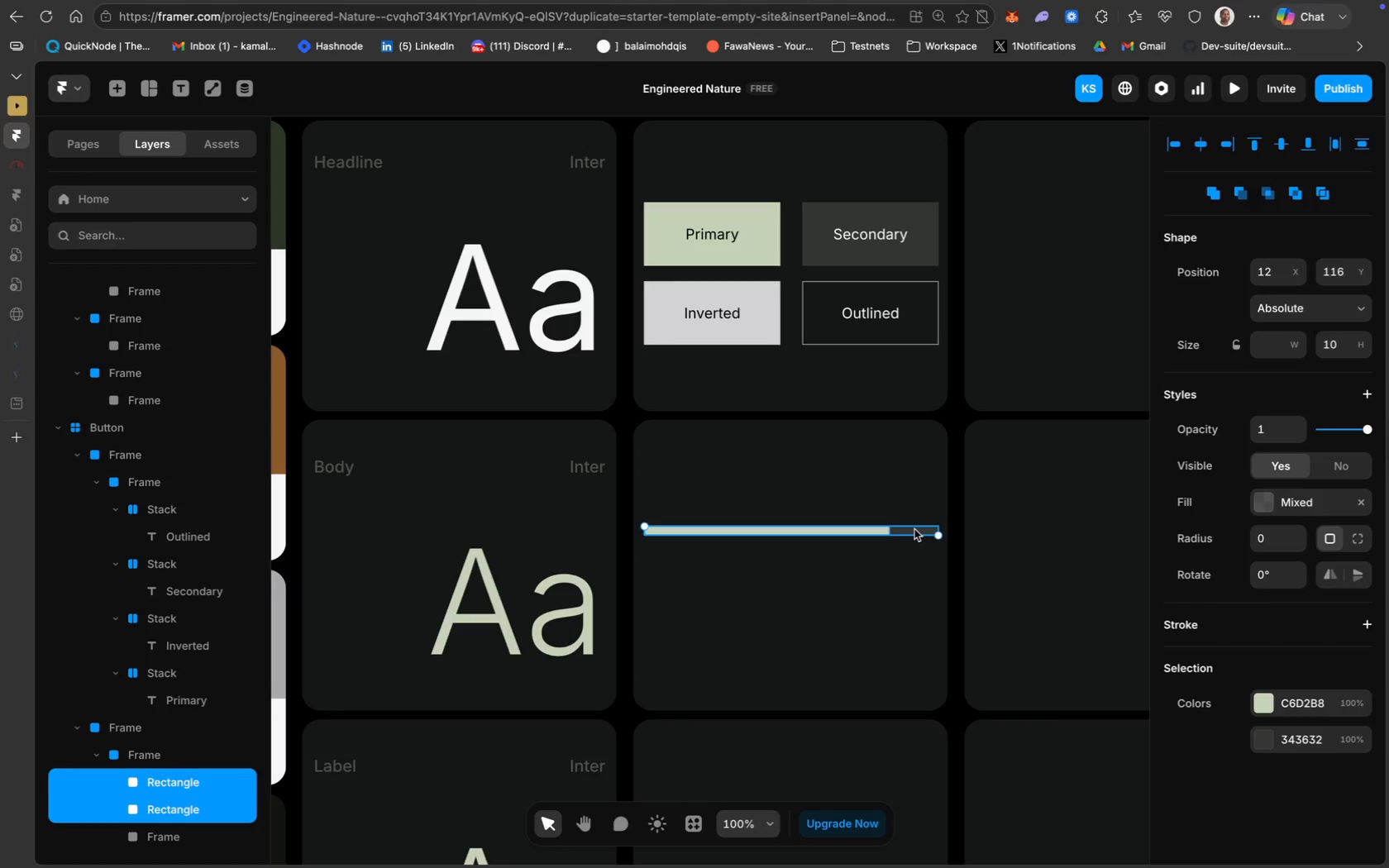 
key(Meta+CommandLeft)
 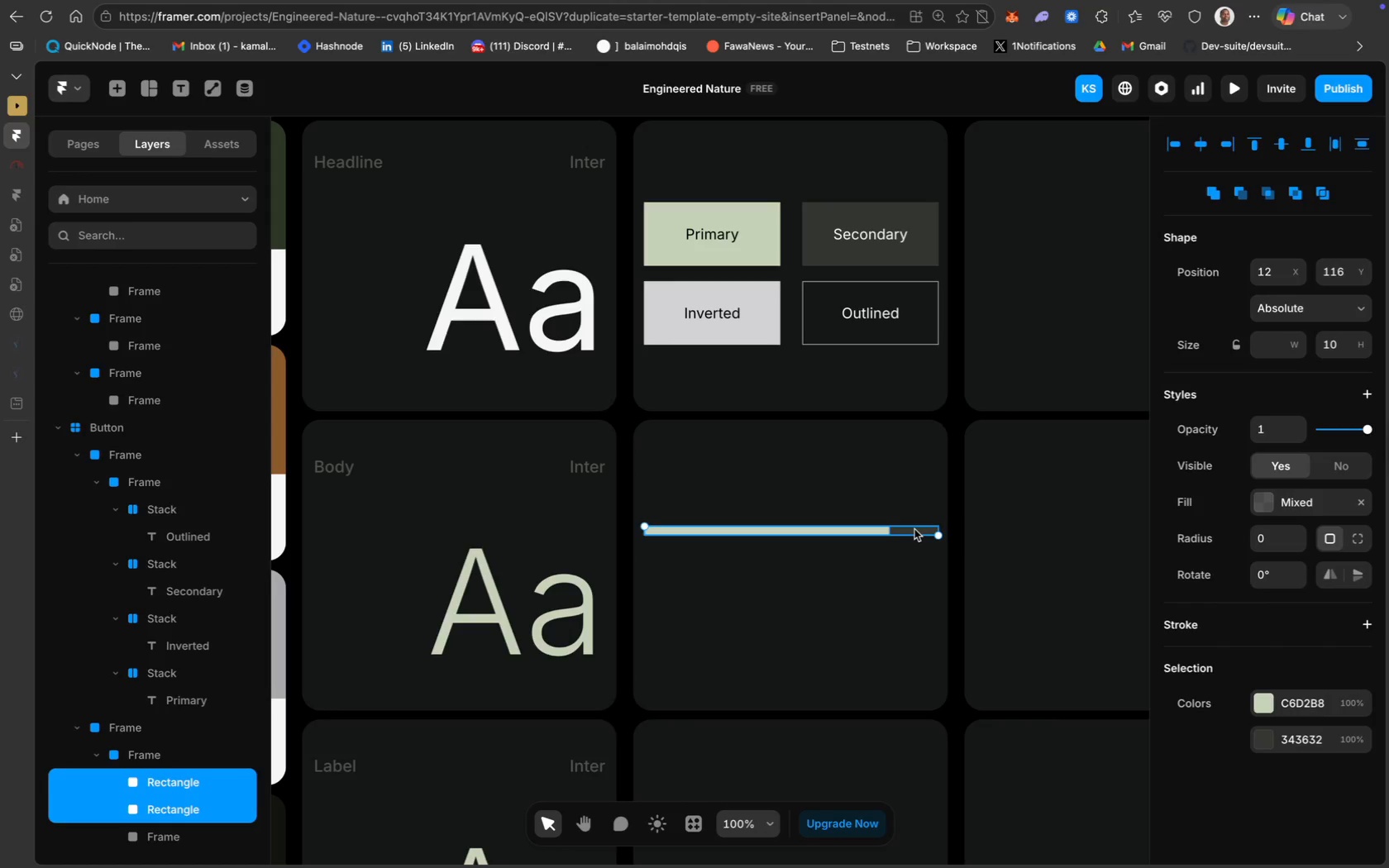 
key(Meta+D)
 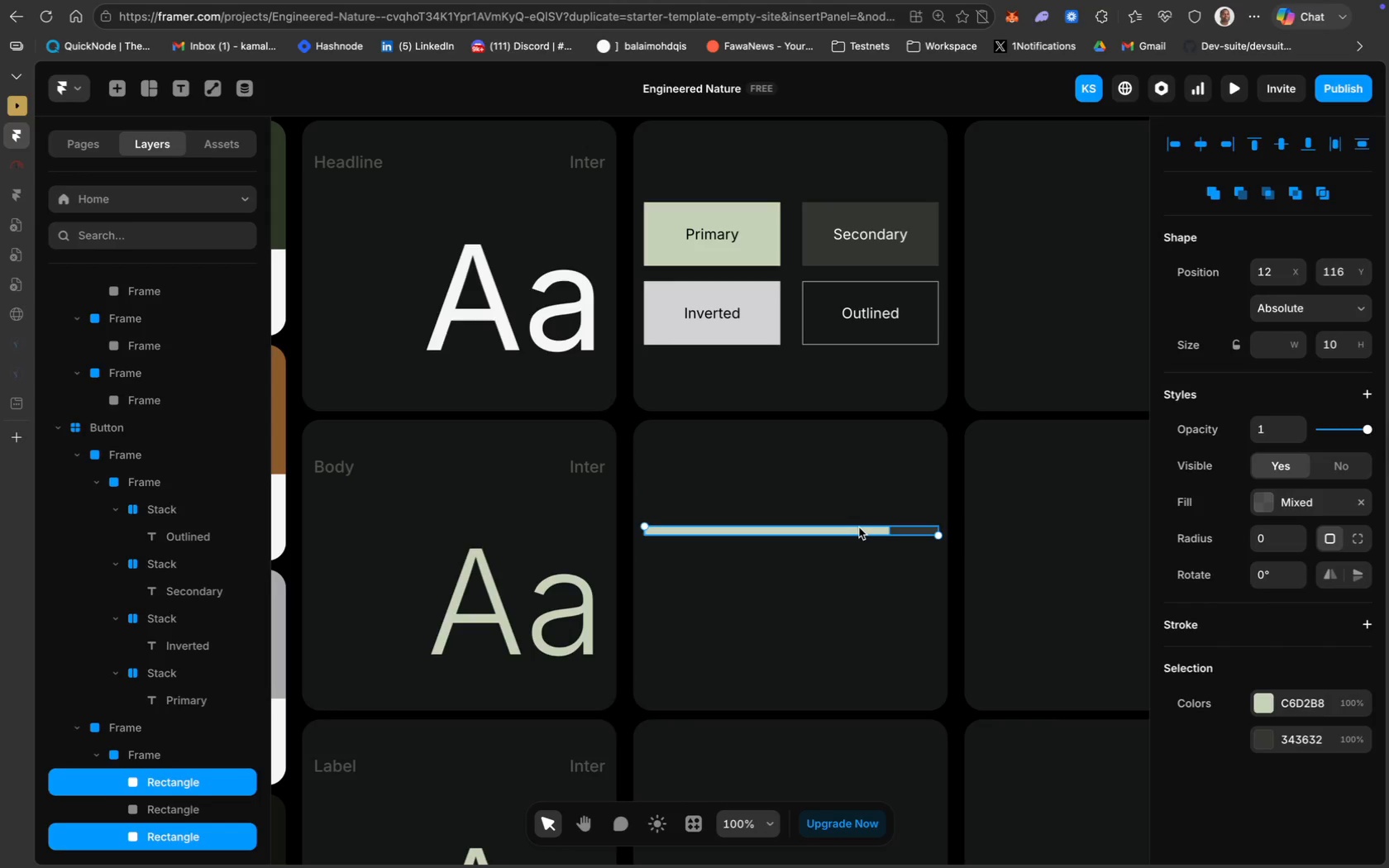 
left_click_drag(start_coordinate=[852, 529], to_coordinate=[851, 558])
 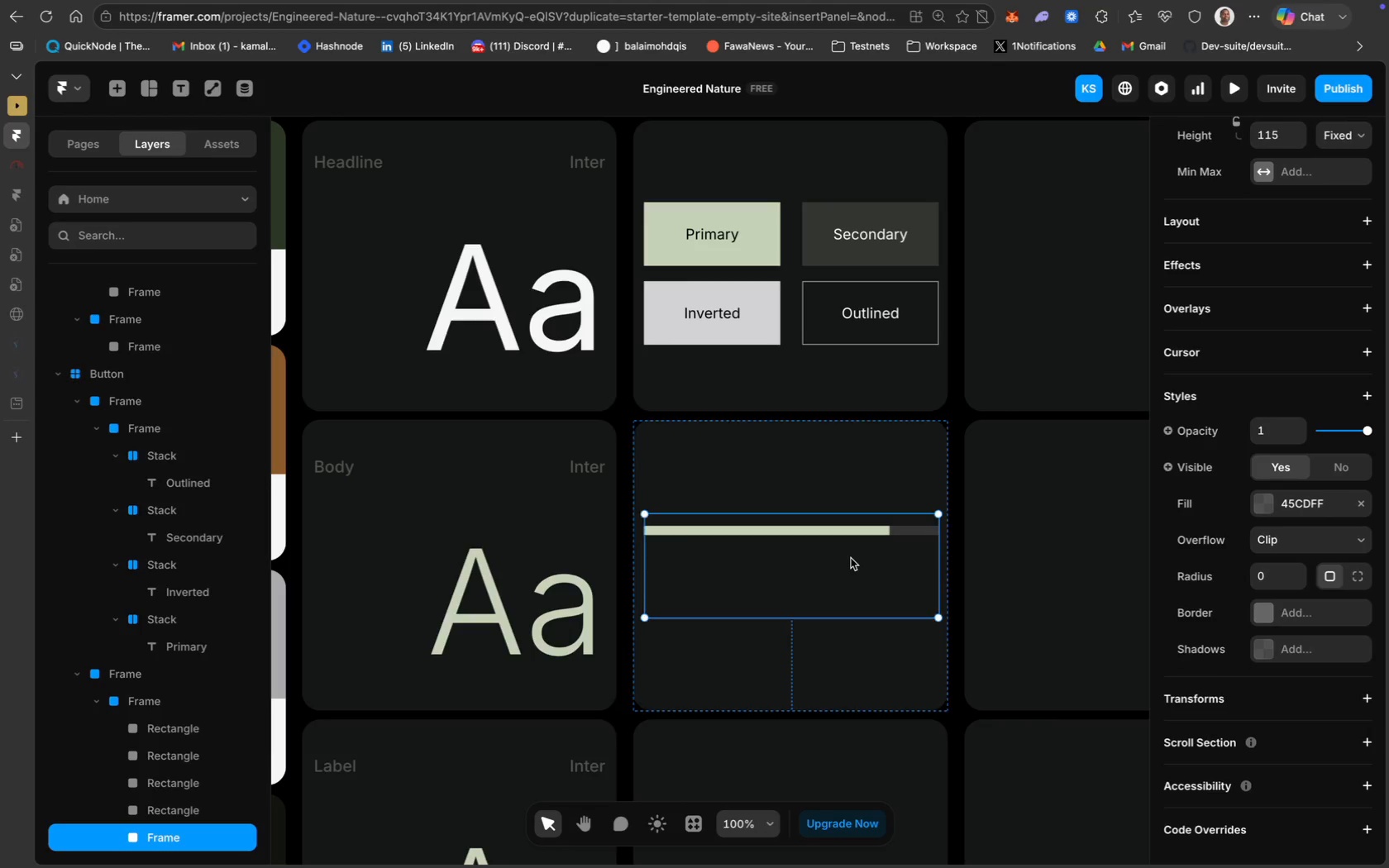 
key(Meta+Z)
 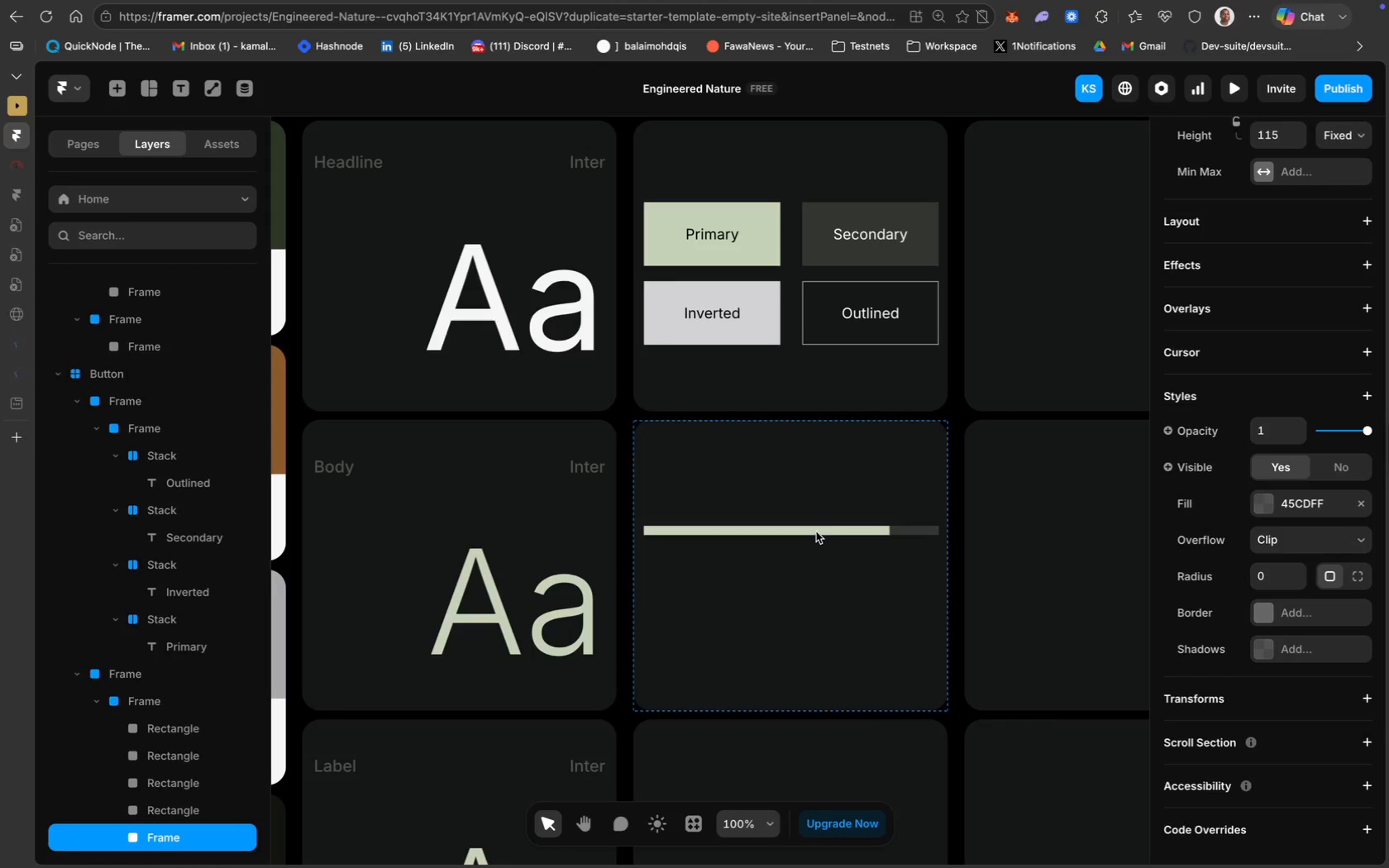 
left_click([816, 531])
 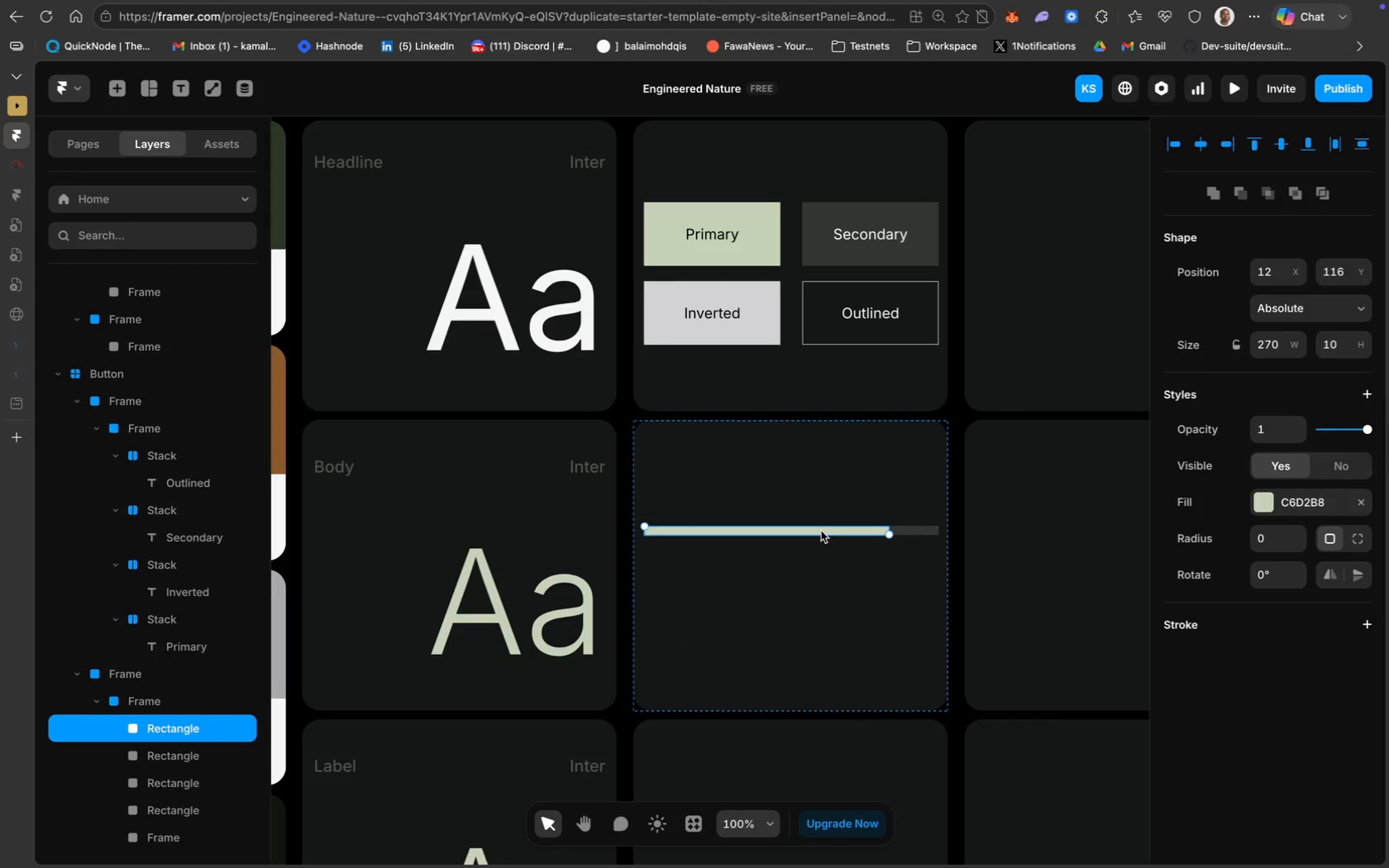 
hold_key(key=ShiftLeft, duration=1.14)
left_click([908, 529])
 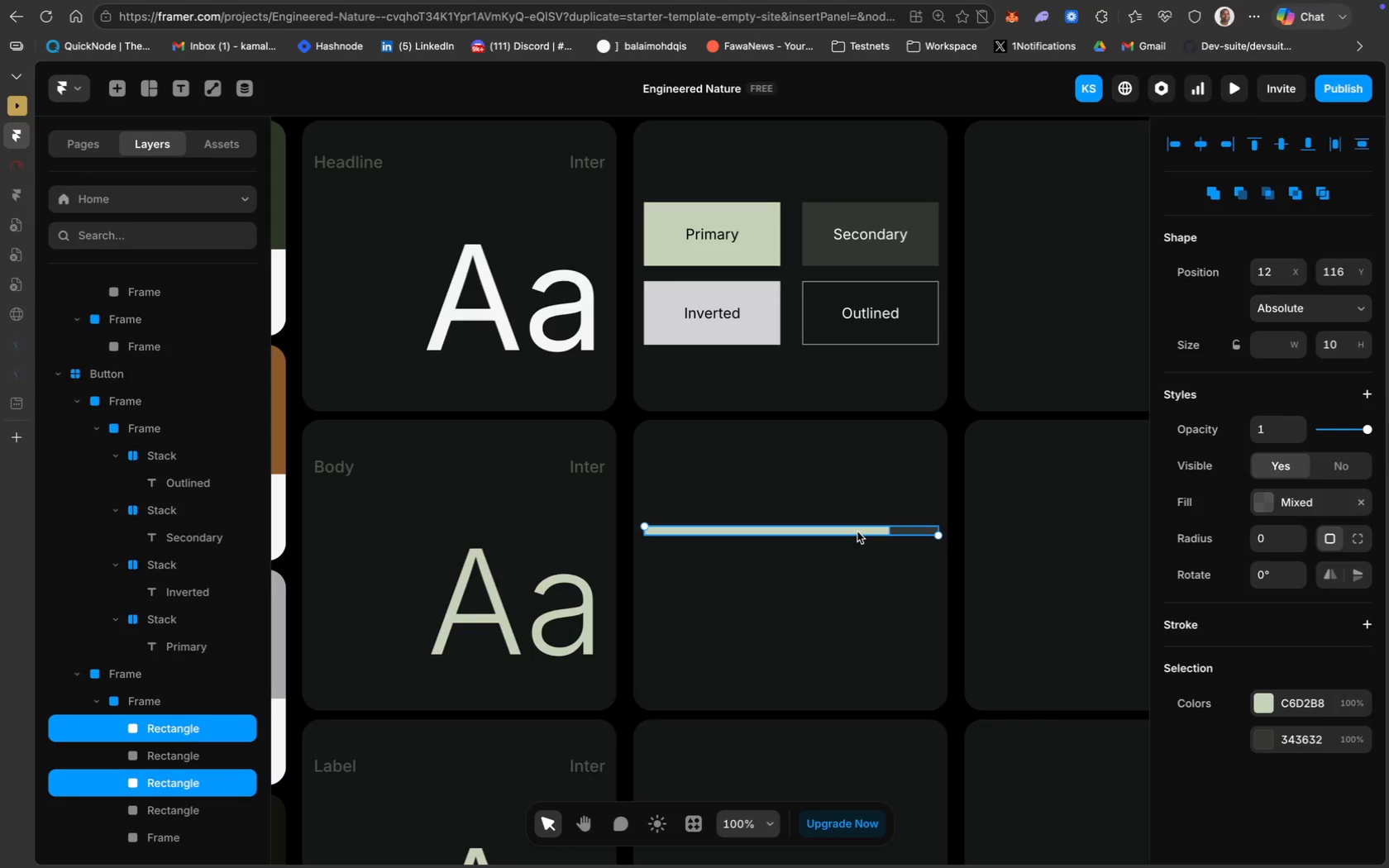 
left_click_drag(start_coordinate=[857, 531], to_coordinate=[860, 565])
 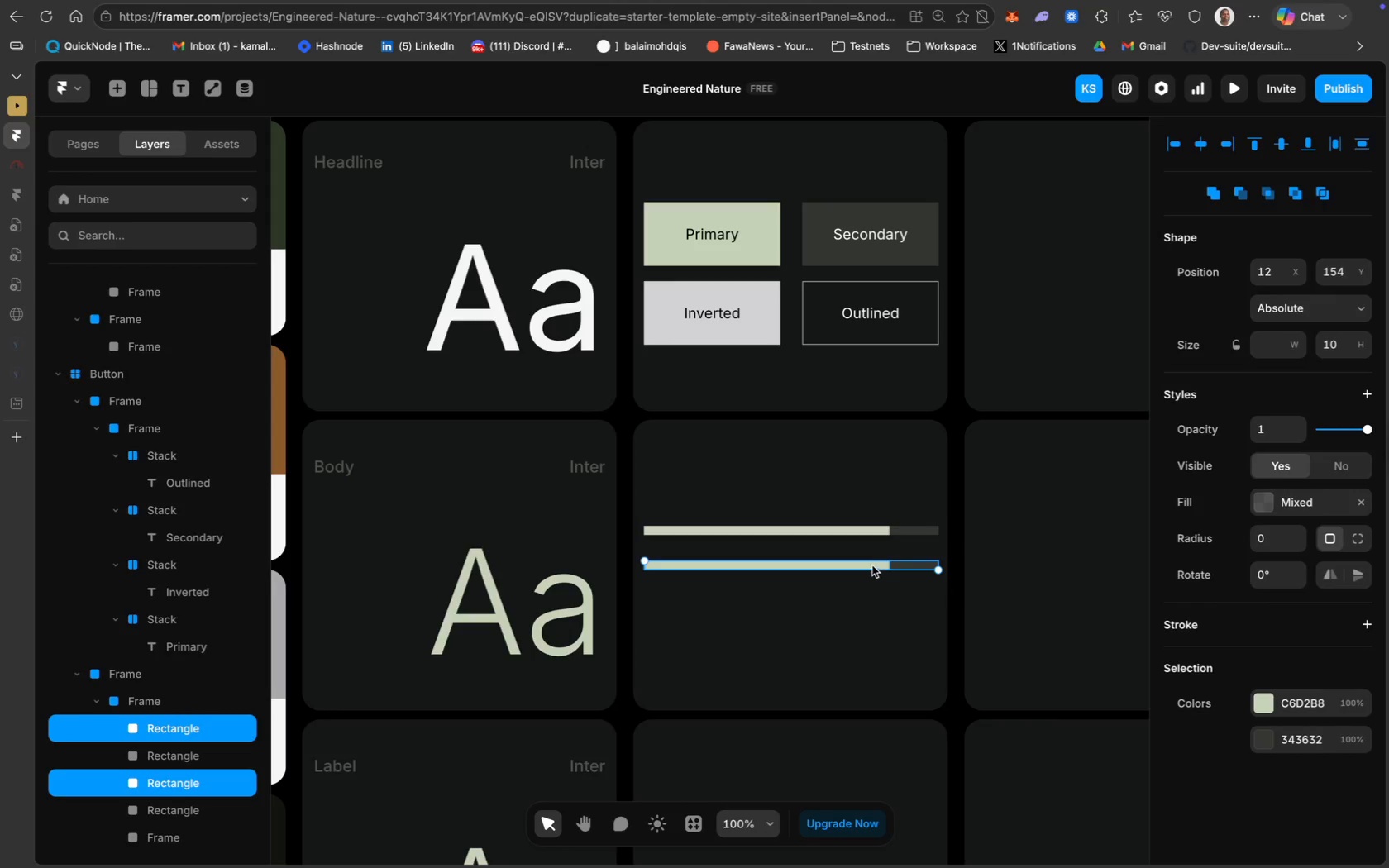 
left_click([888, 593])
 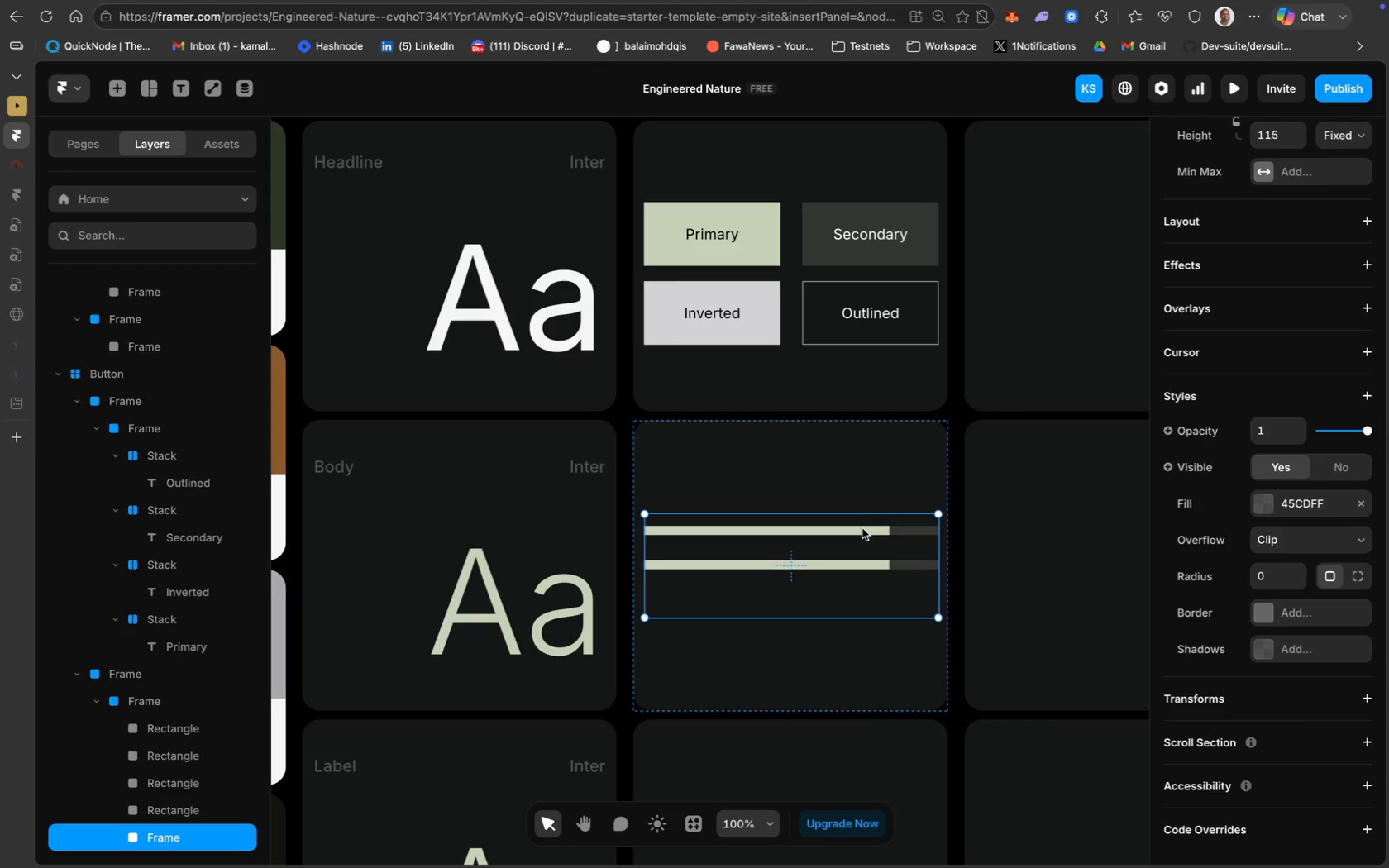 
left_click([862, 529])
 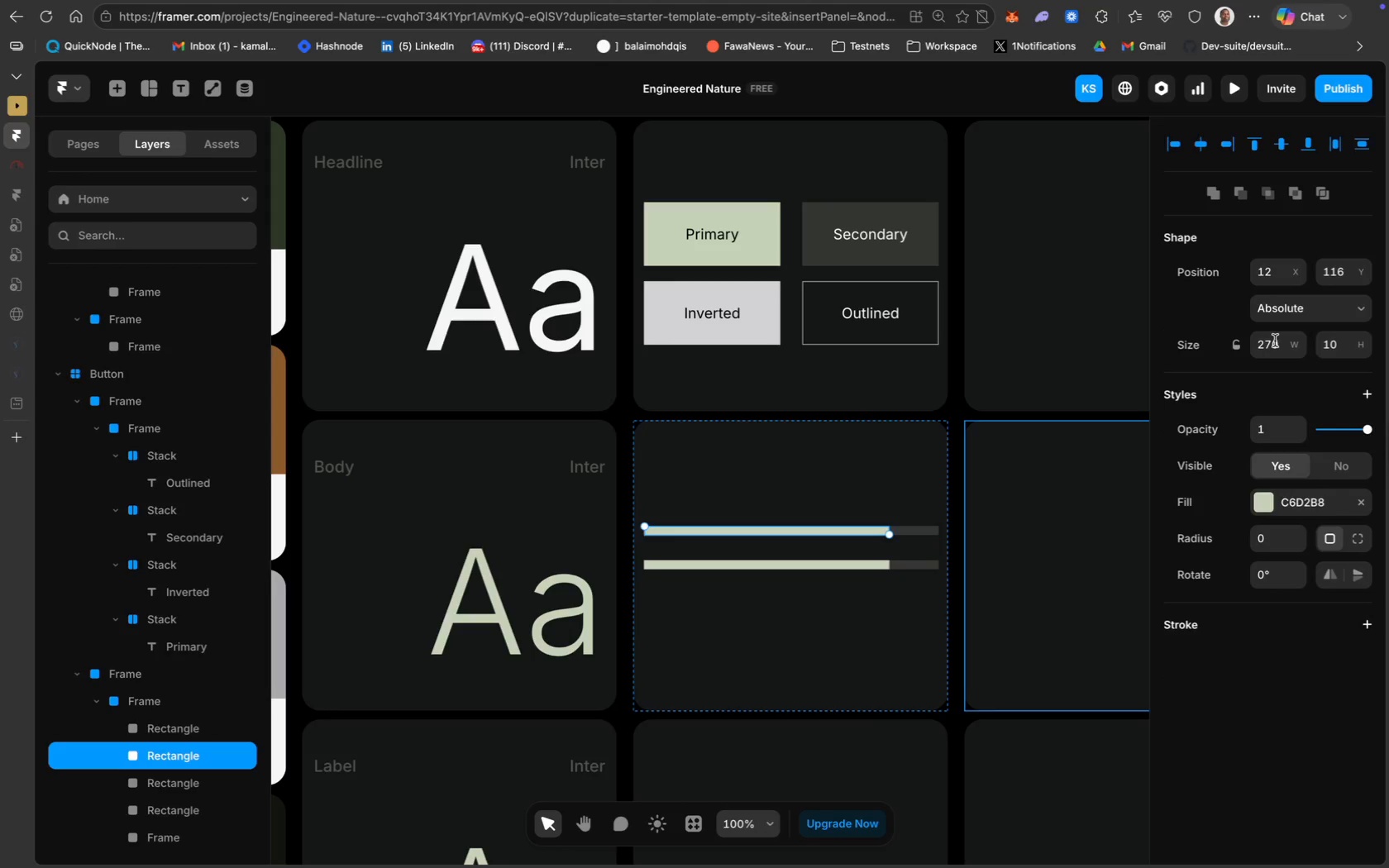 
type(259)
key(Backspace)
type(0)
 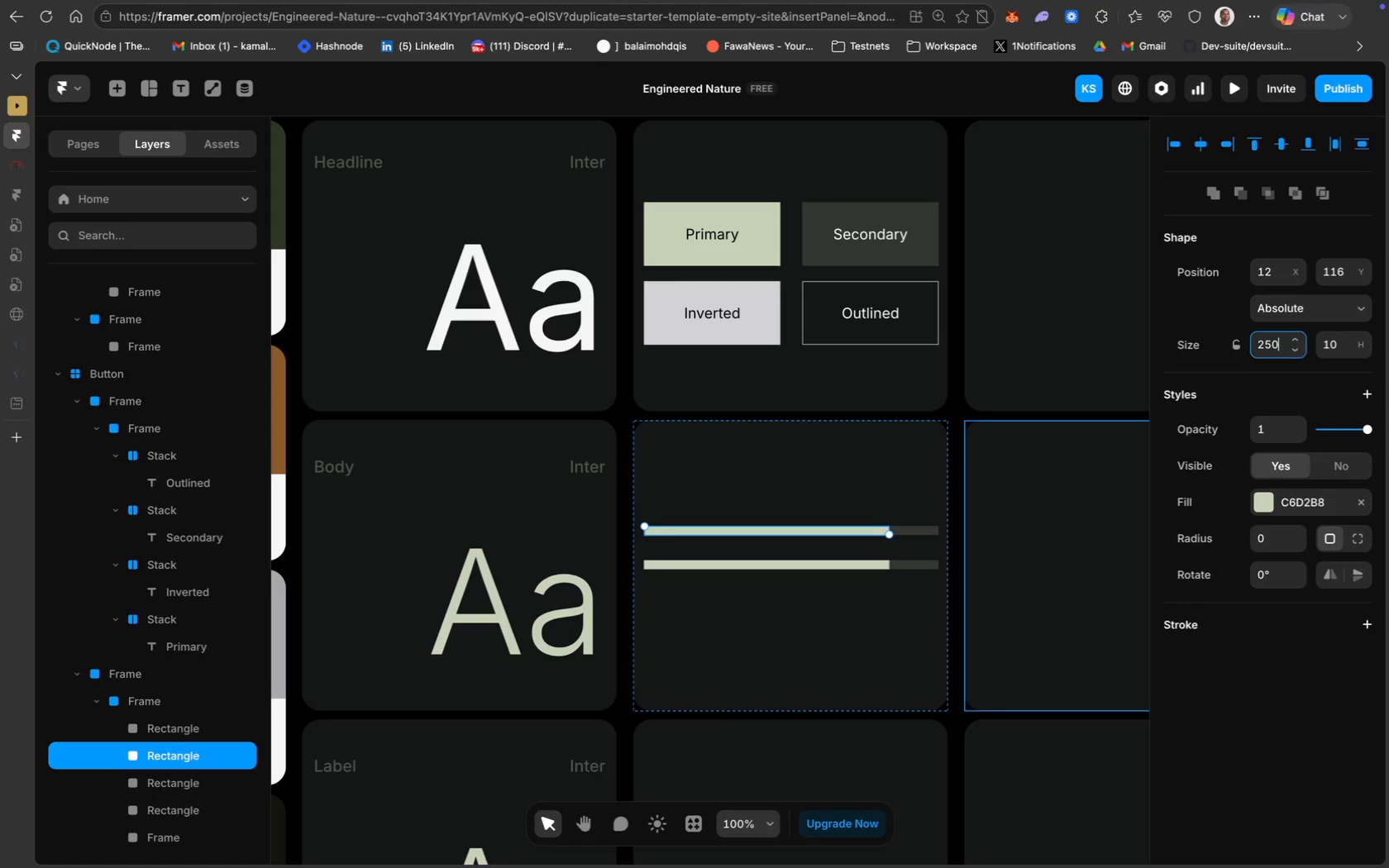 
key(Enter)
 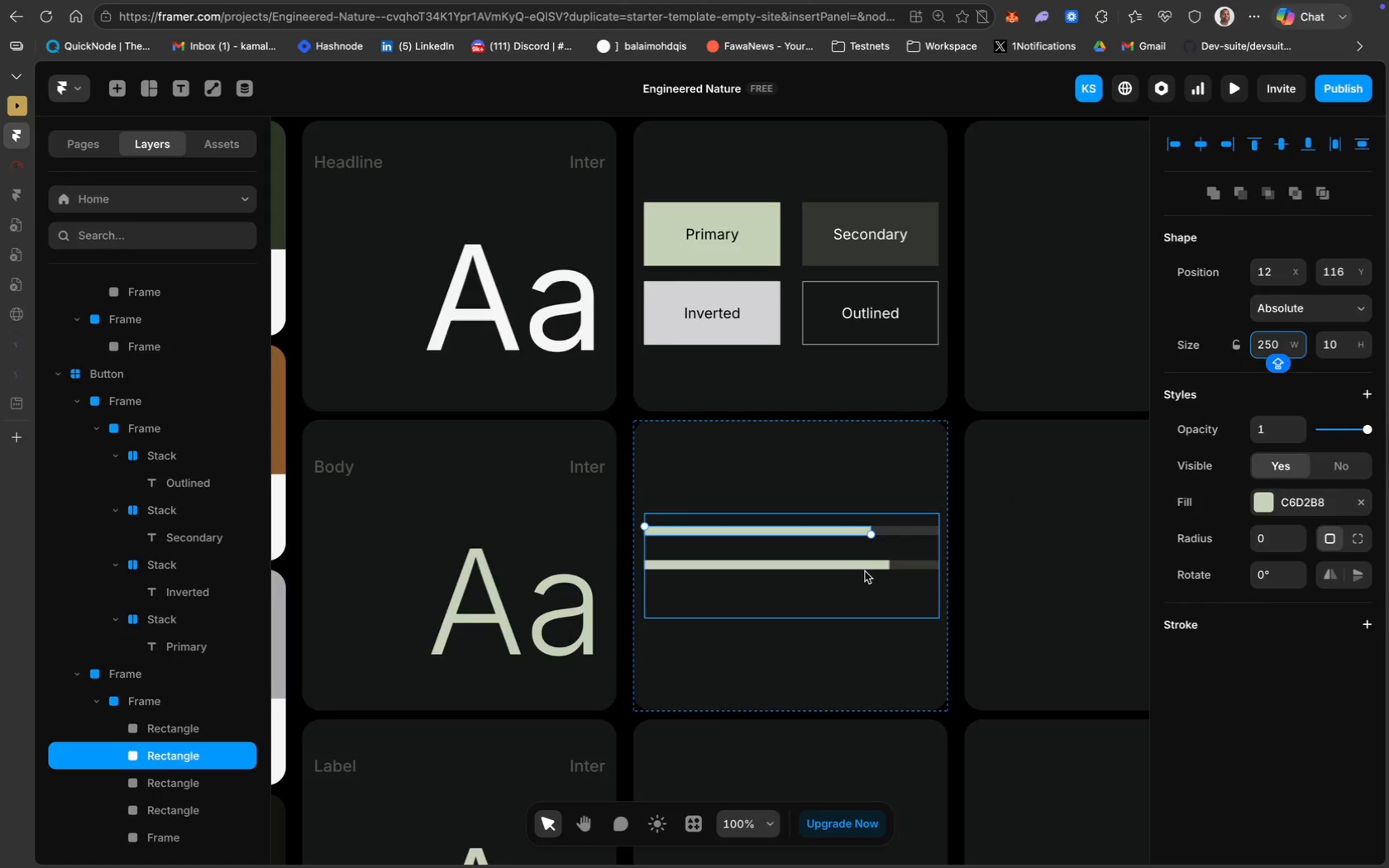 
left_click([866, 565])
 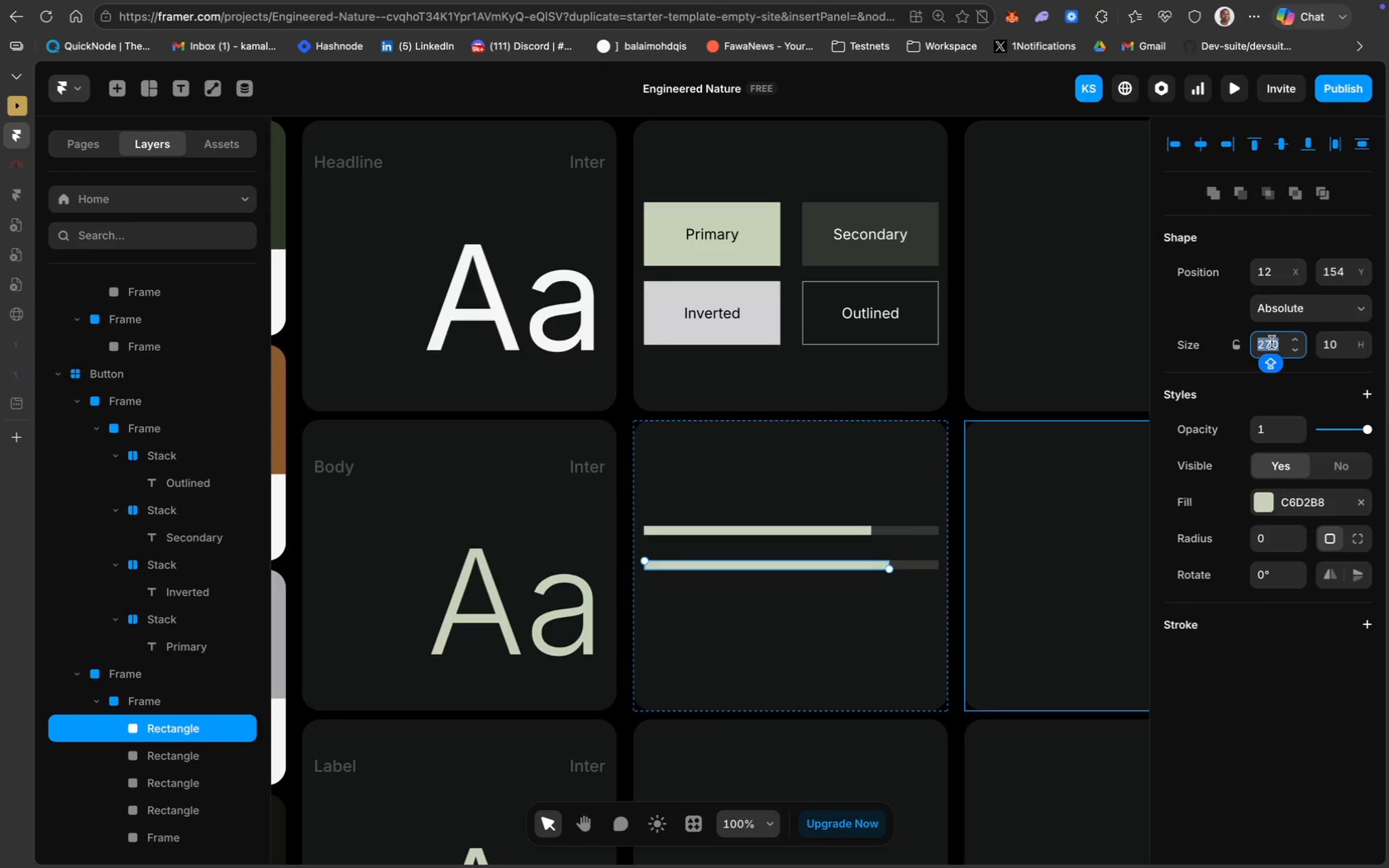 
type(300)
 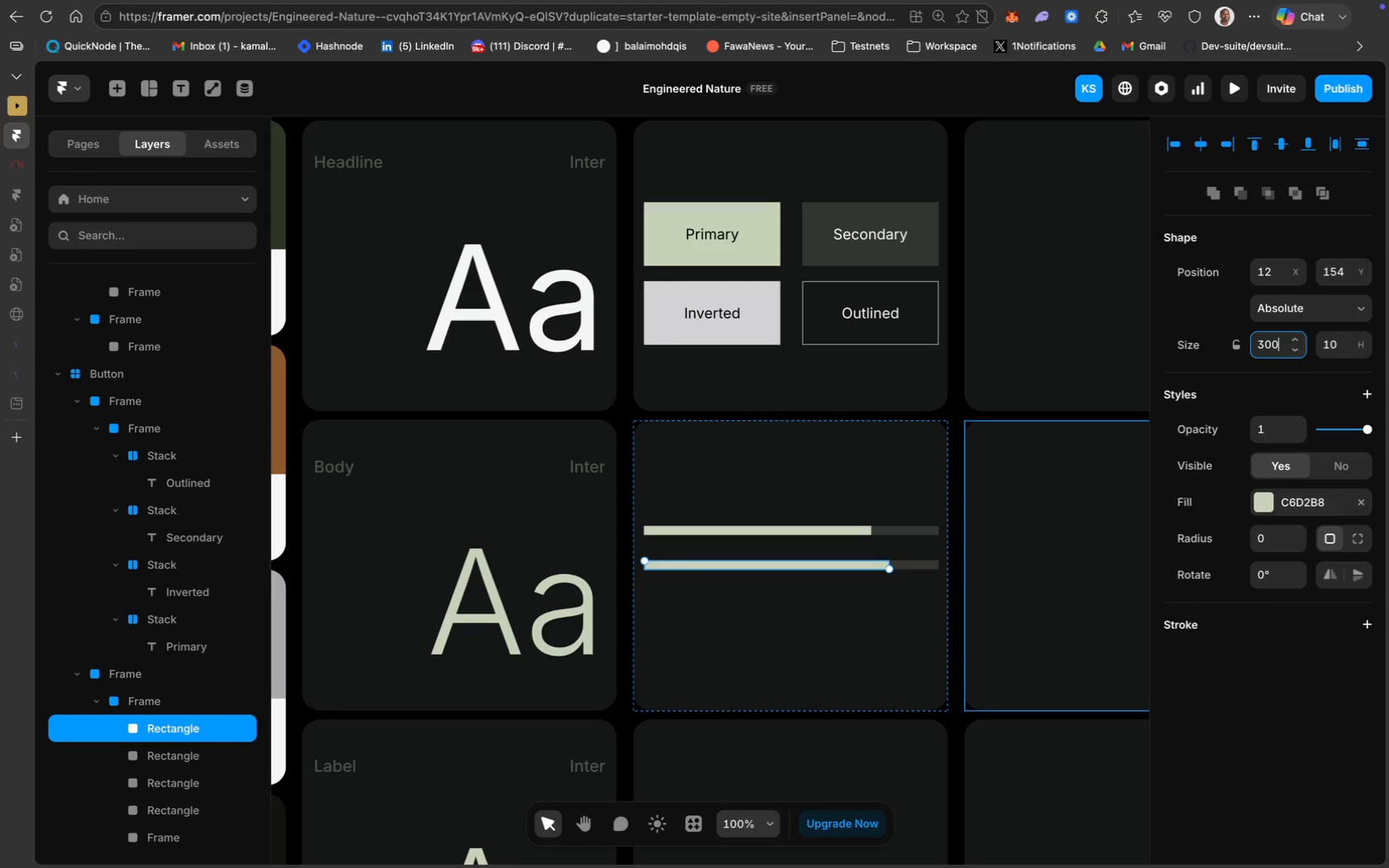 
key(Enter)
 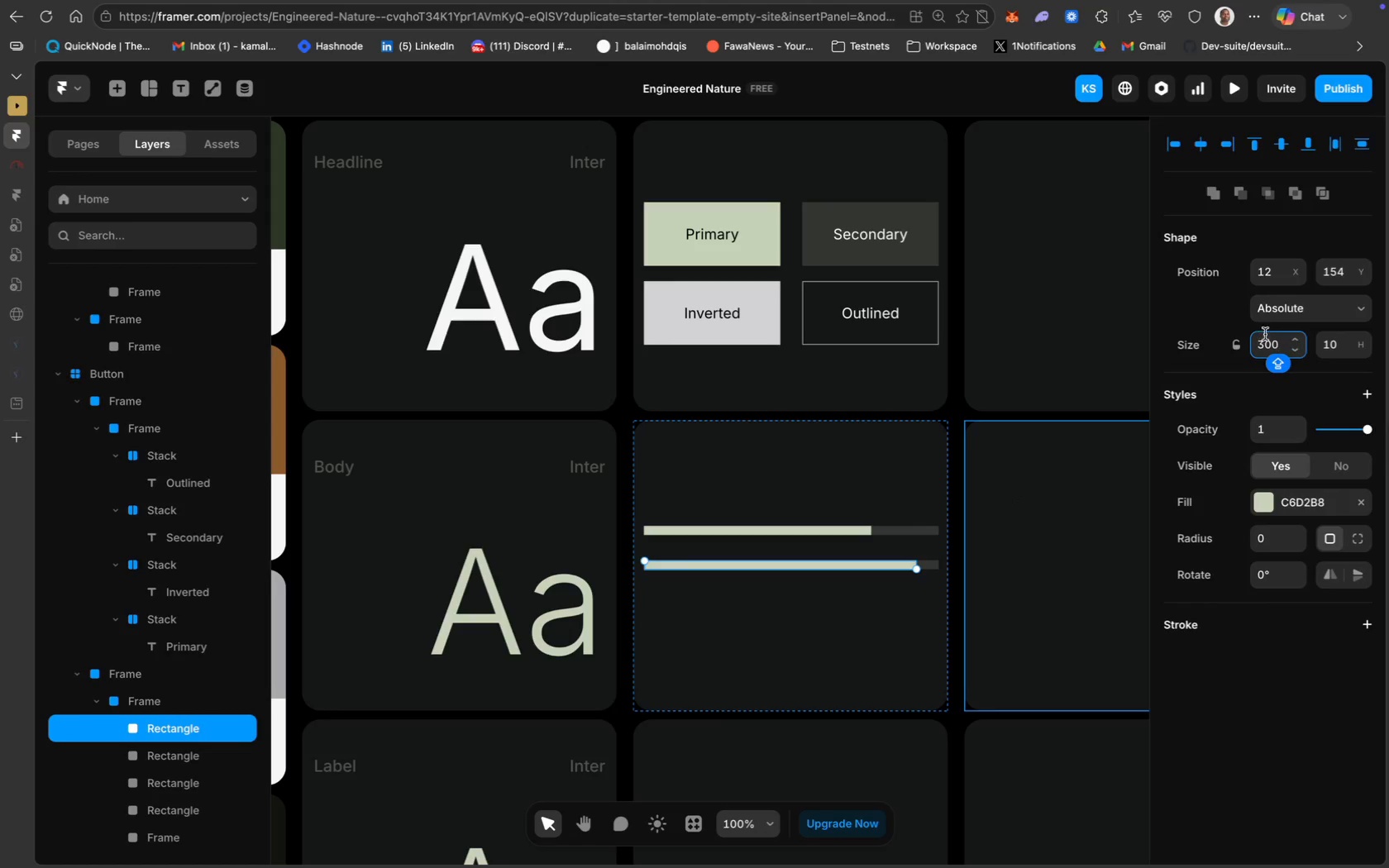 
key(Meta+A)
 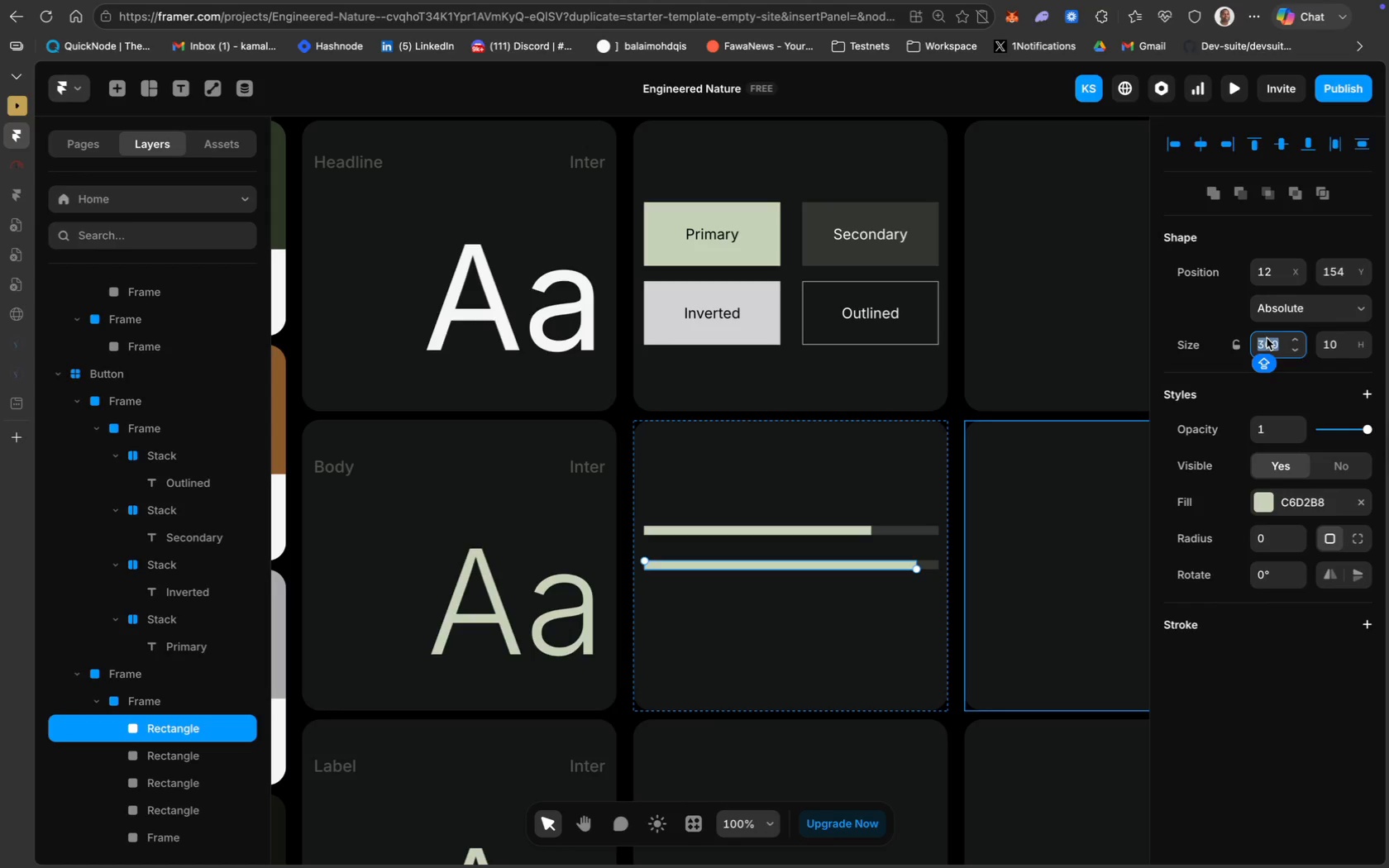 
type(290)
 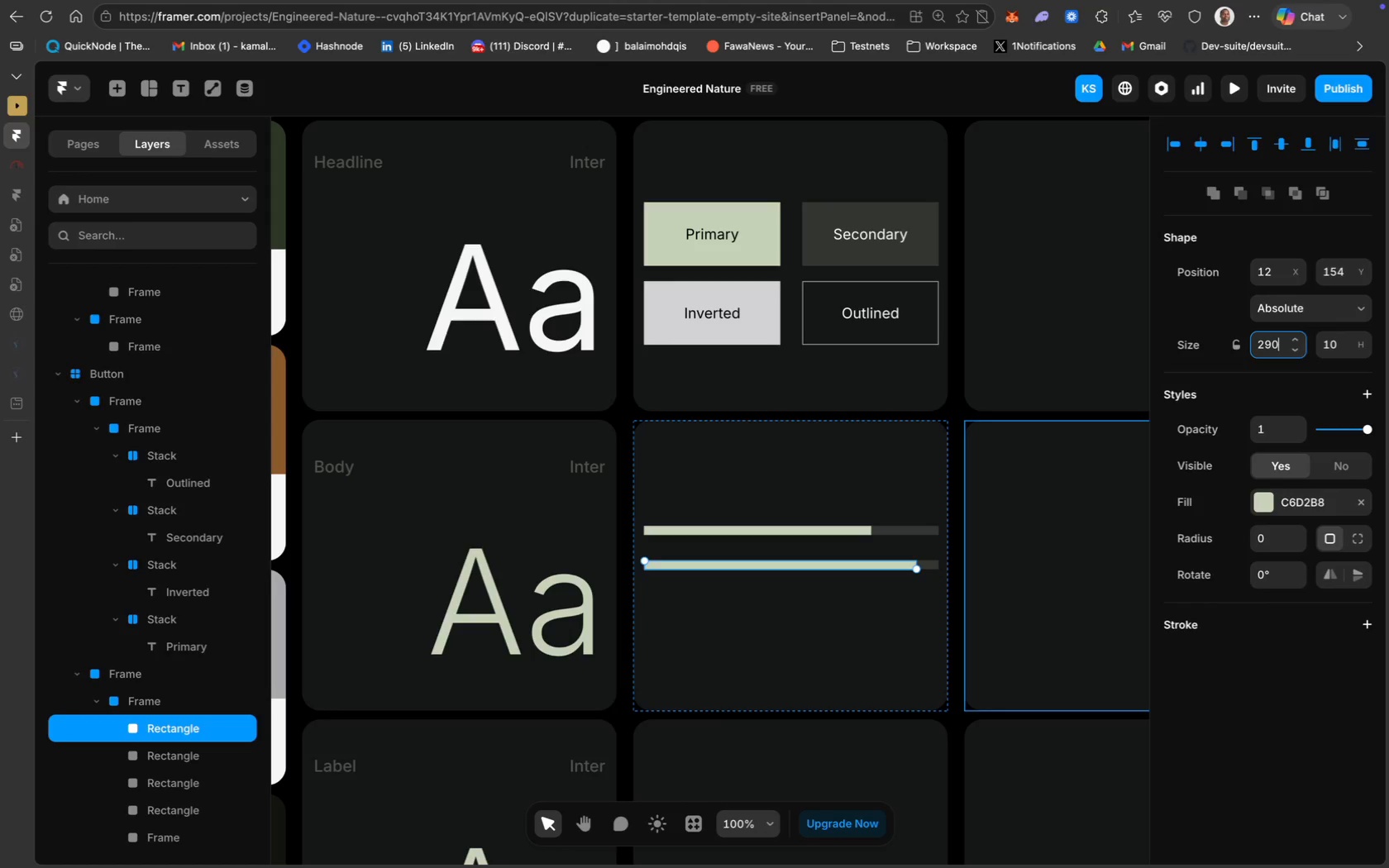 
key(Enter)
 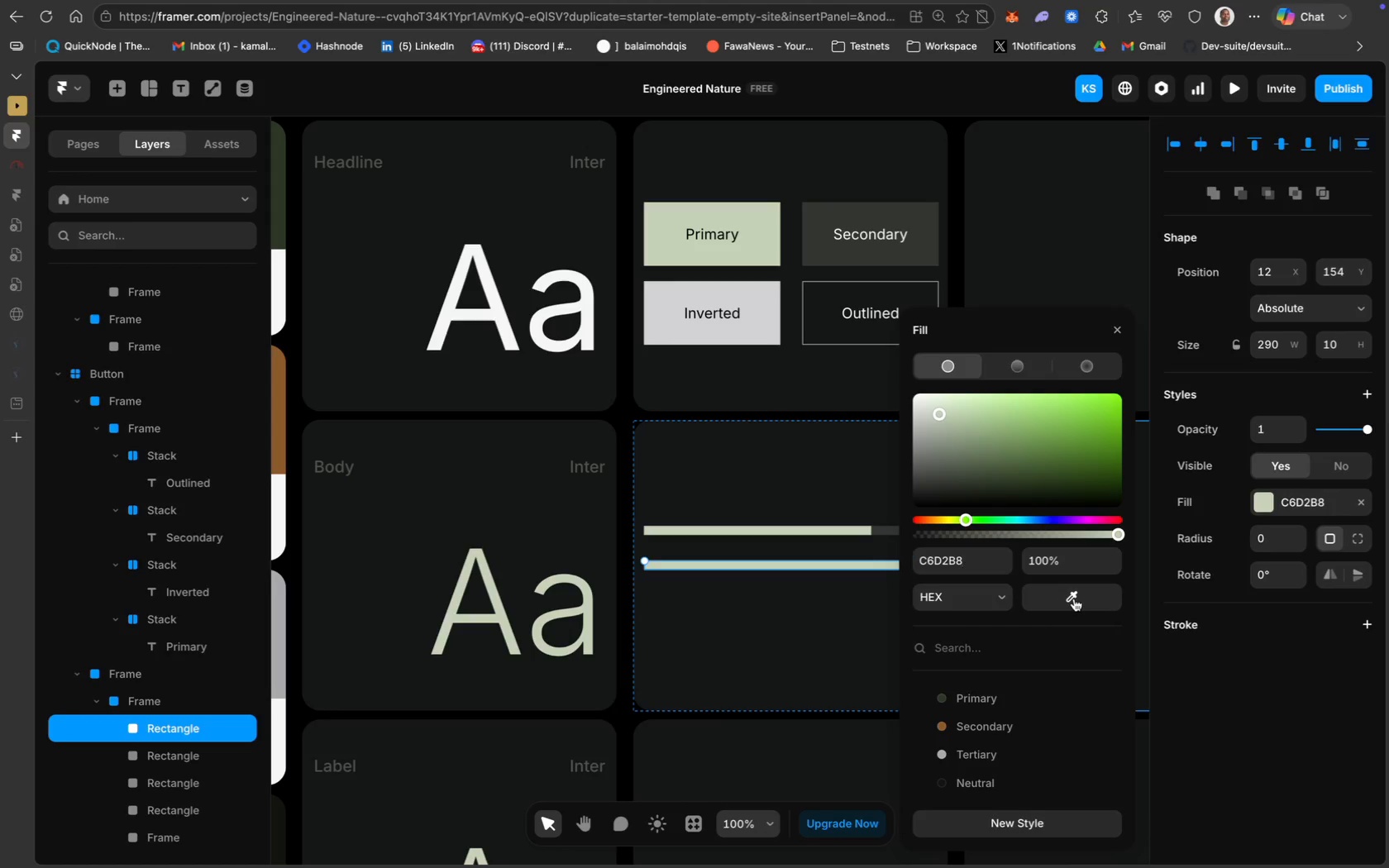 
left_click([757, 322])
 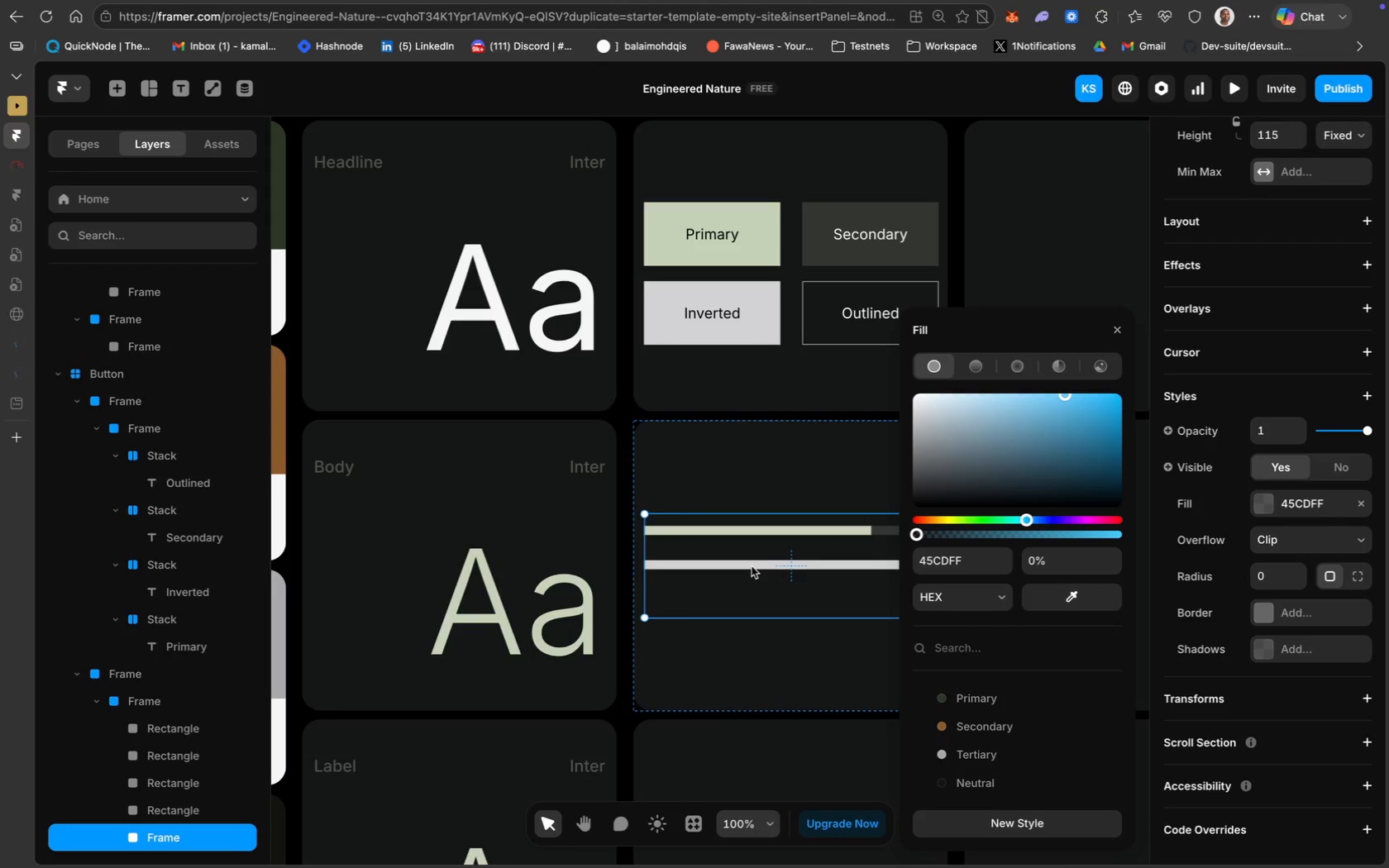 
left_click([756, 563])
 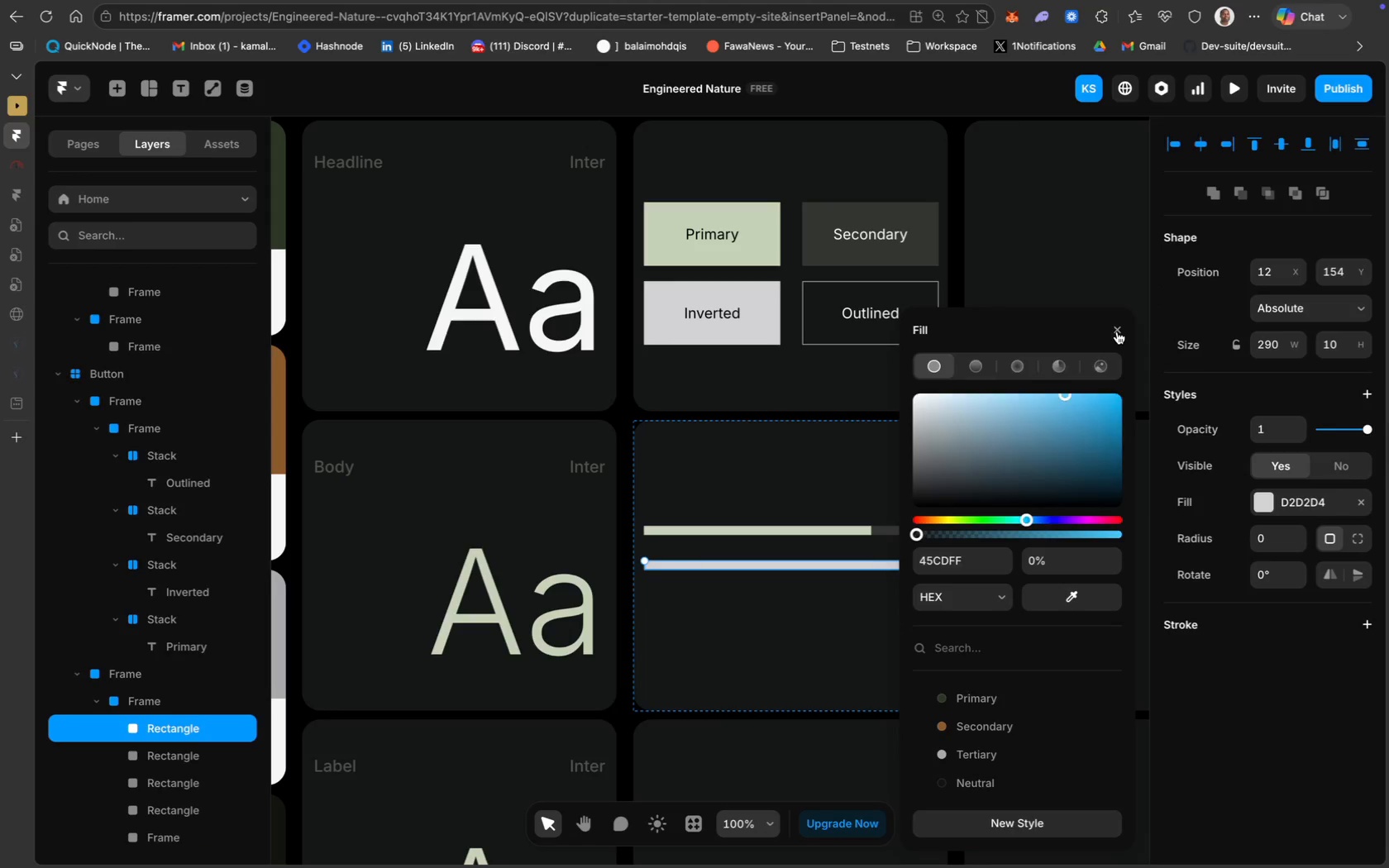 
left_click([1117, 331])
 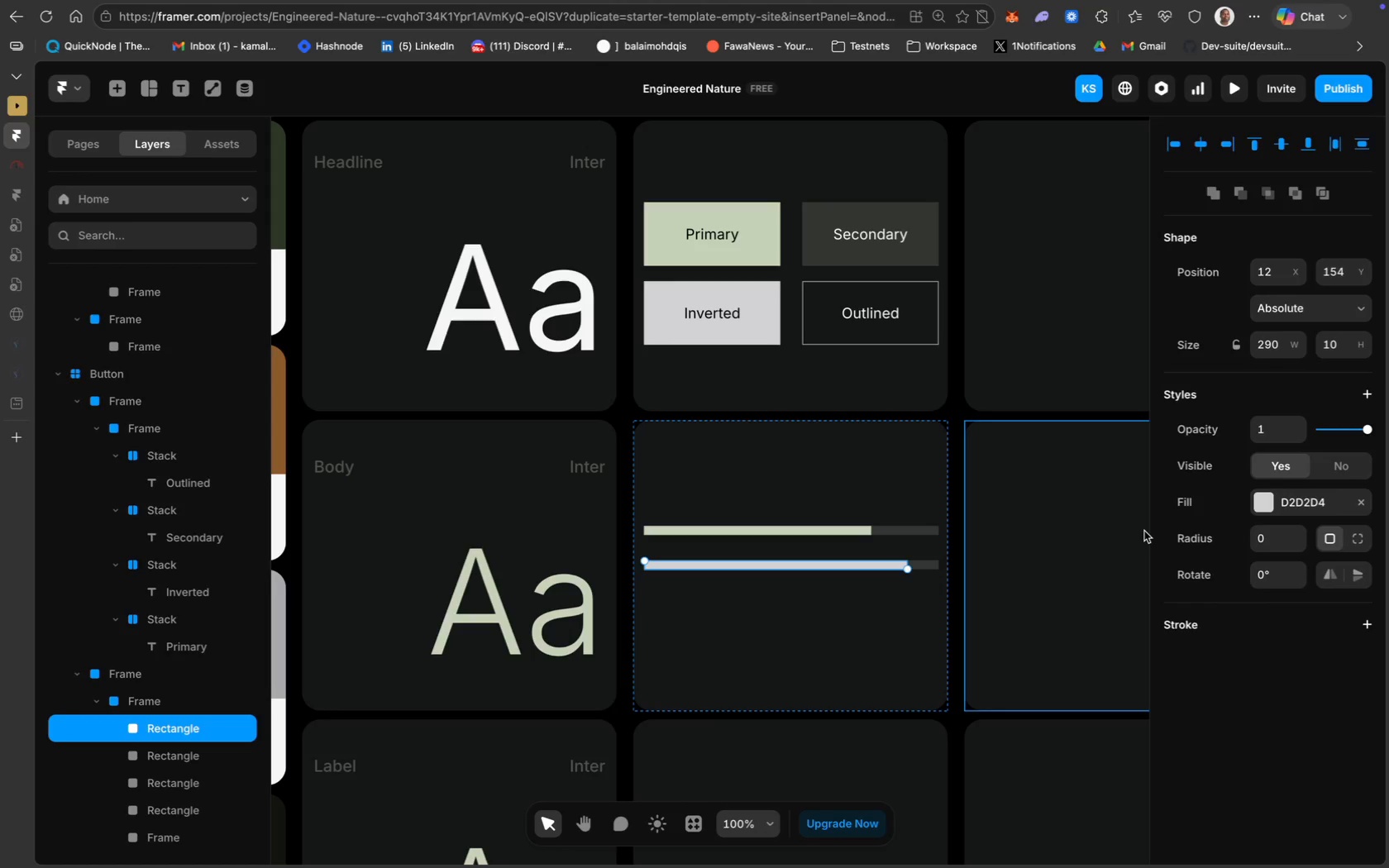 
wait(52.34)
 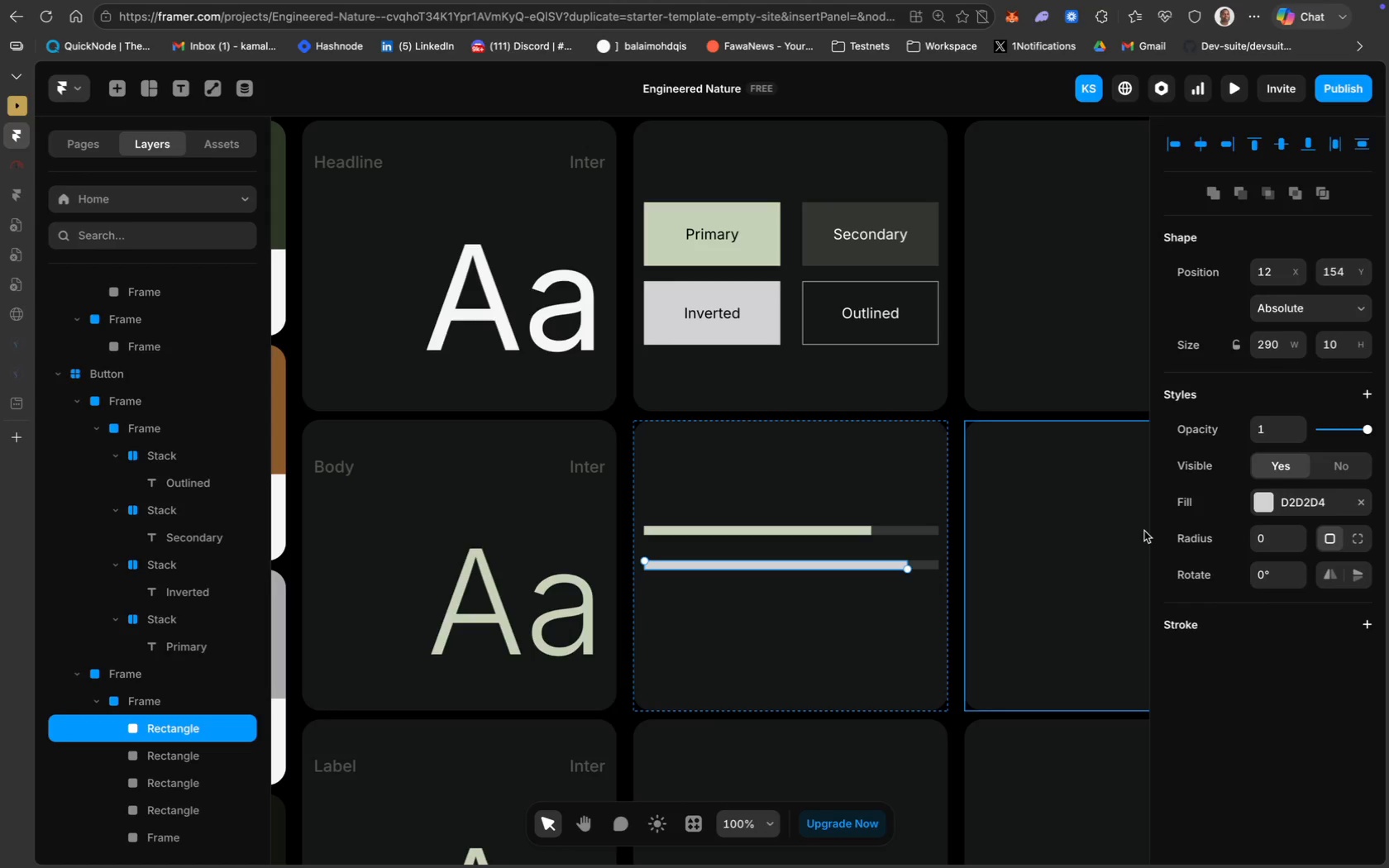 
scroll: coordinate [1014, 472], scroll_direction: down, amount: 24.0
 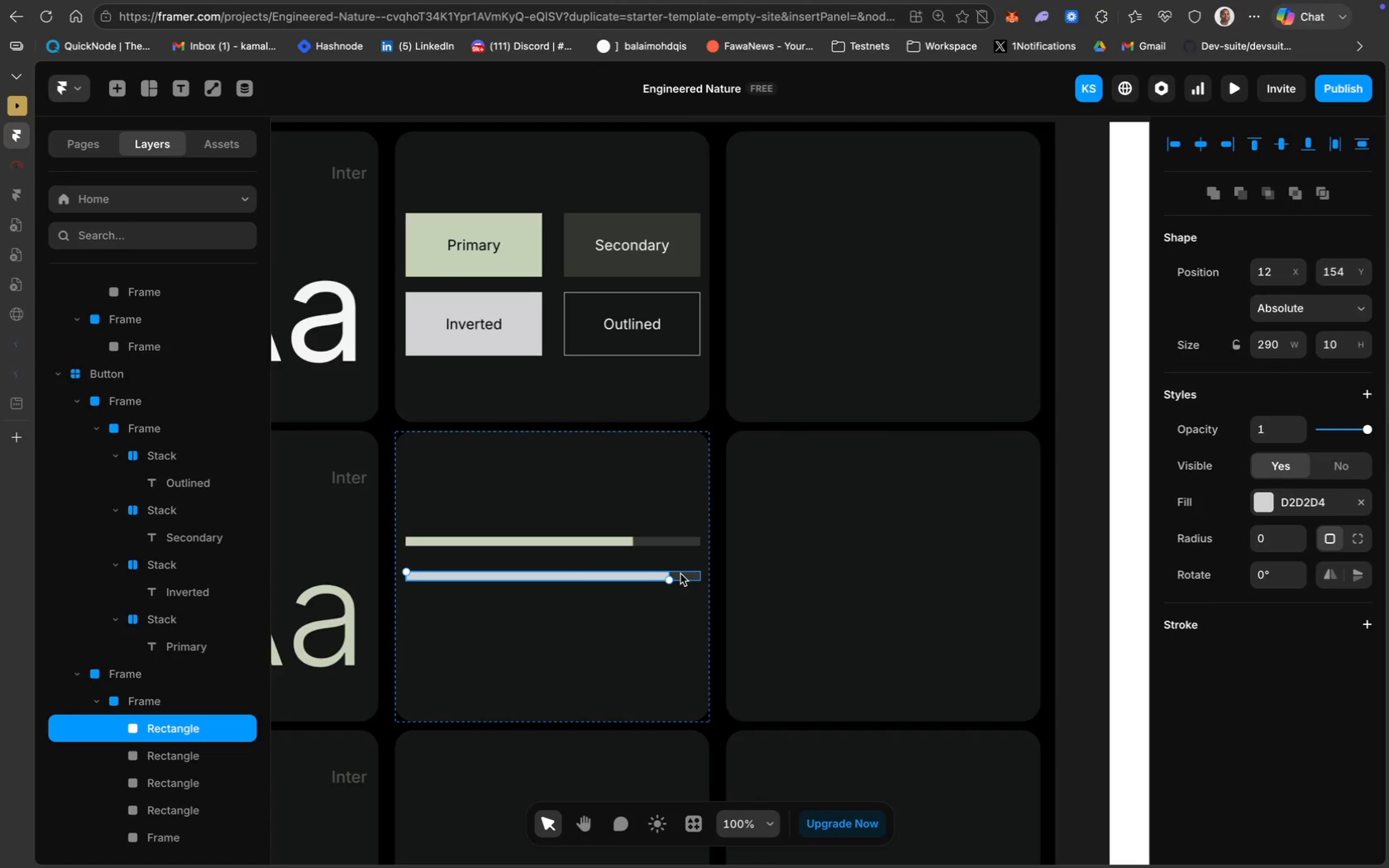 
left_click([680, 575])
 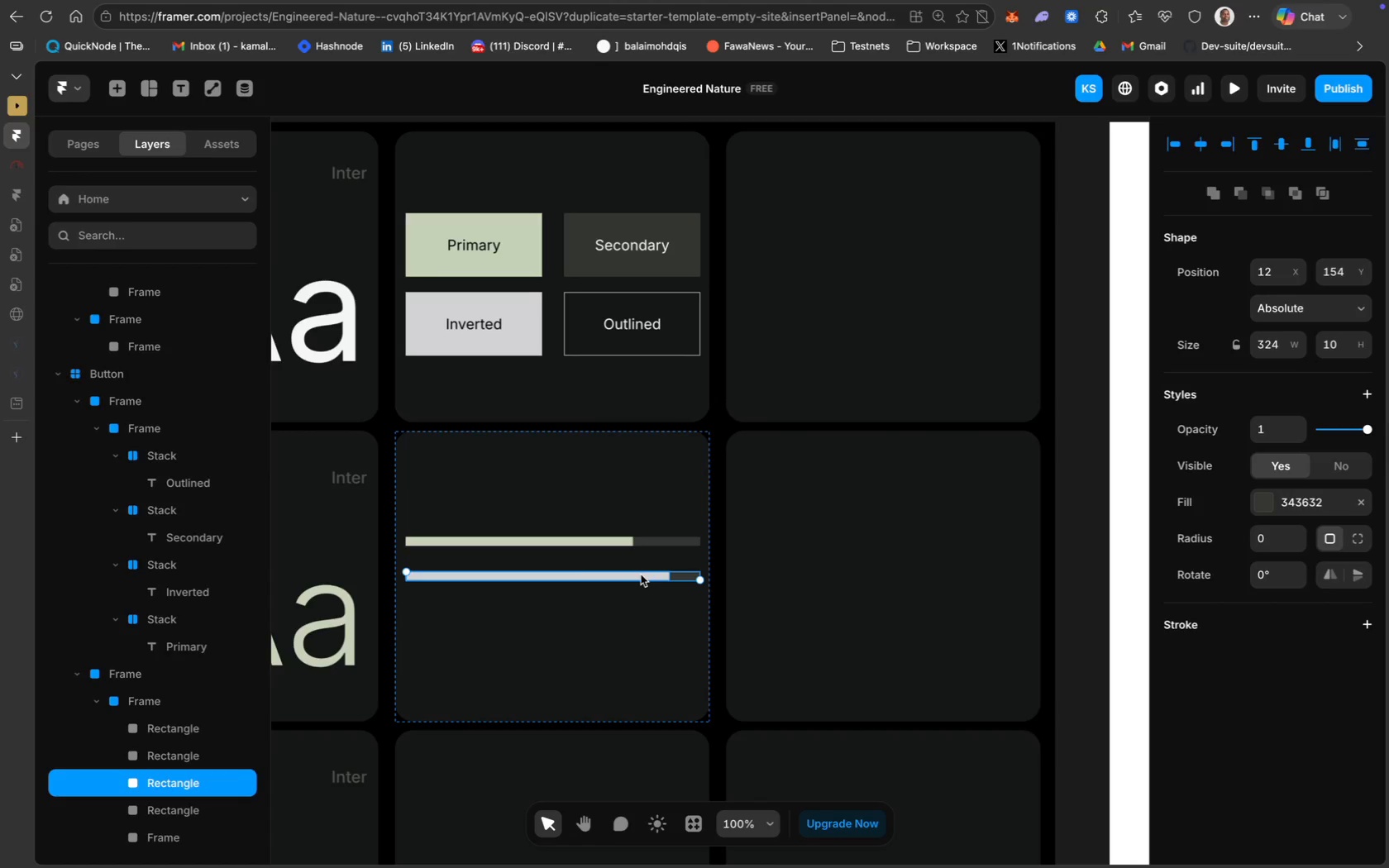 
hold_key(key=ShiftLeft, duration=0.82)
left_click([640, 575])
 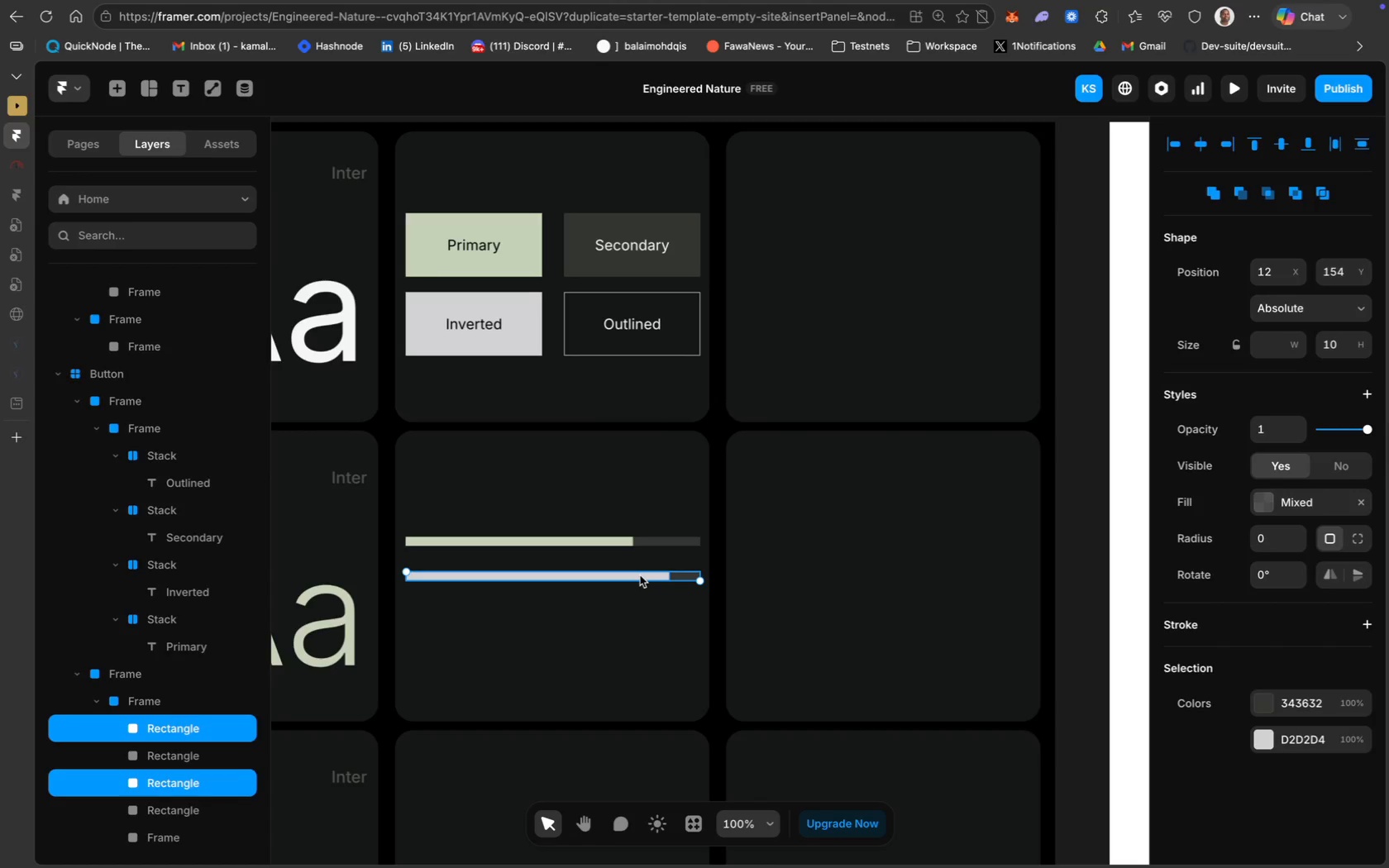 
key(Meta+D)
 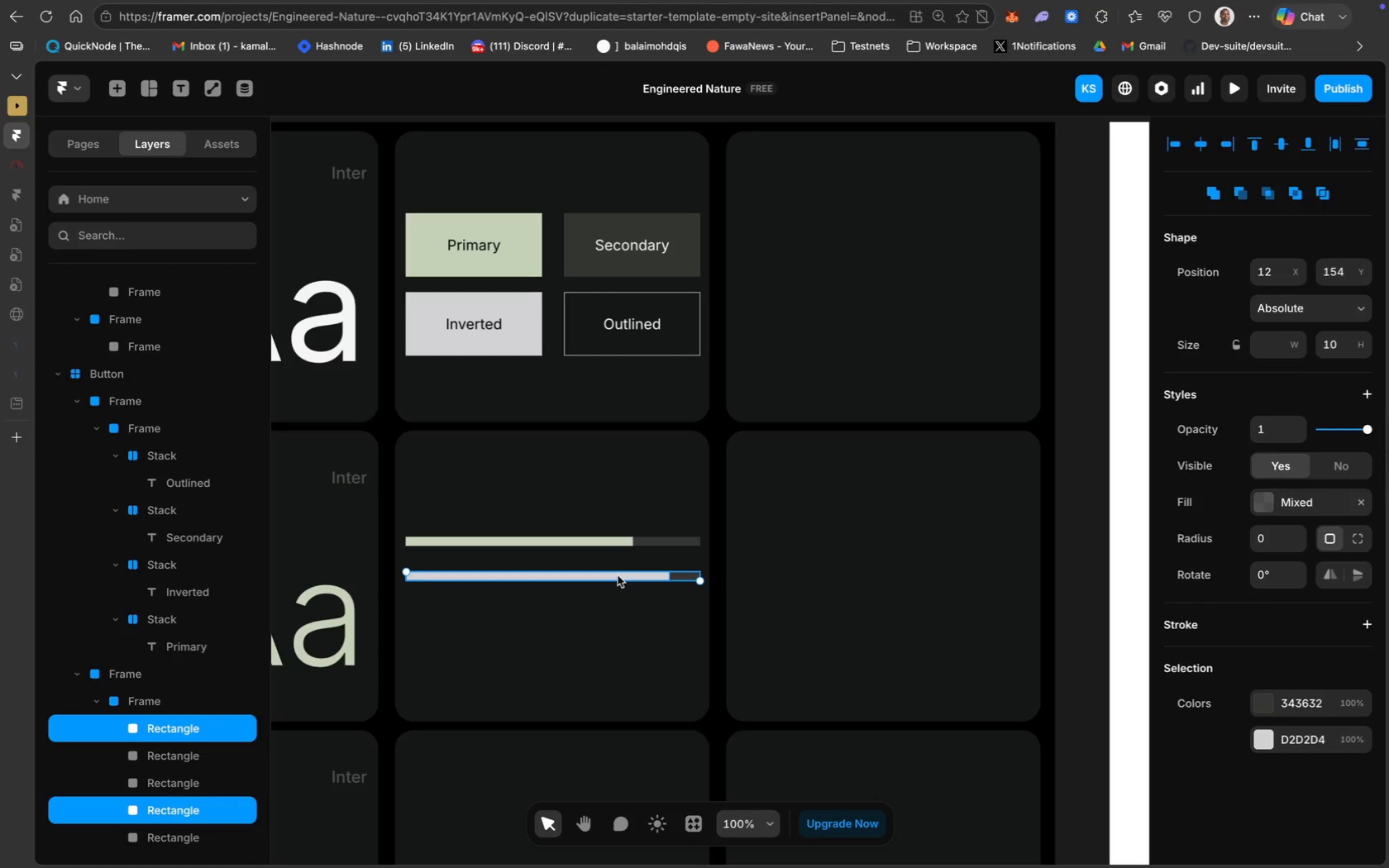 
left_click_drag(start_coordinate=[618, 575], to_coordinate=[613, 610])
 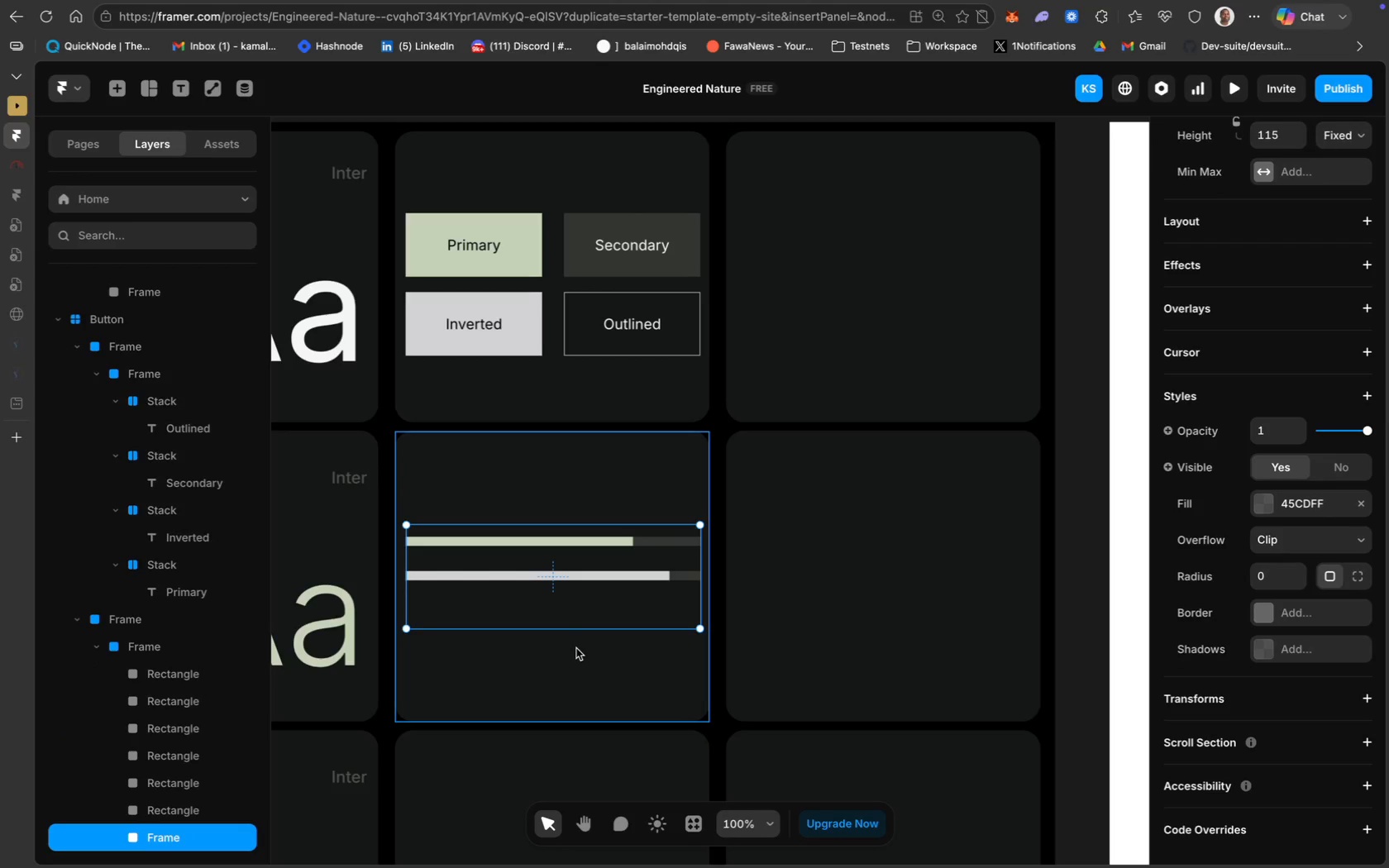 
wait(7.79)
 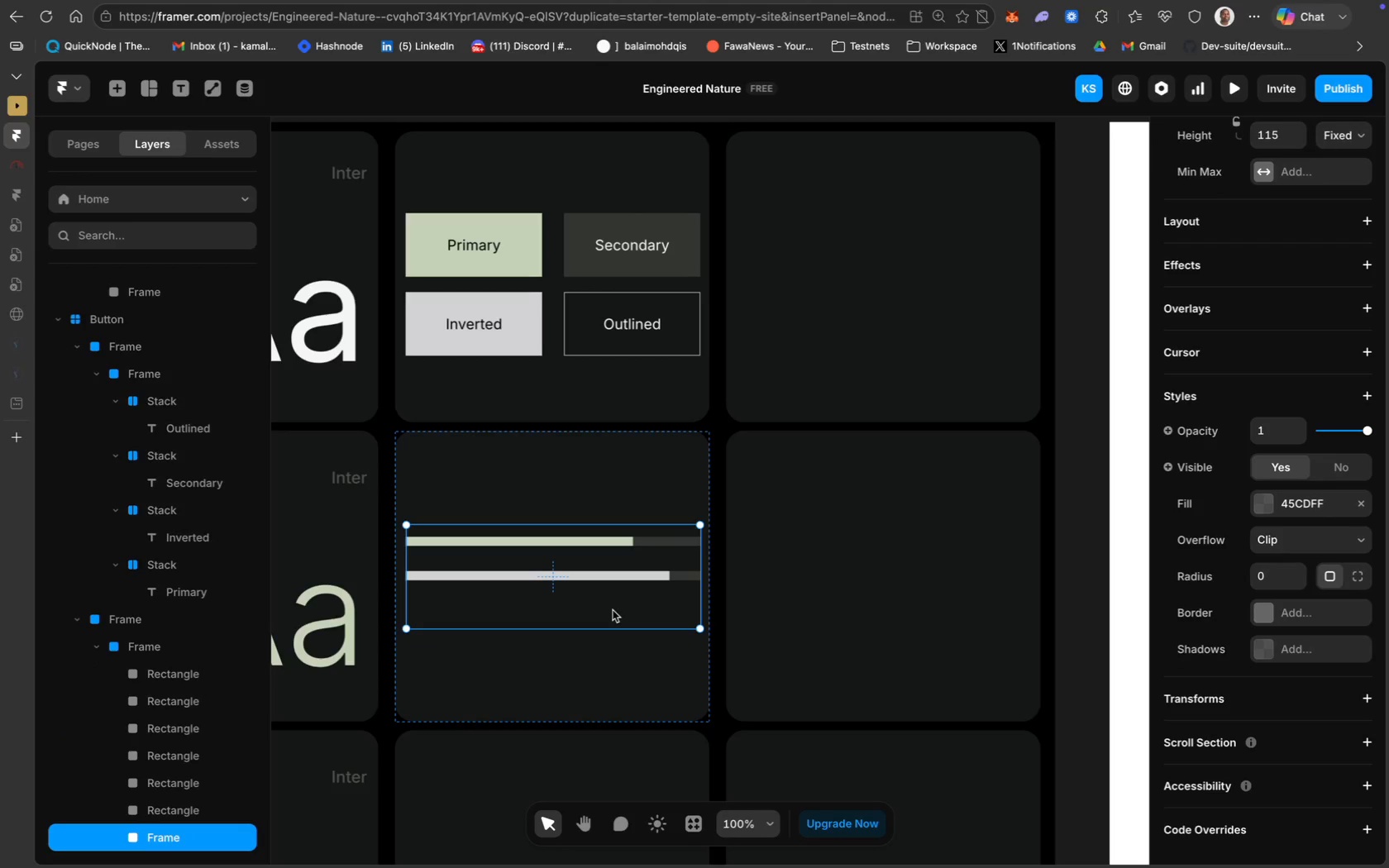 
key(Meta+Z)
 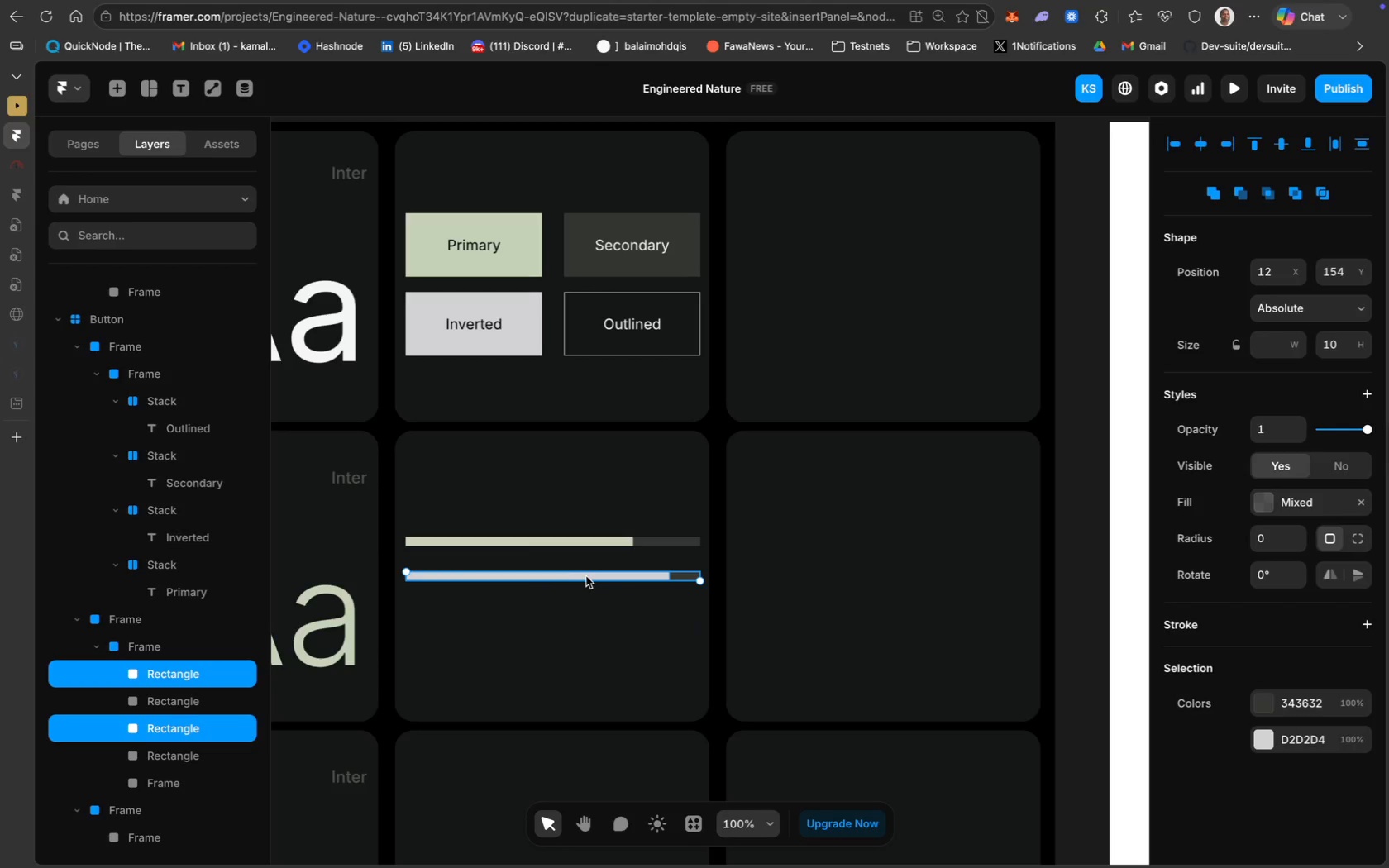 
left_click_drag(start_coordinate=[587, 575], to_coordinate=[584, 608])
 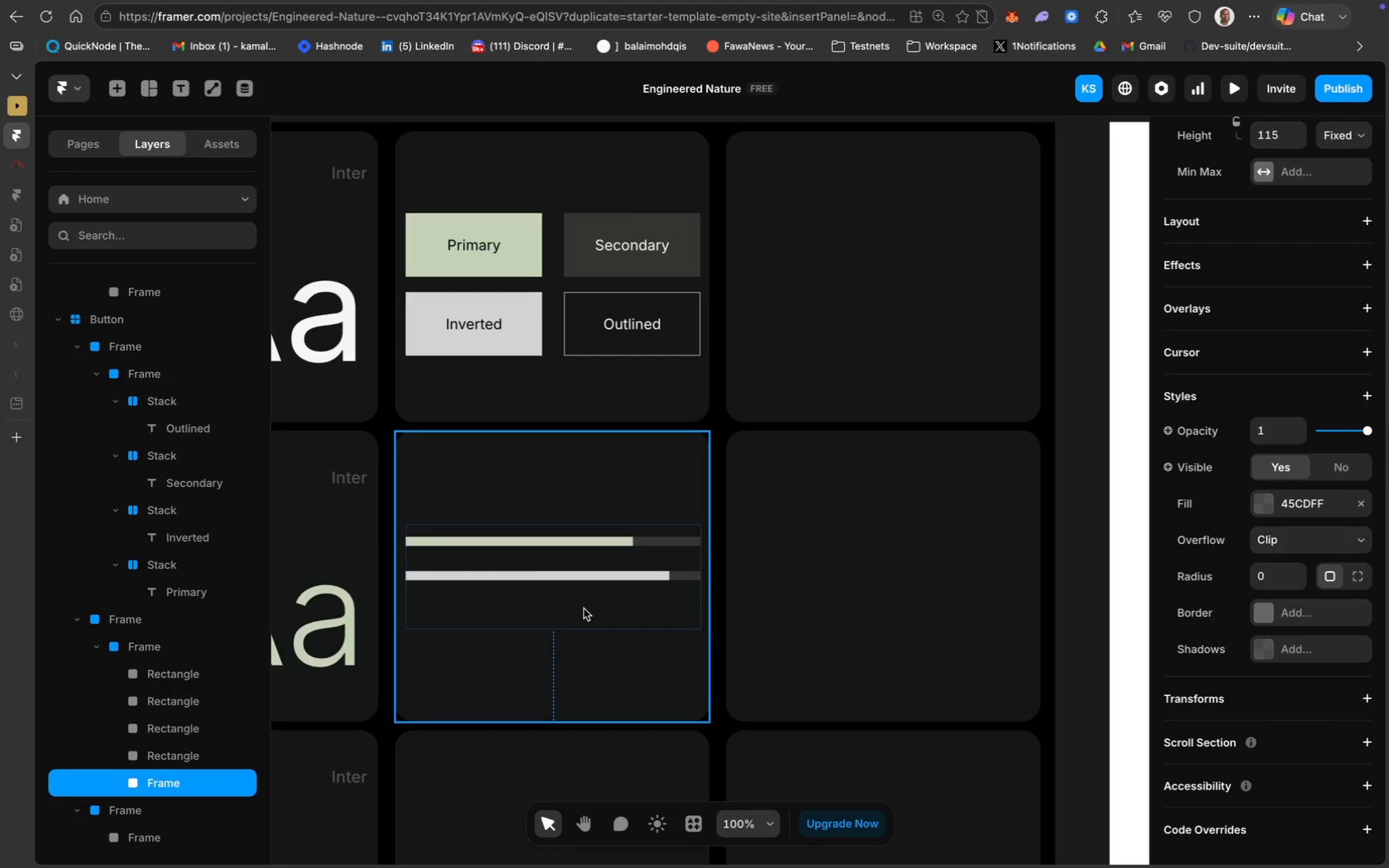 
key(Meta+Z)
 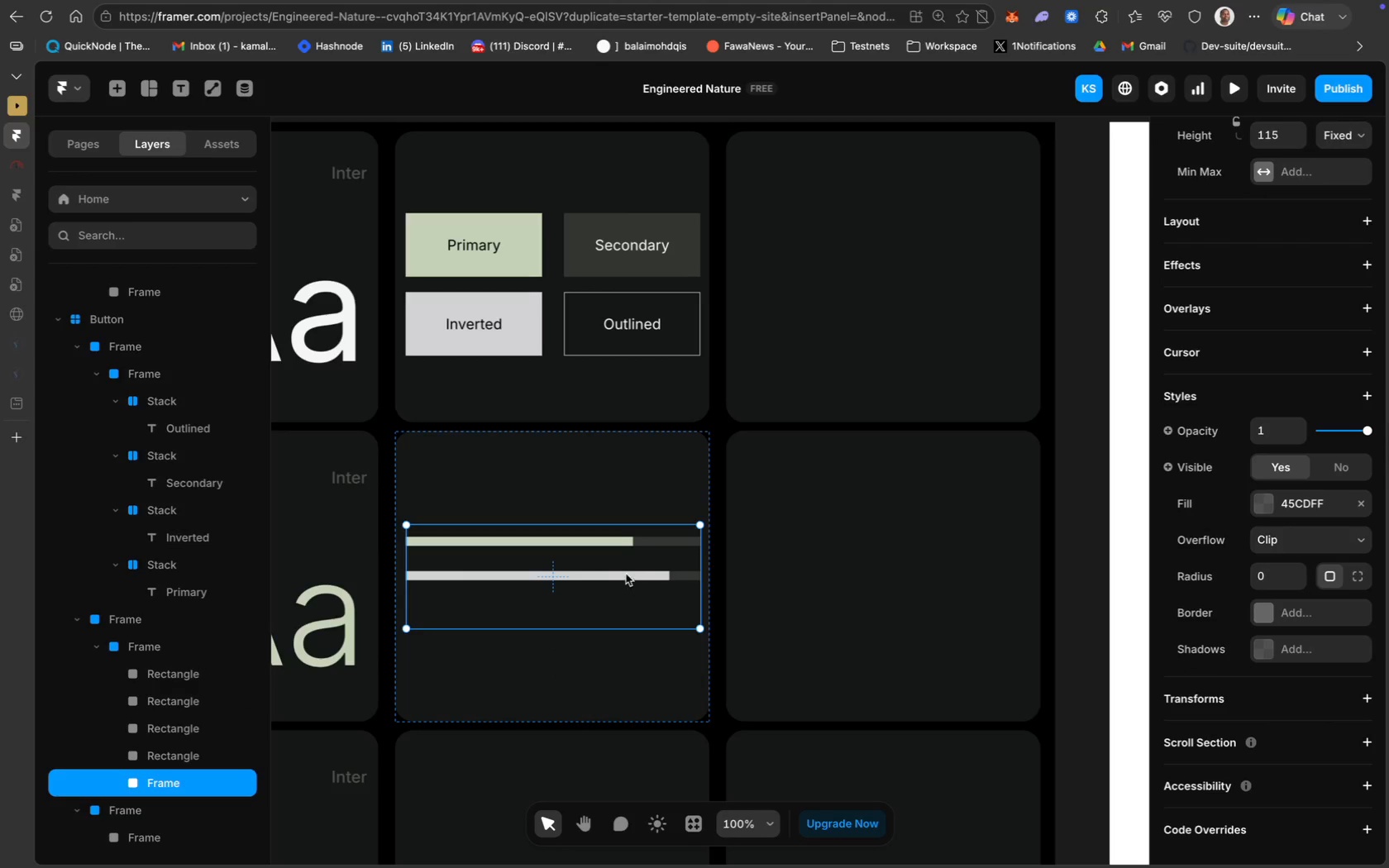 
left_click([629, 572])
 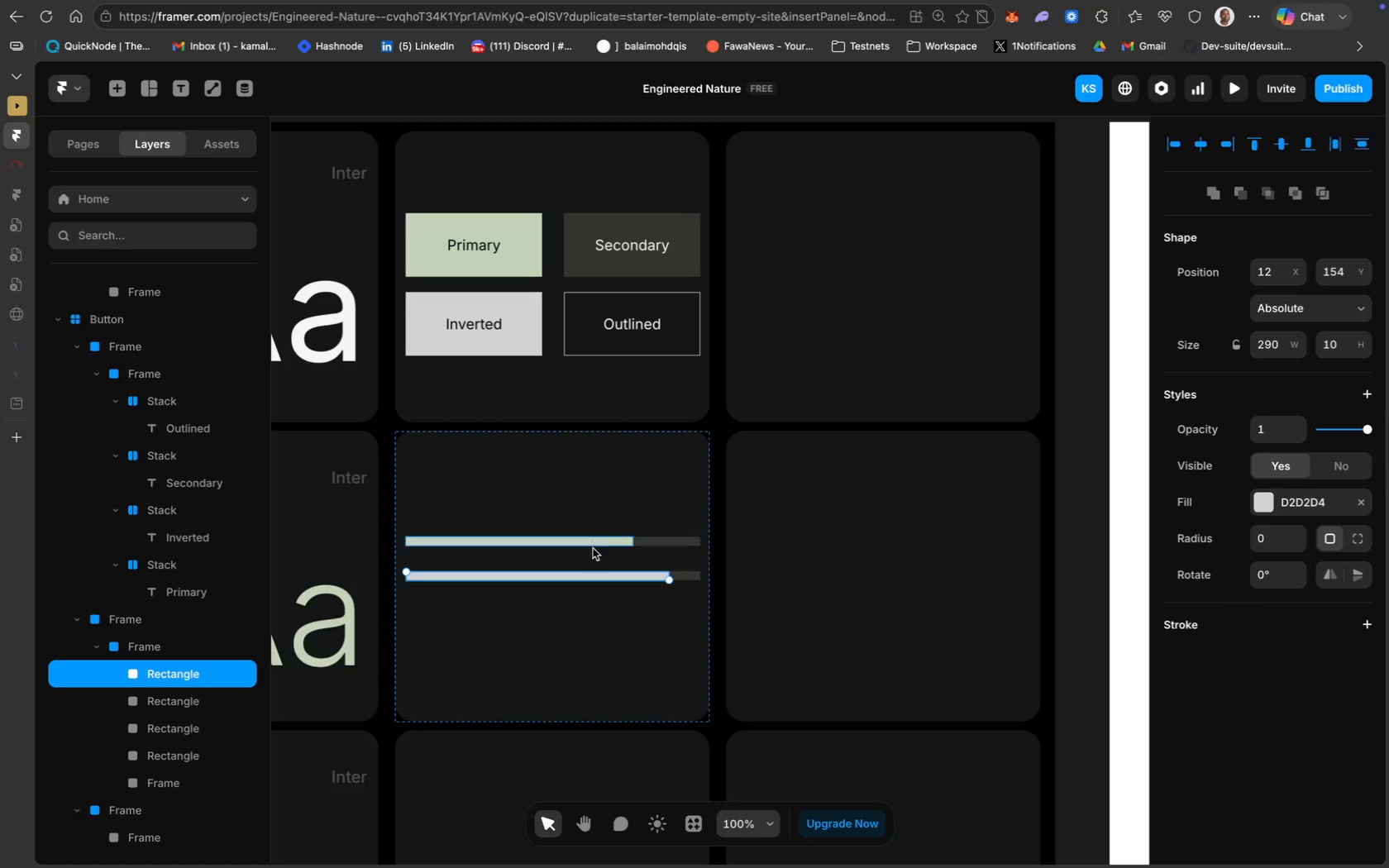 
wait(7.56)
 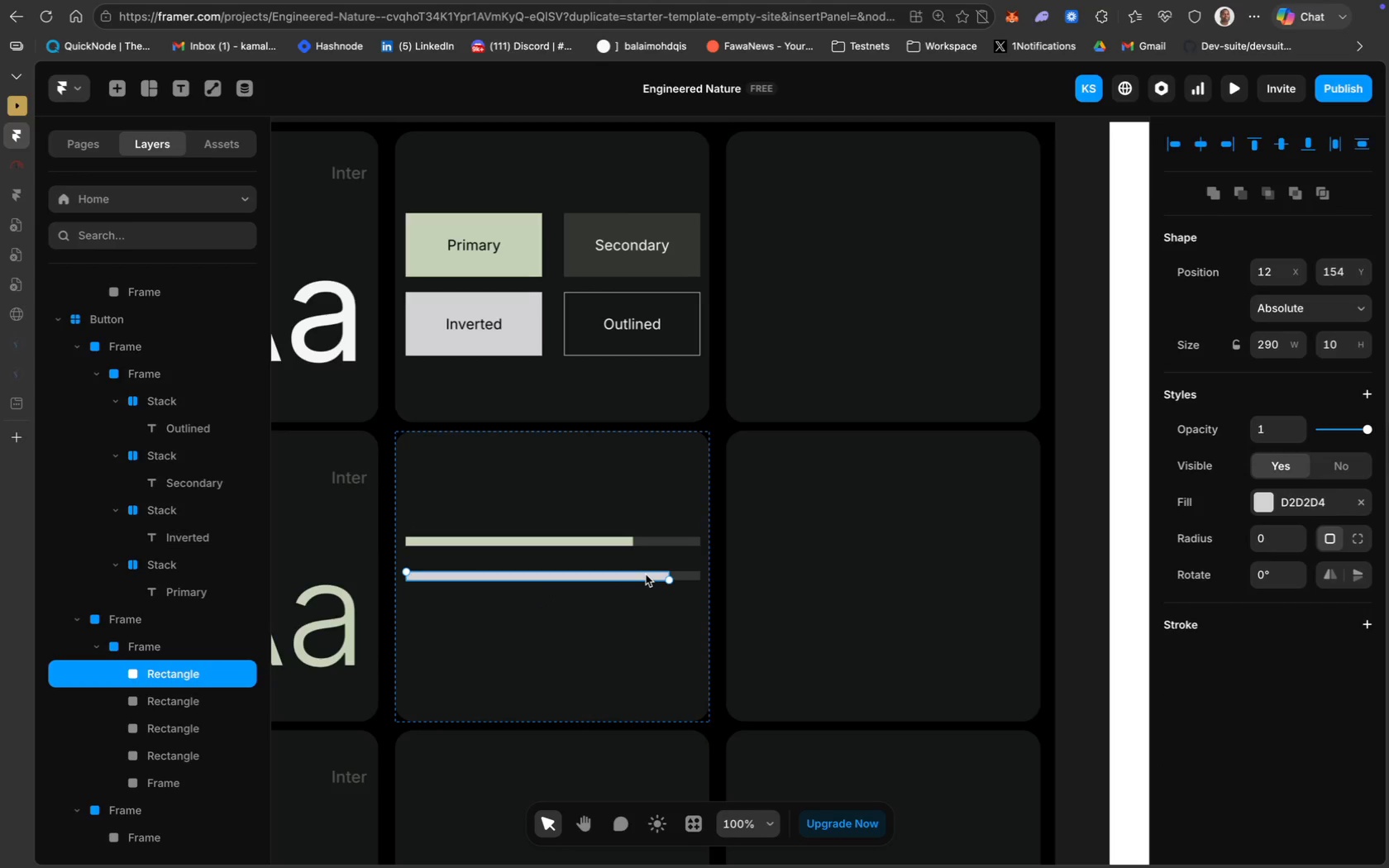 
hold_key(key=ShiftLeft, duration=1.08)
left_click([686, 579])
 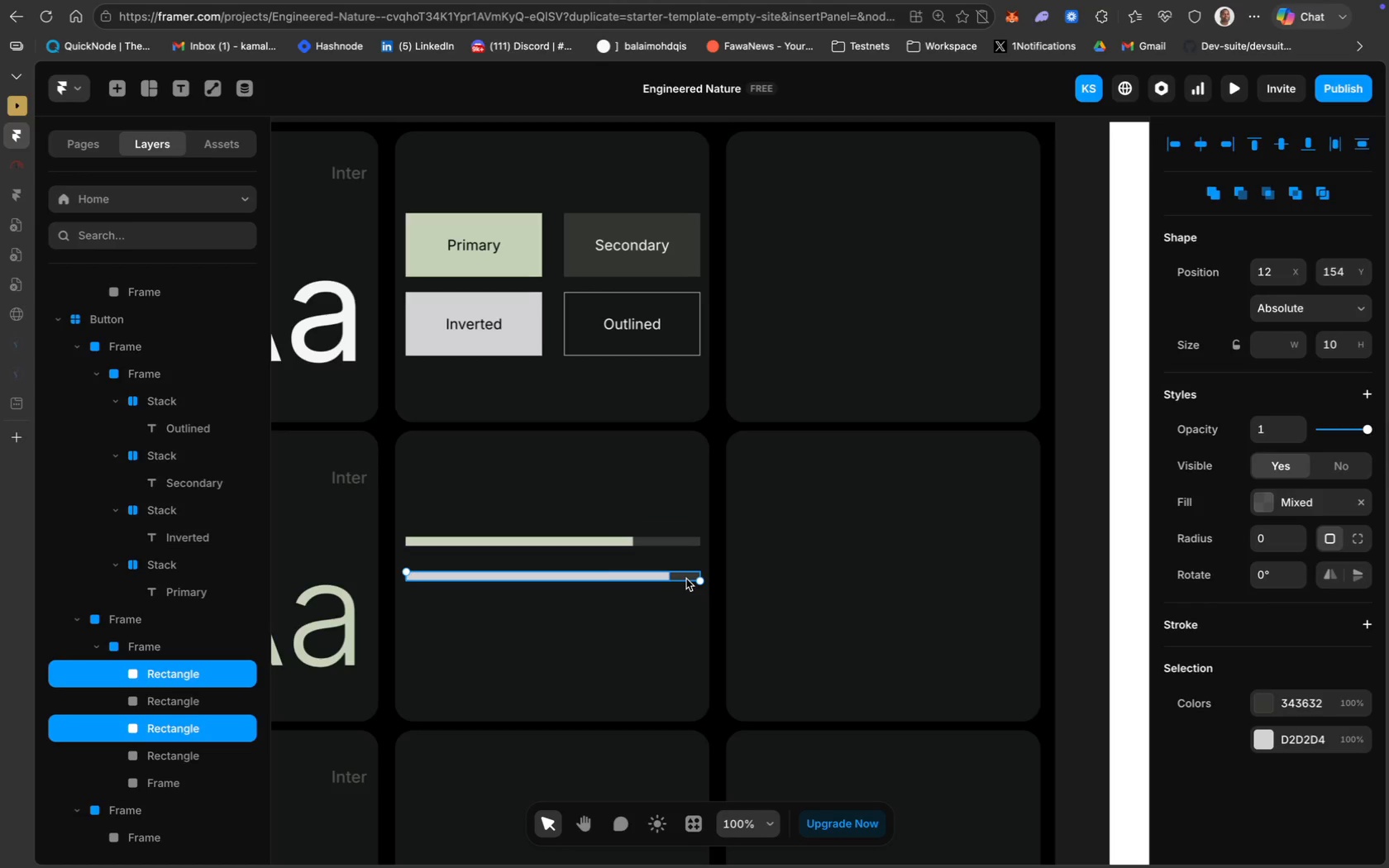 
key(Meta+D)
 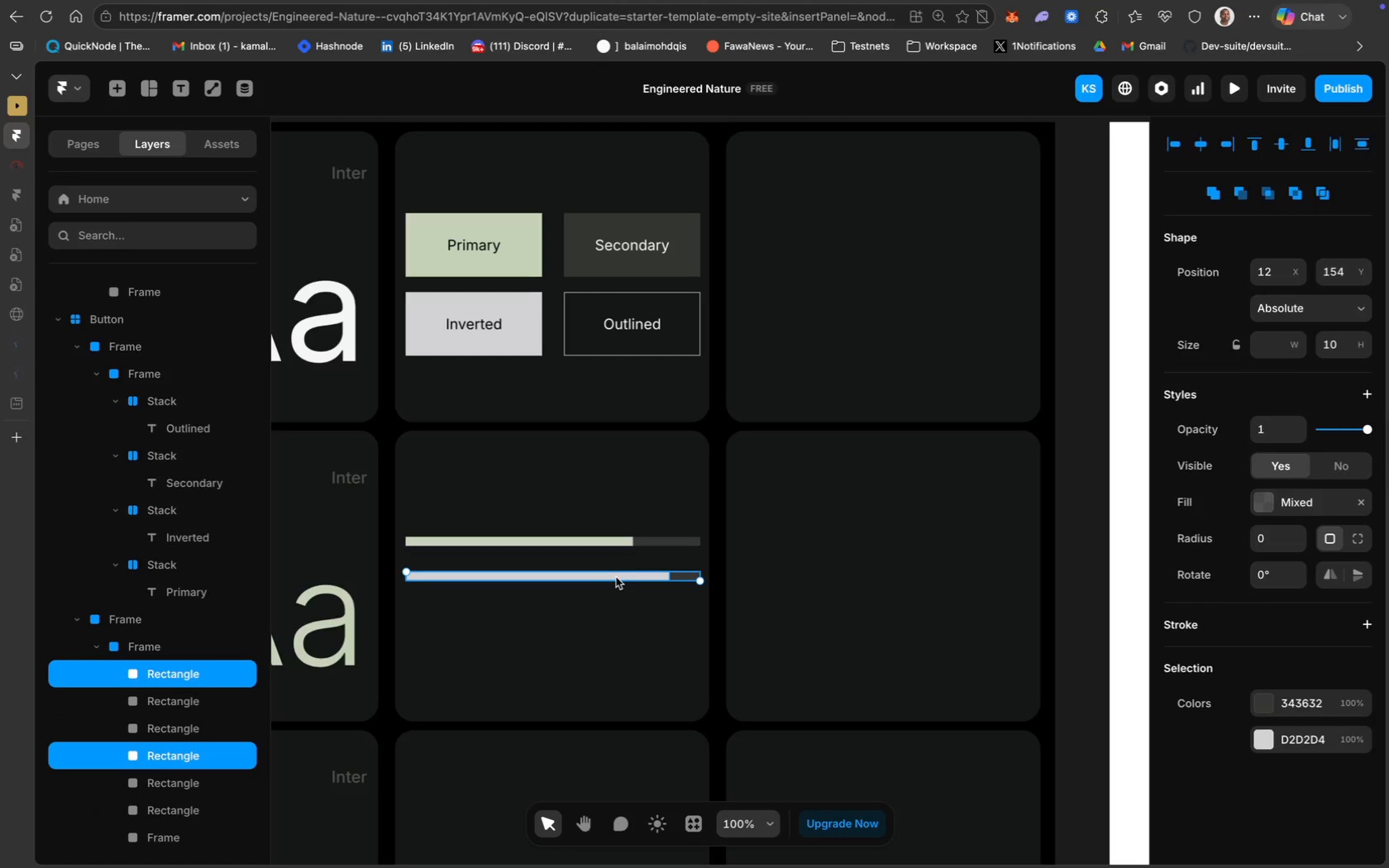 
left_click_drag(start_coordinate=[615, 575], to_coordinate=[611, 613])
 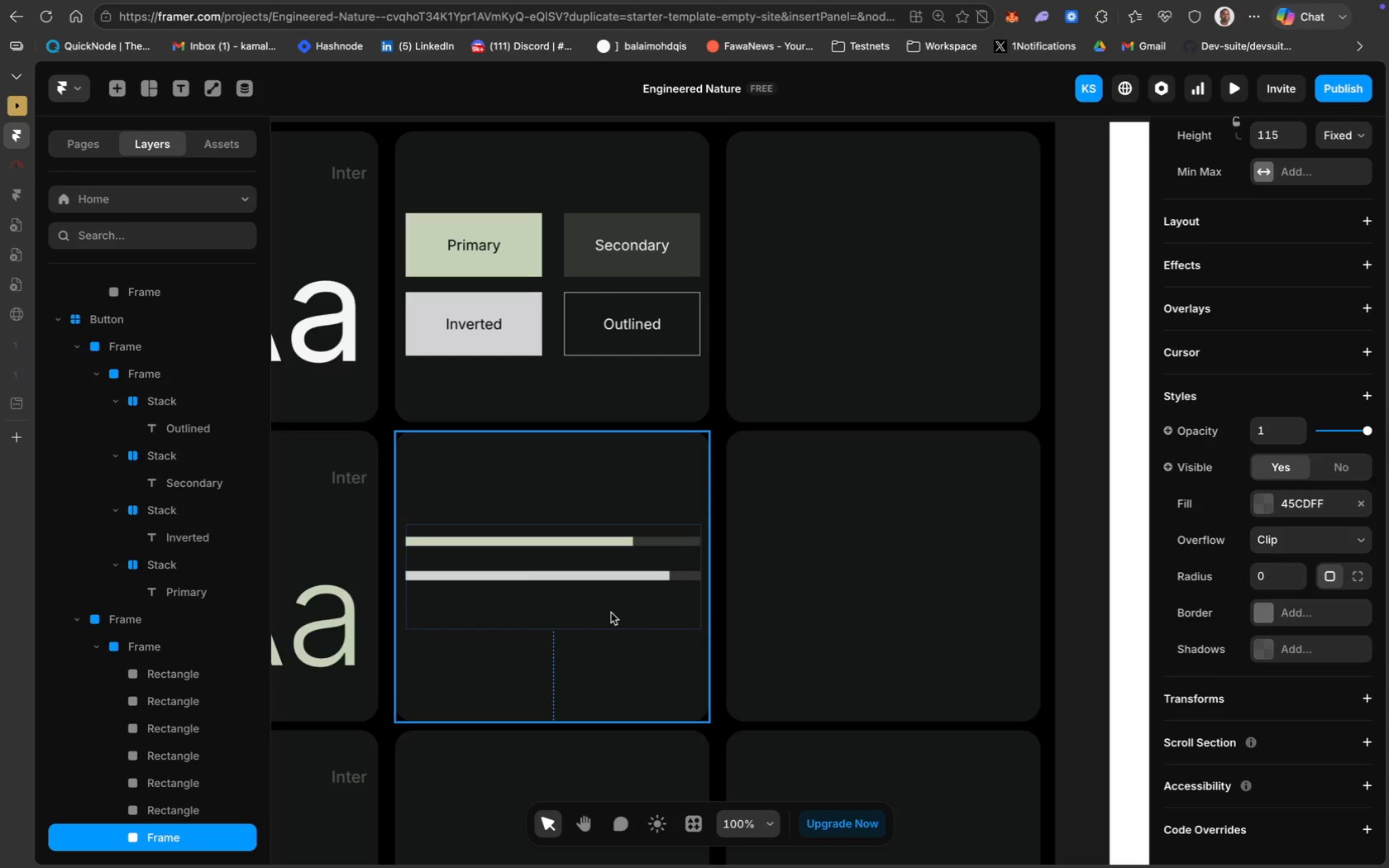 
key(Meta+Z)
 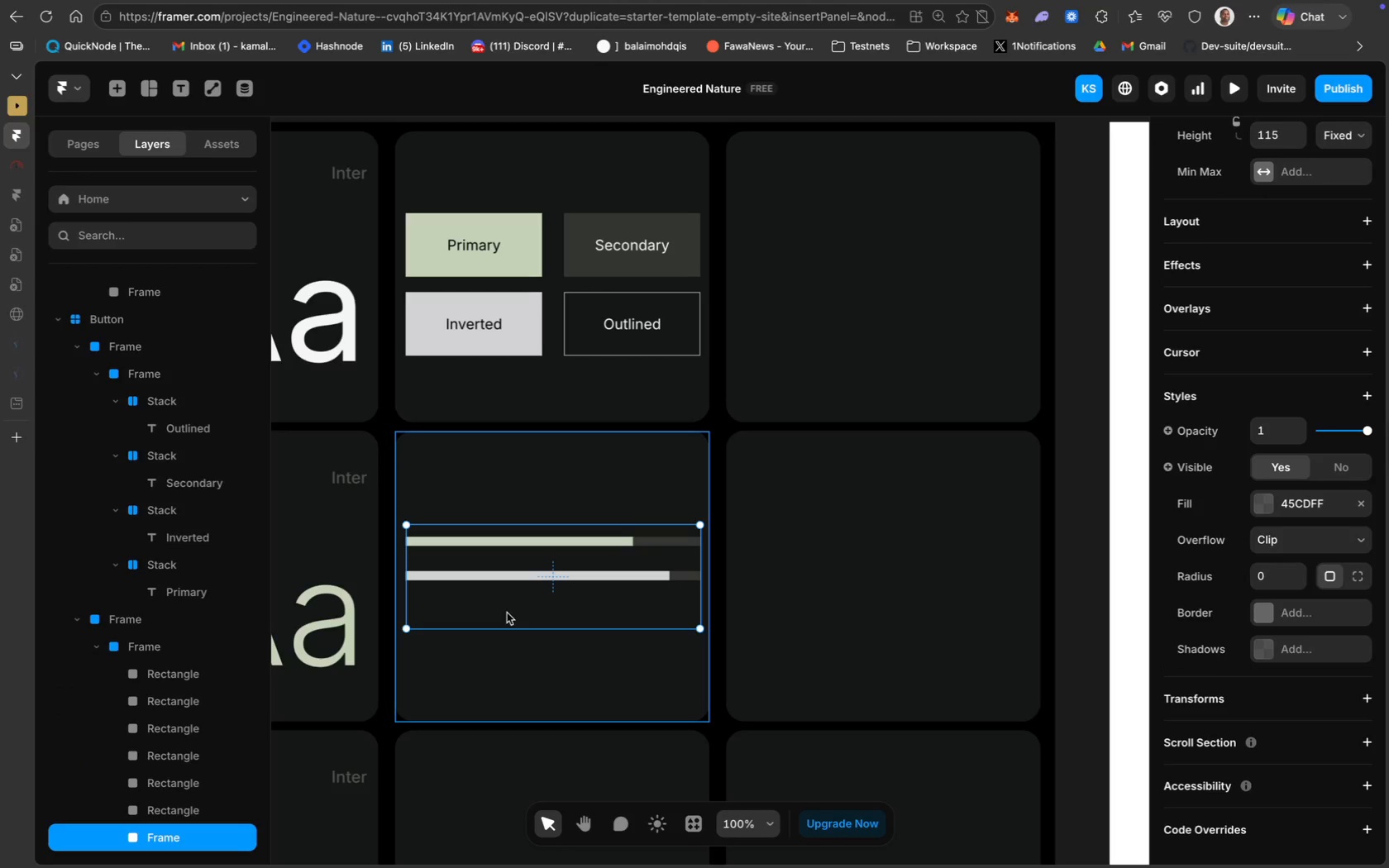 
key(Meta+Z)
 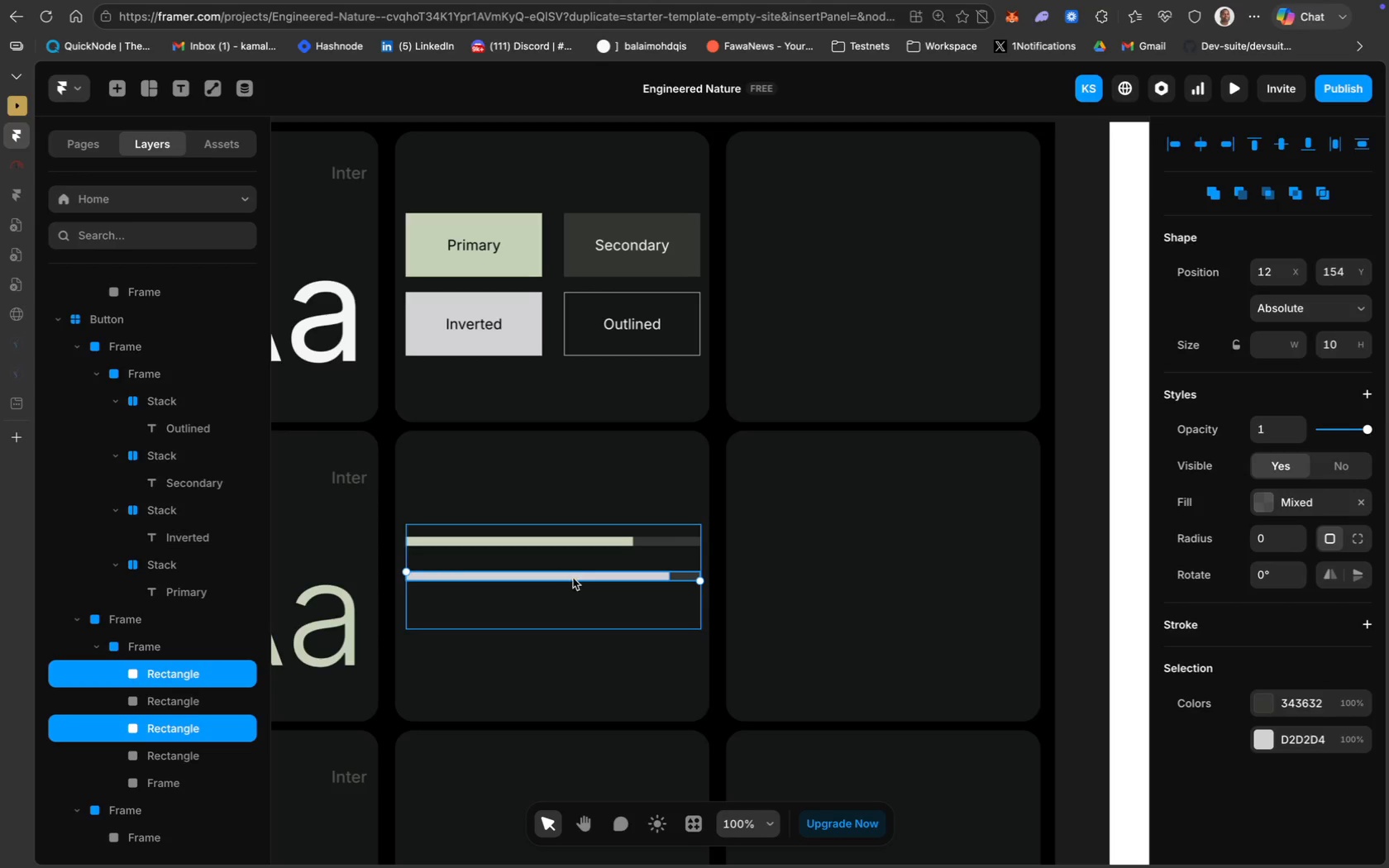 
left_click([685, 577])
 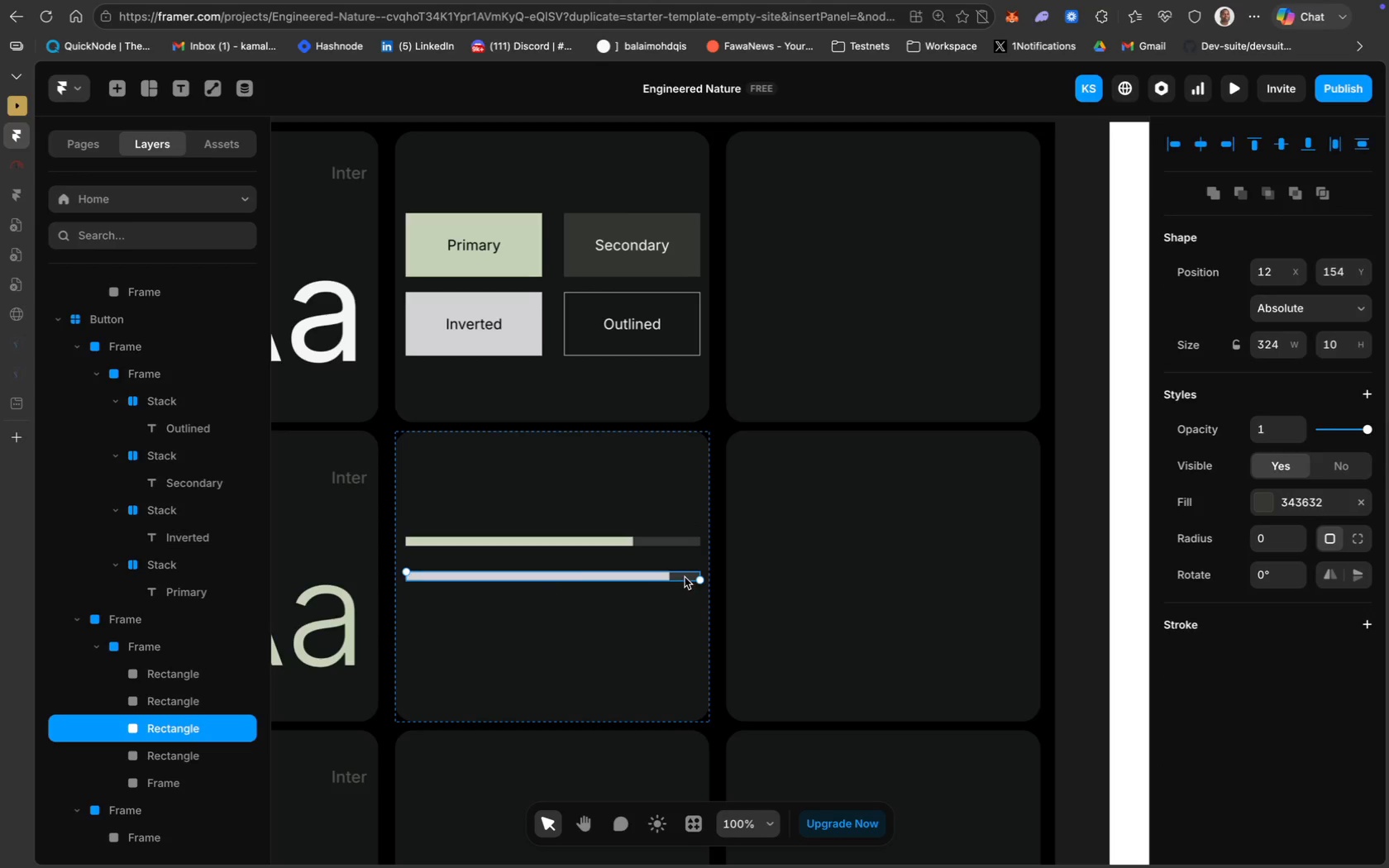 
hold_key(key=ShiftLeft, duration=1.3)
left_click([647, 576])
 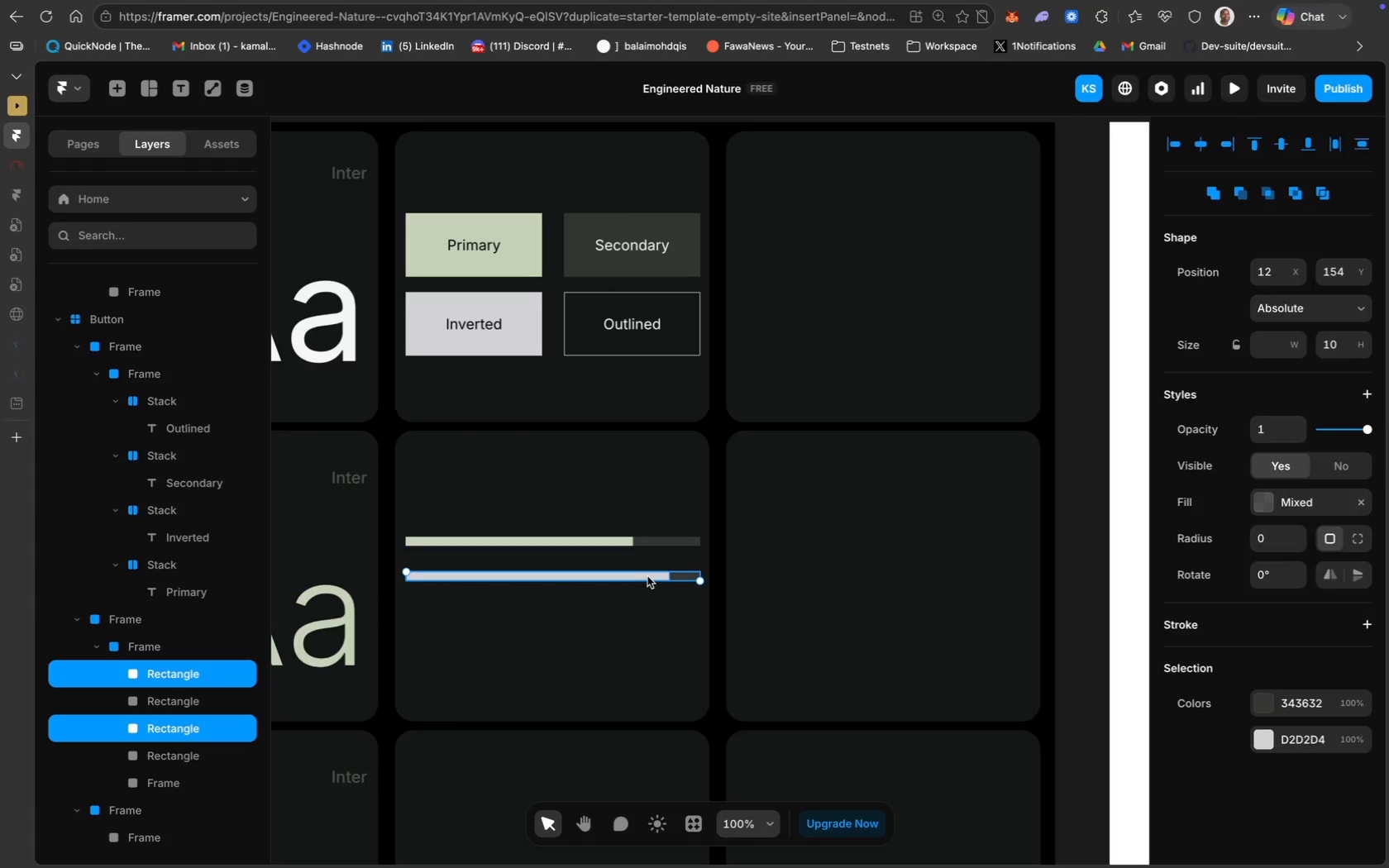 
key(Meta+D)
 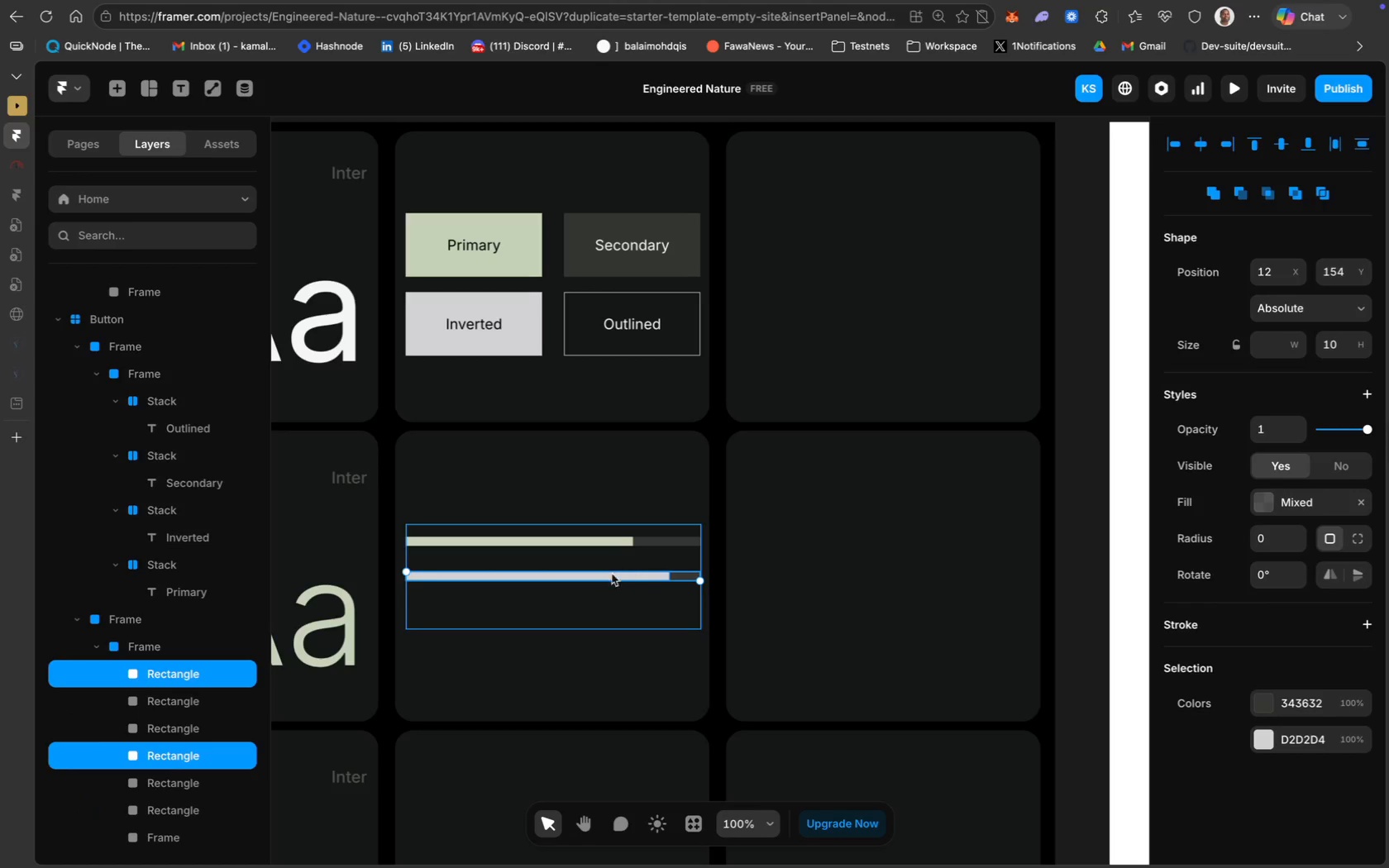 
left_click_drag(start_coordinate=[611, 575], to_coordinate=[609, 604])
 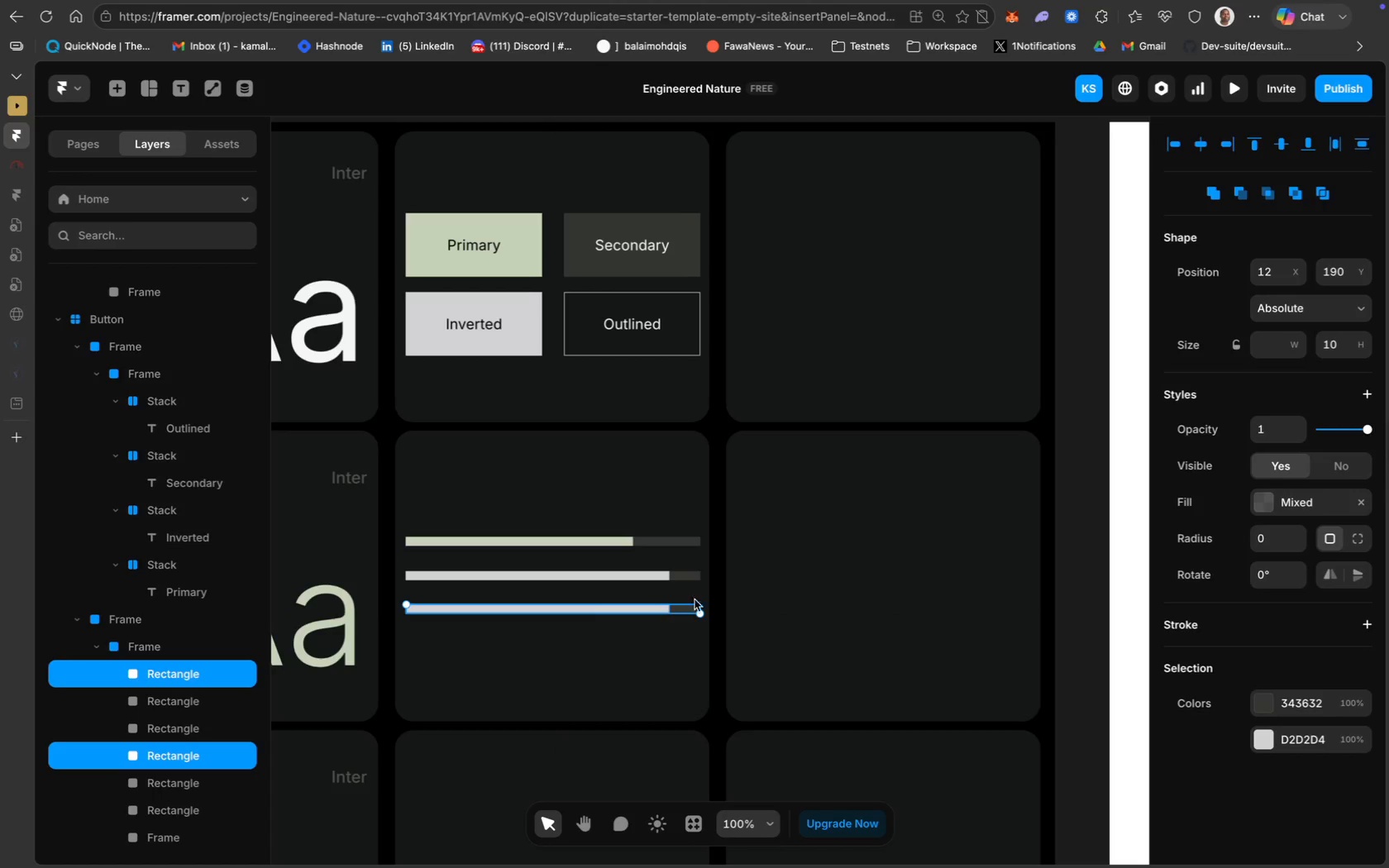 
left_click([655, 618])
 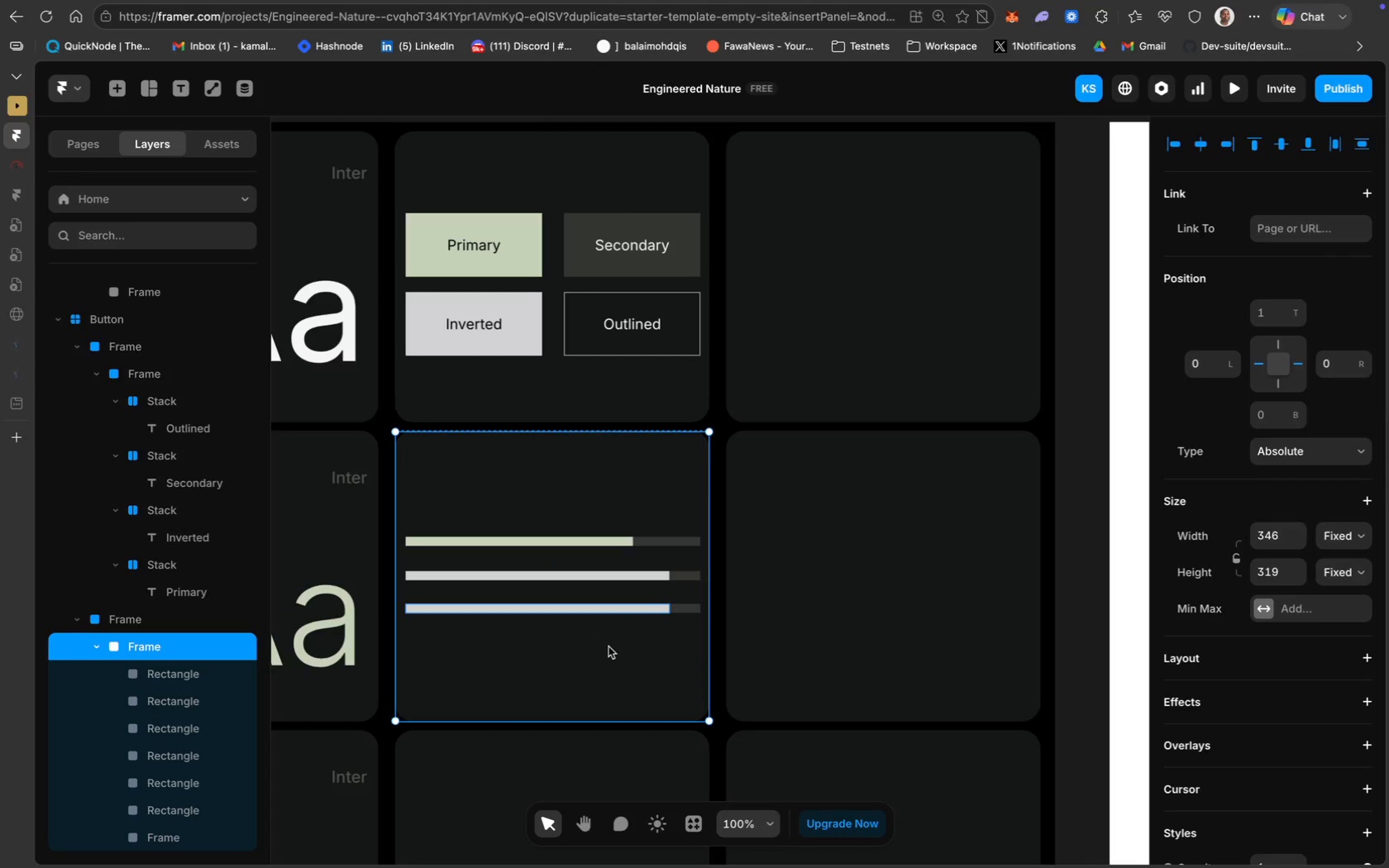 
wait(5.01)
 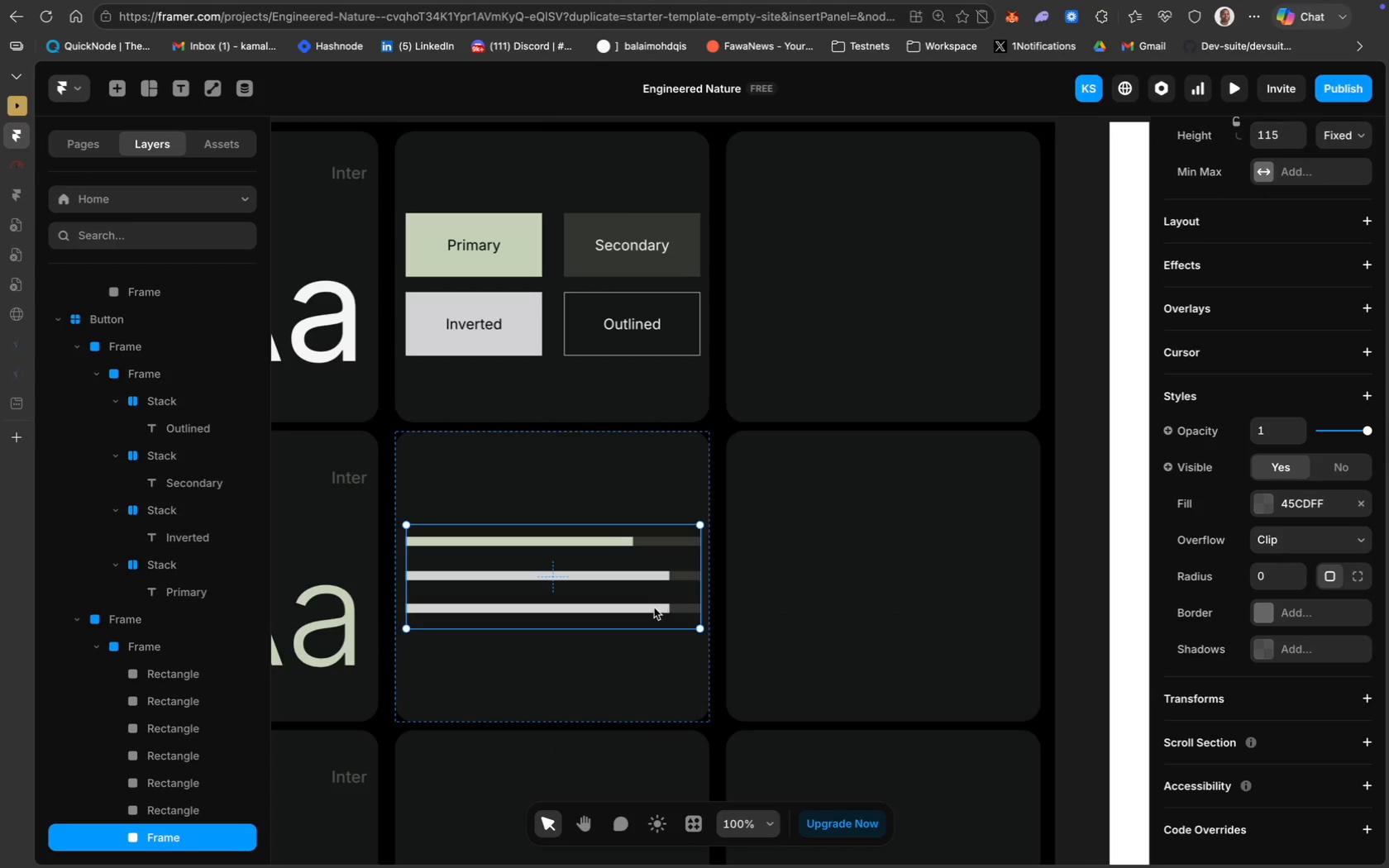 
left_click([577, 608])
 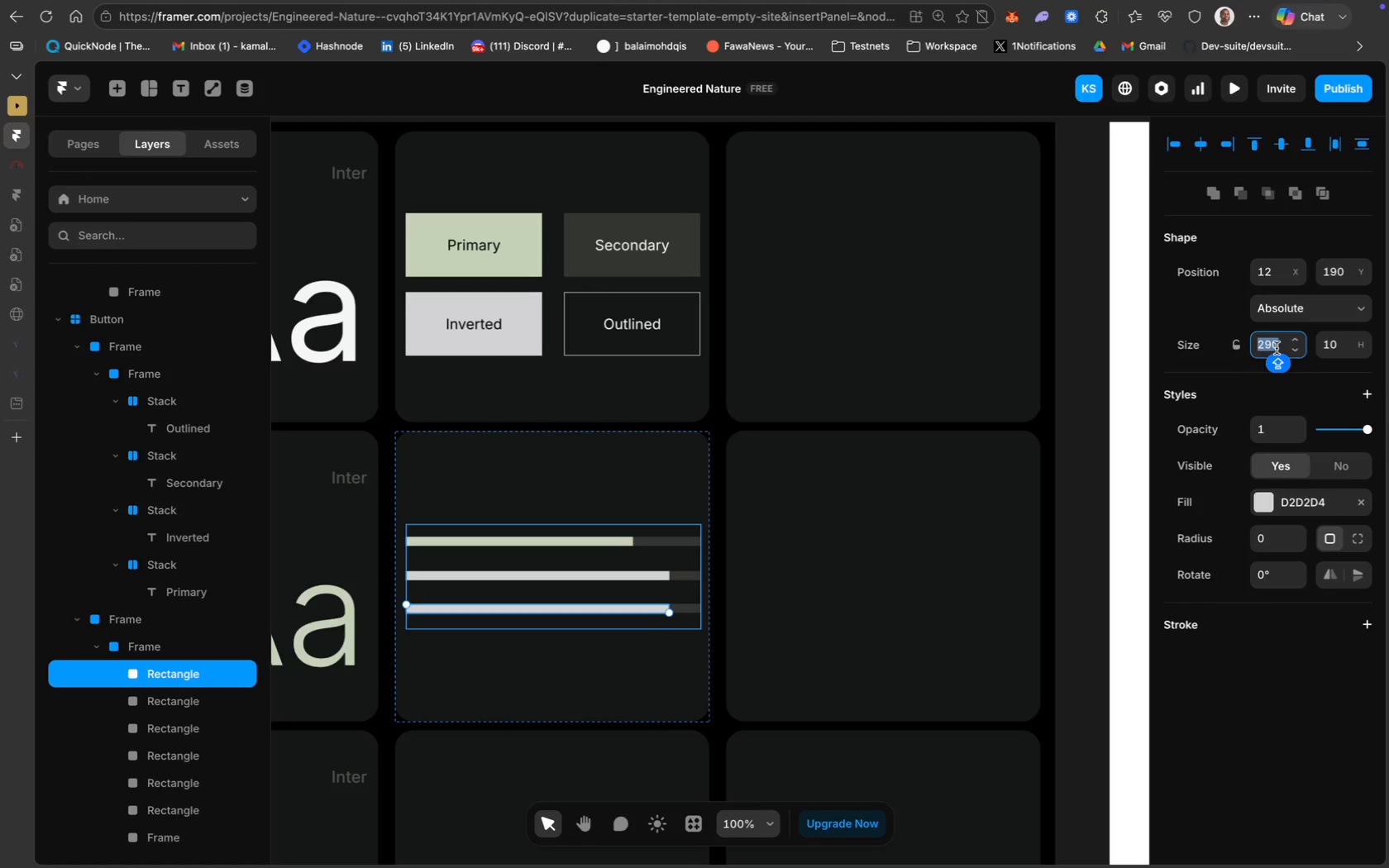 
wait(5.72)
 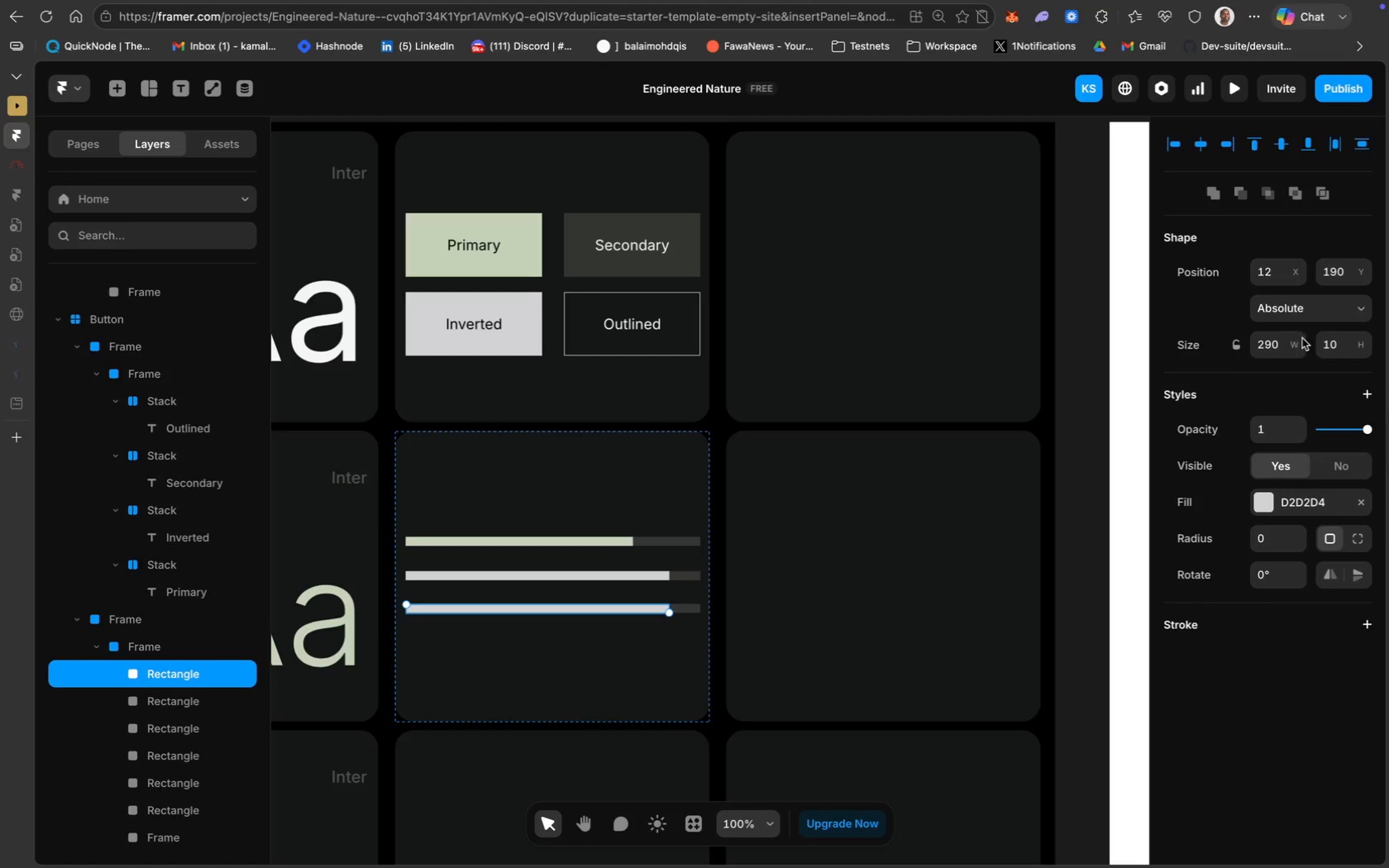 
type(200)
 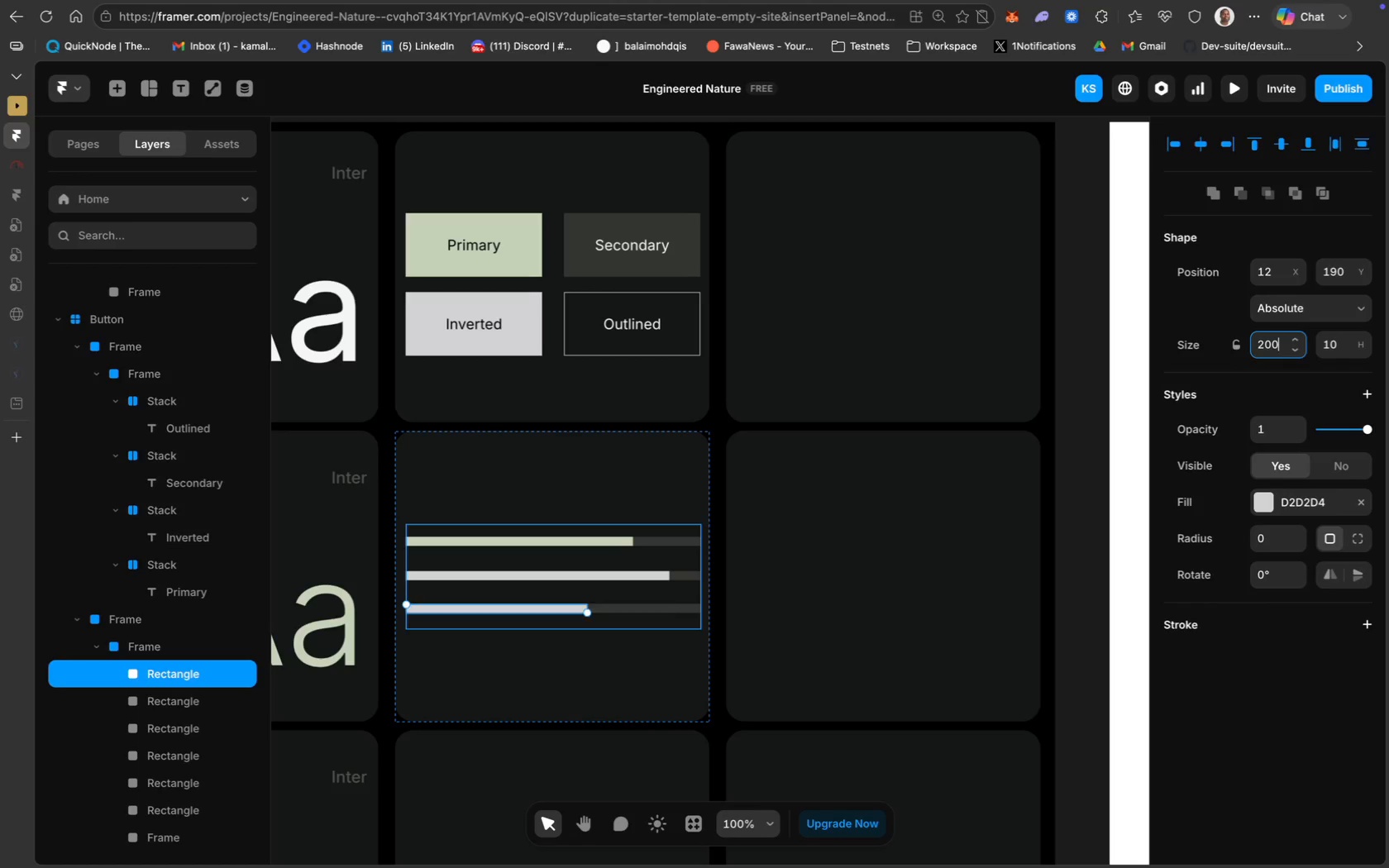 
key(Enter)
 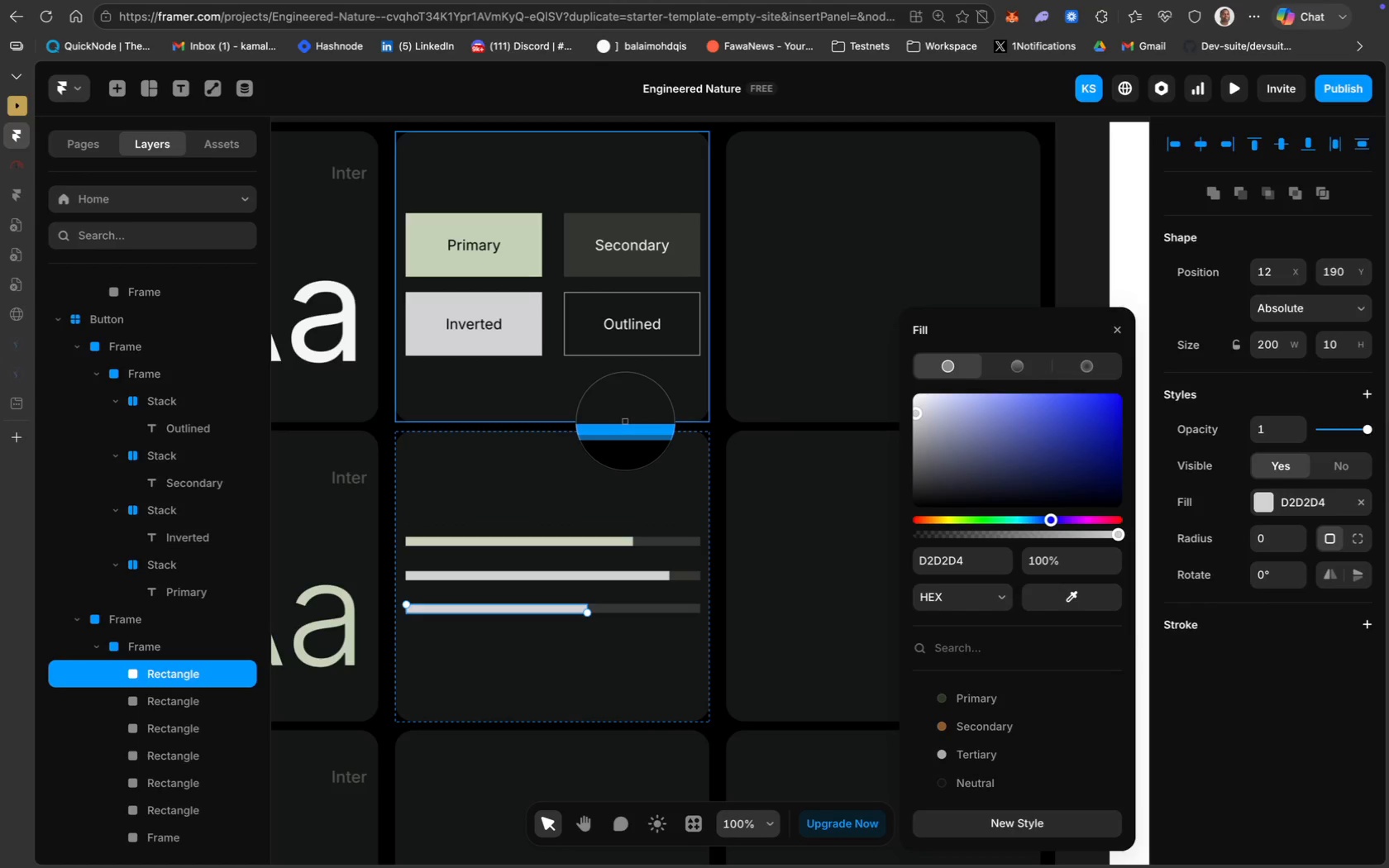 
wait(11.23)
 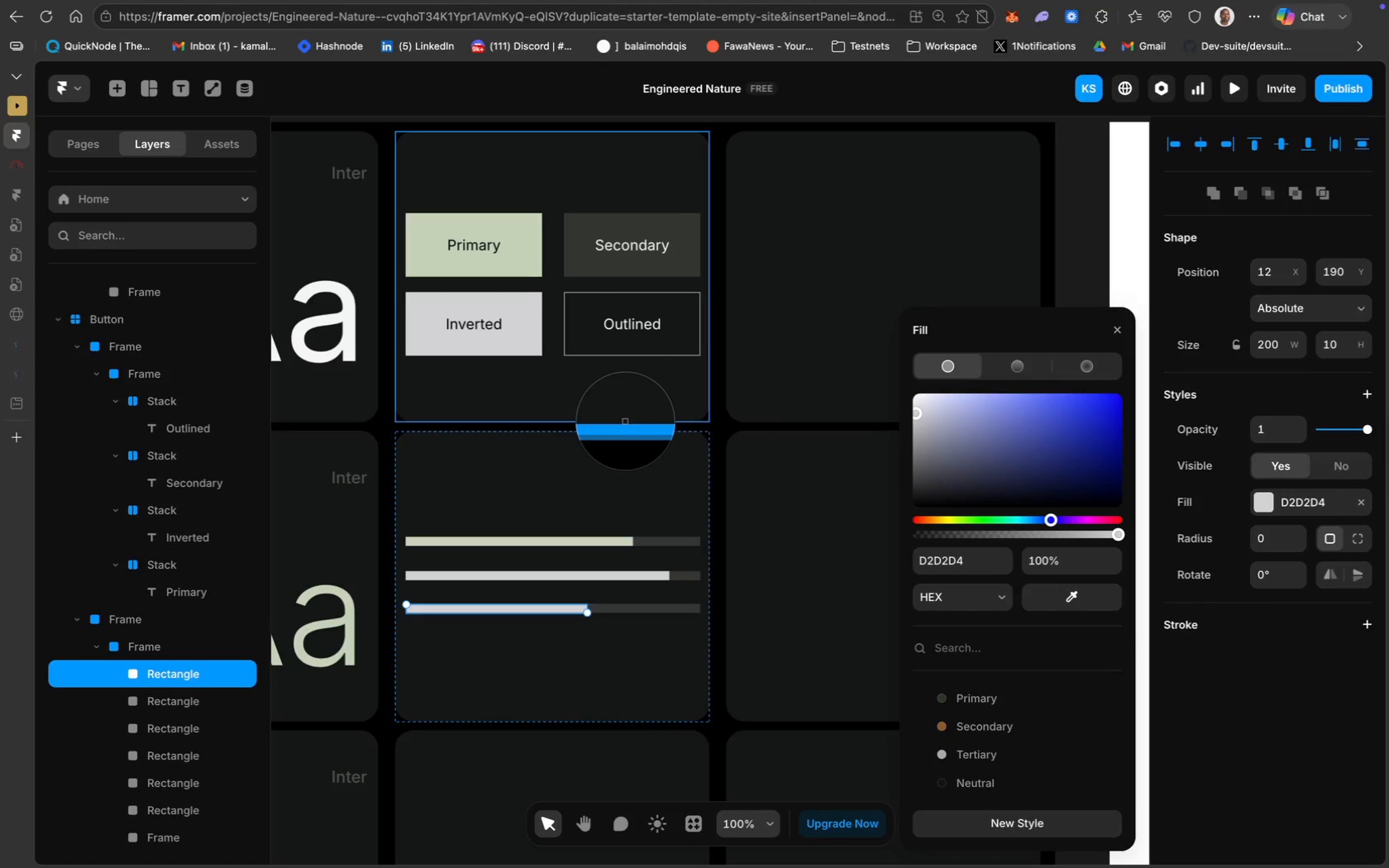 
key(Meta+Minus)
 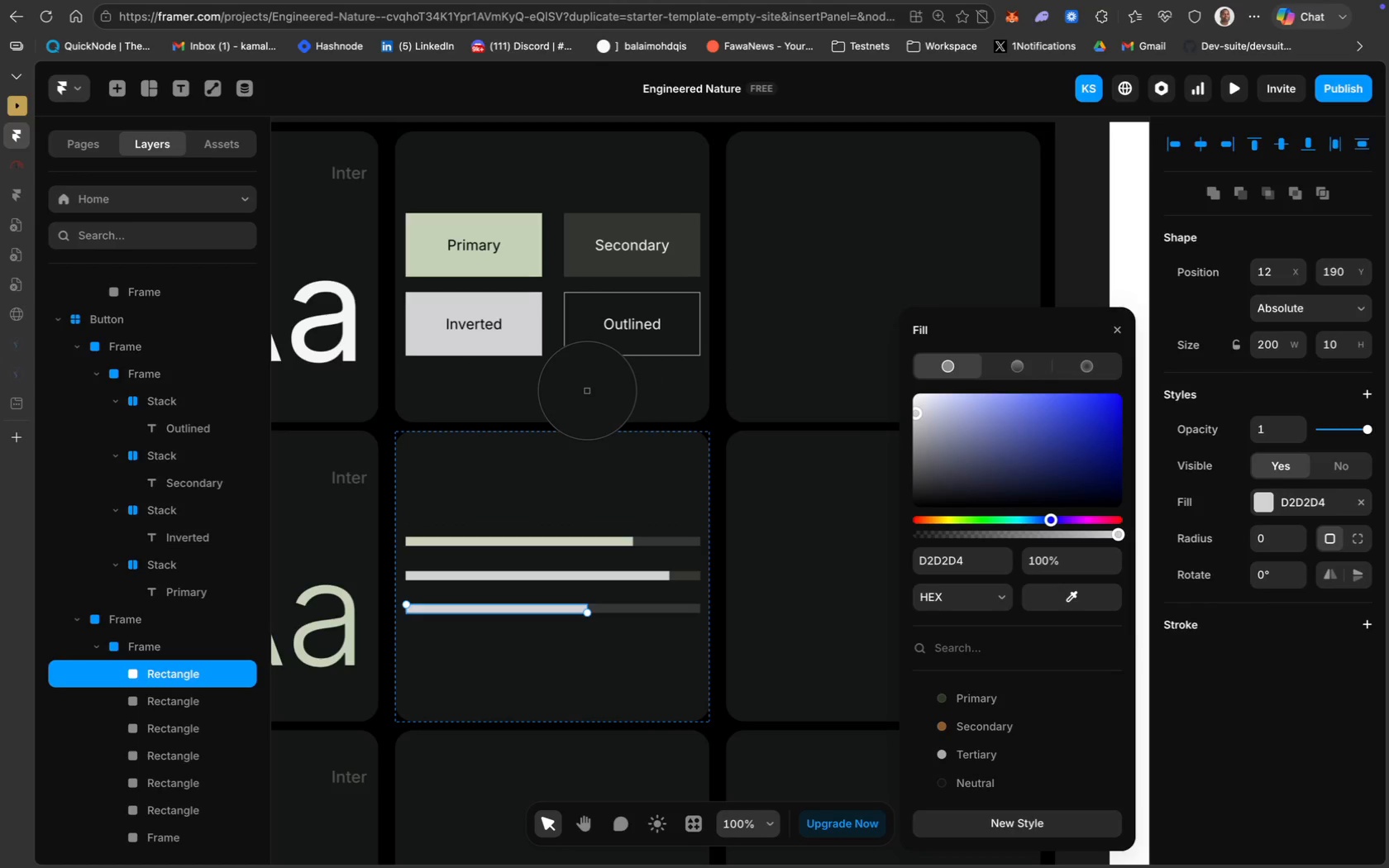 
left_click([587, 390])
 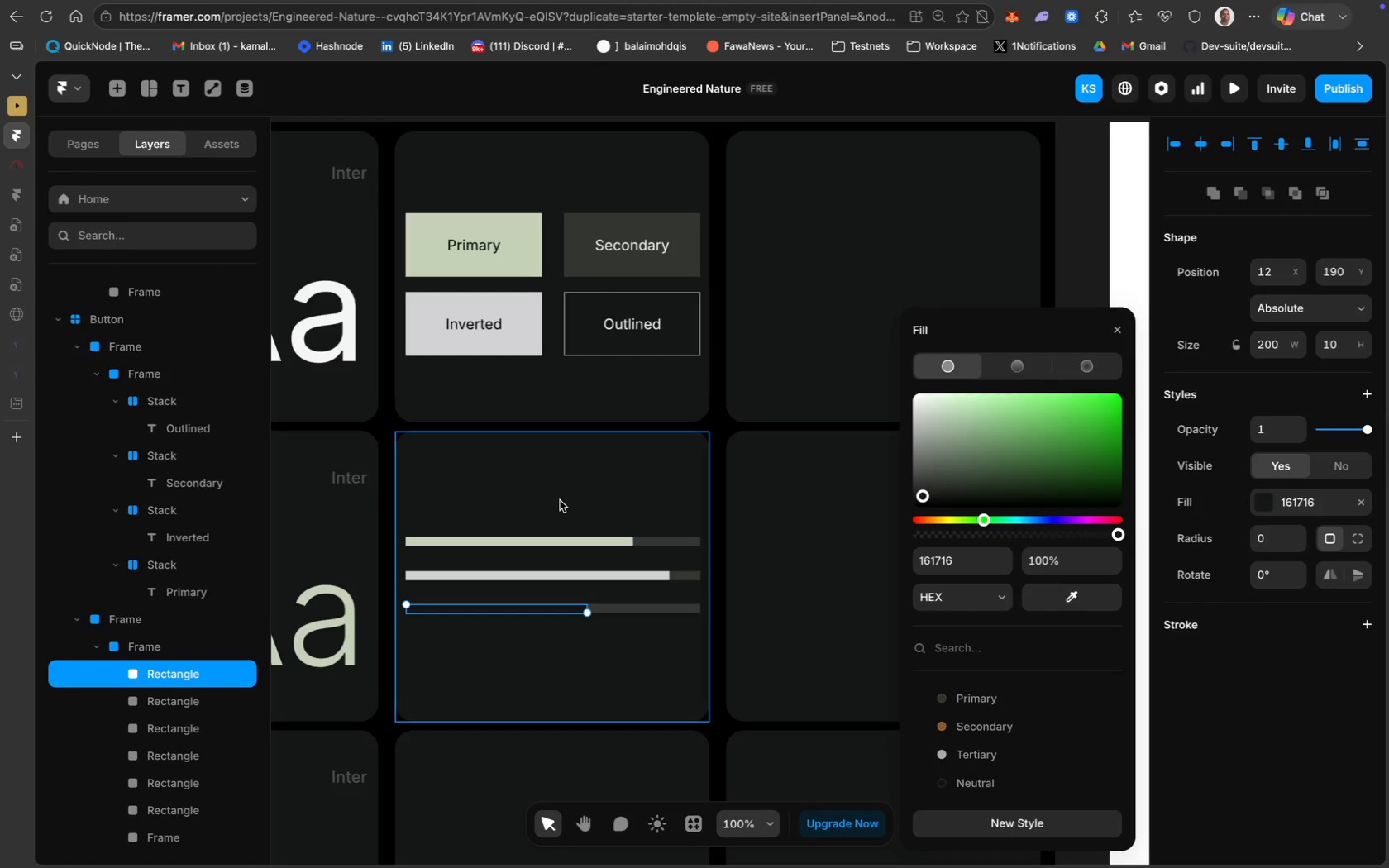 
key(Meta+Minus)
 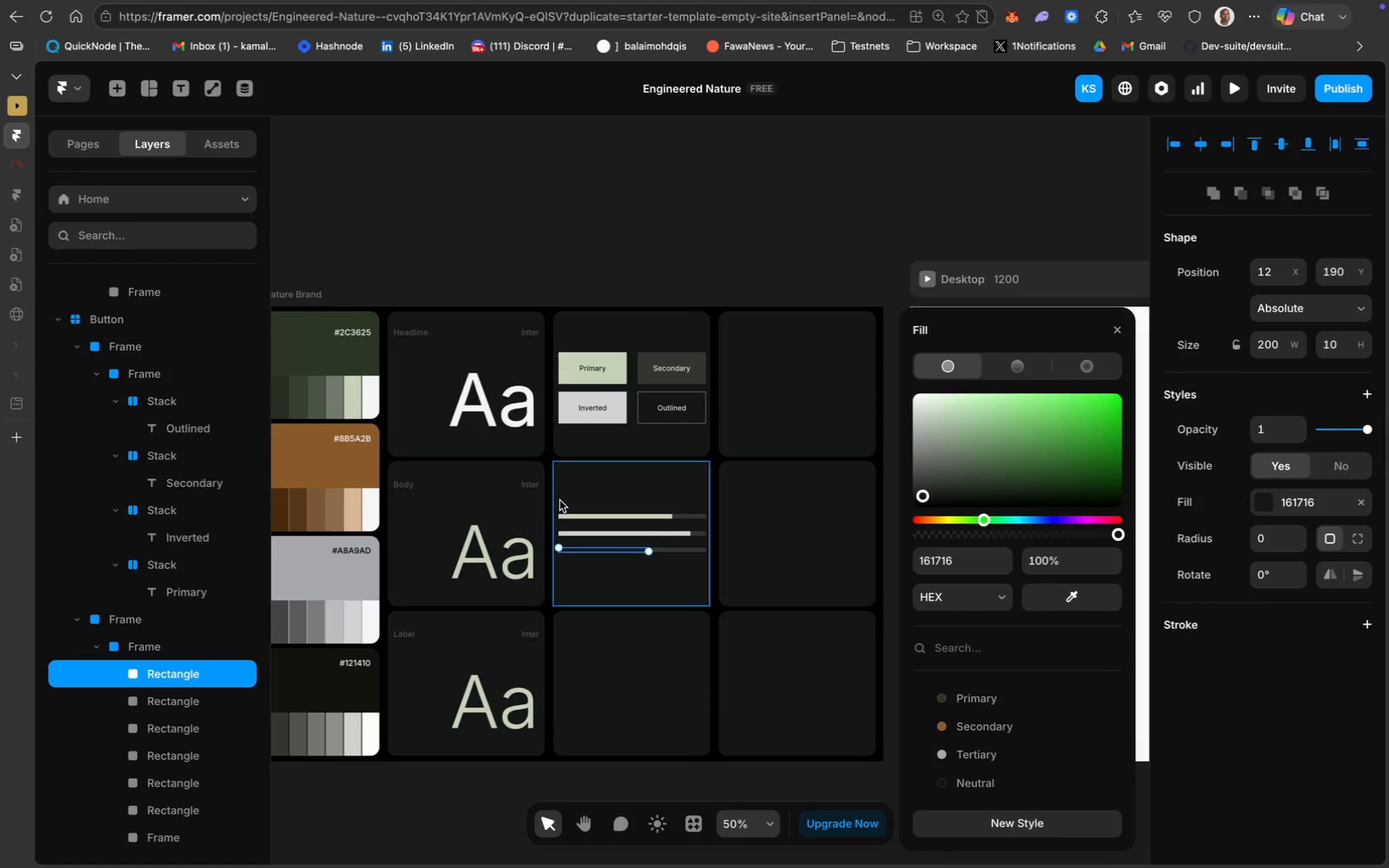 
scroll: coordinate [560, 500], scroll_direction: up, amount: 8.0
 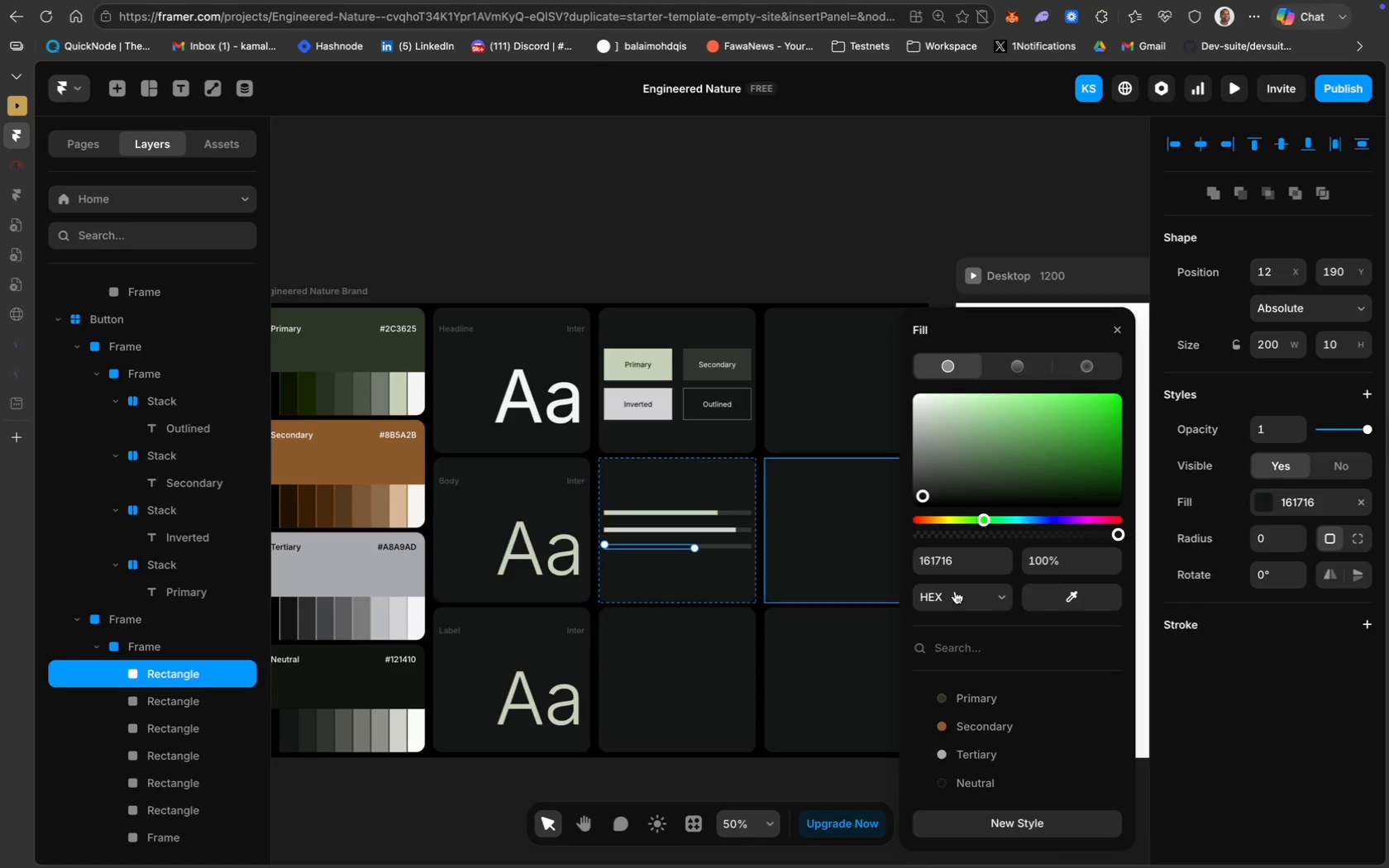 
wait(27.21)
 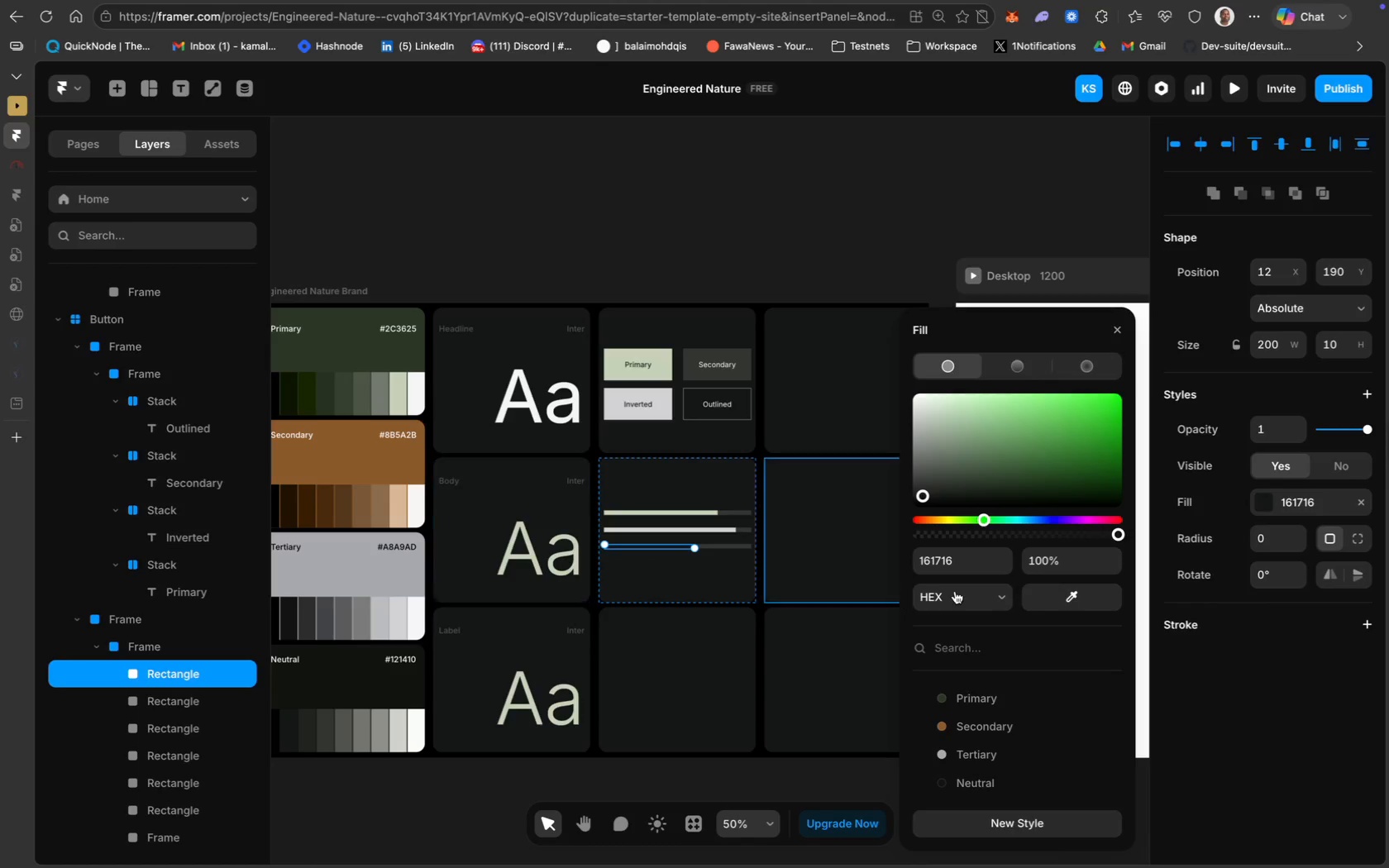 
left_click([400, 610])
 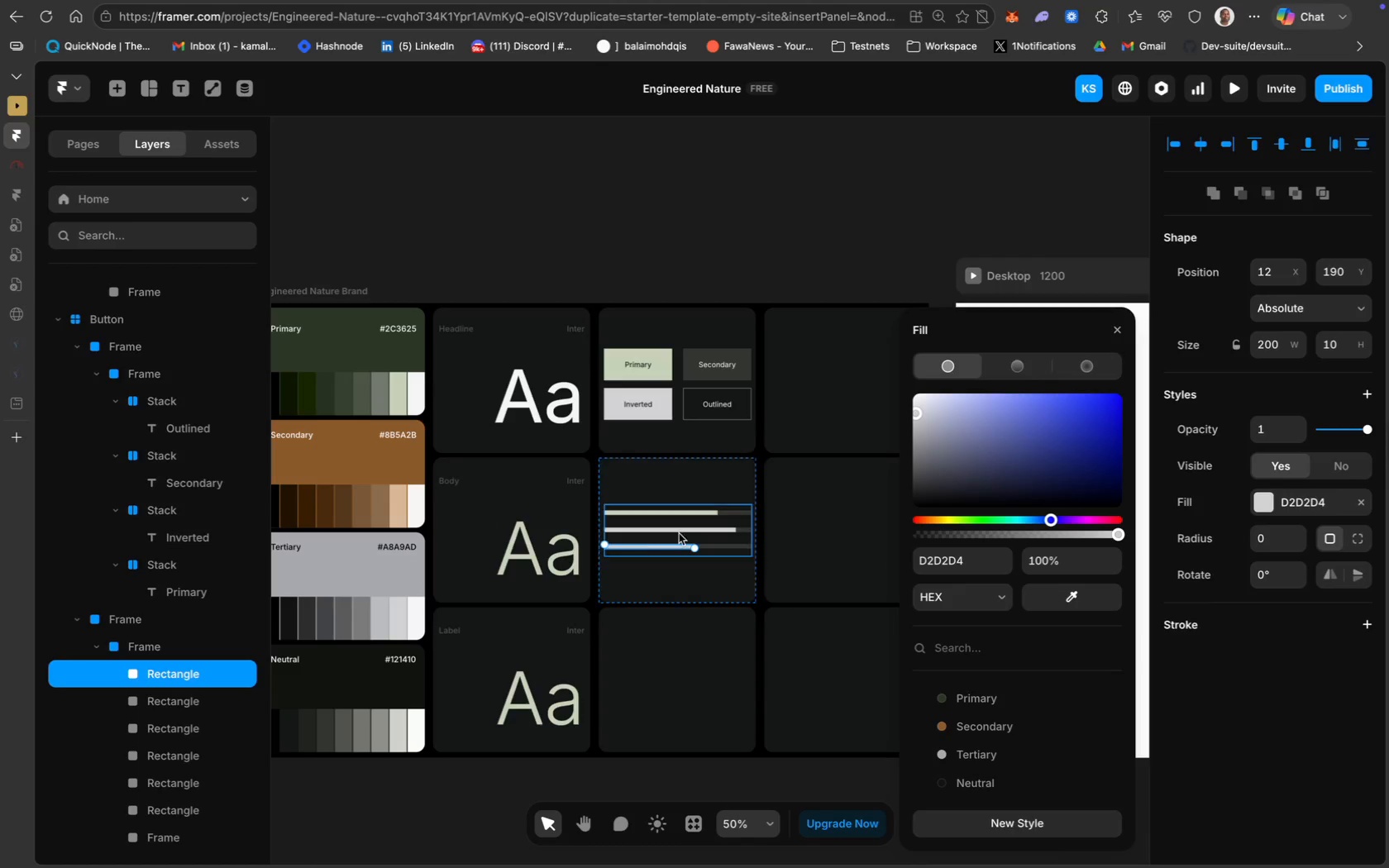 
left_click([691, 579])
 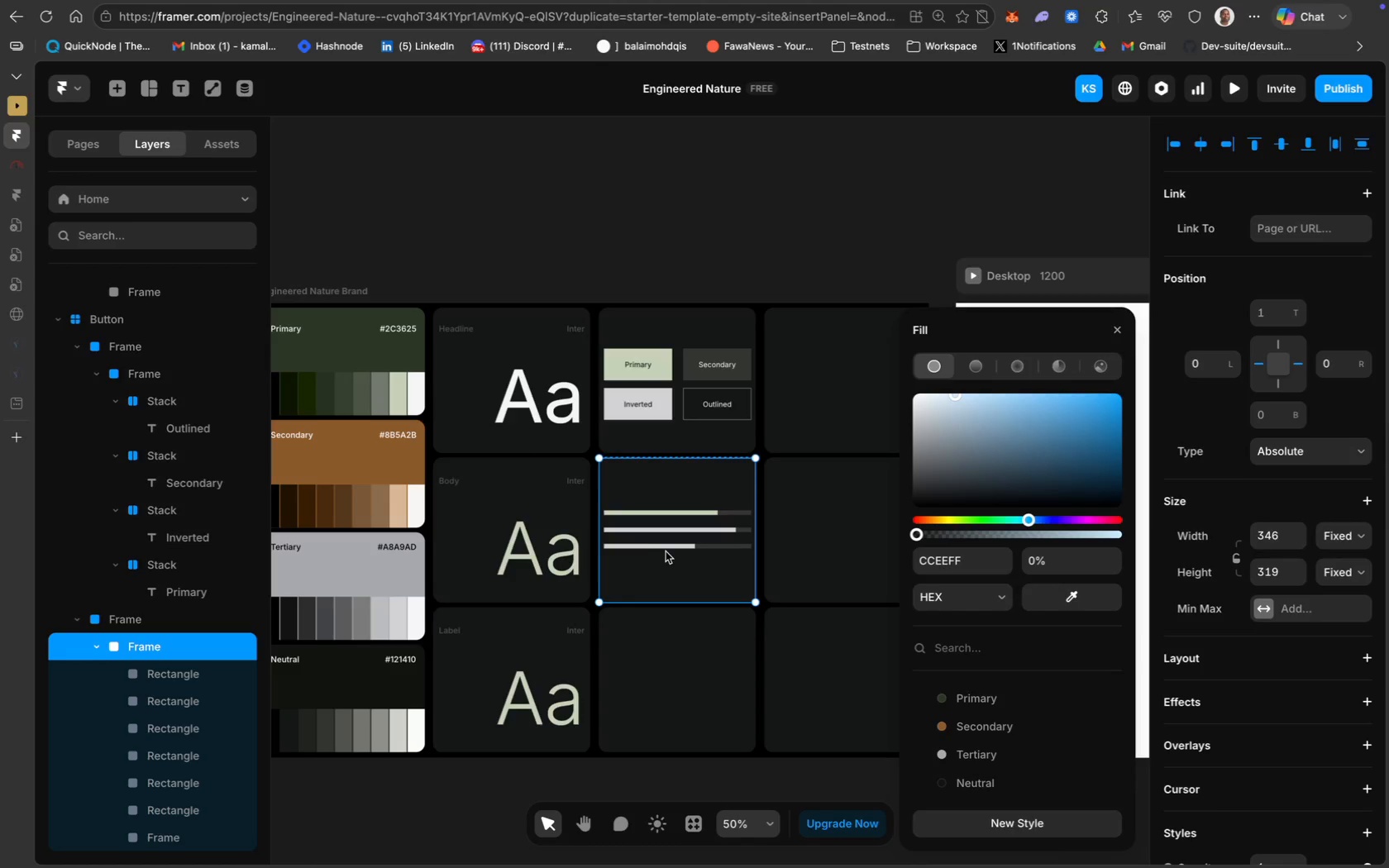 
left_click([664, 546])
 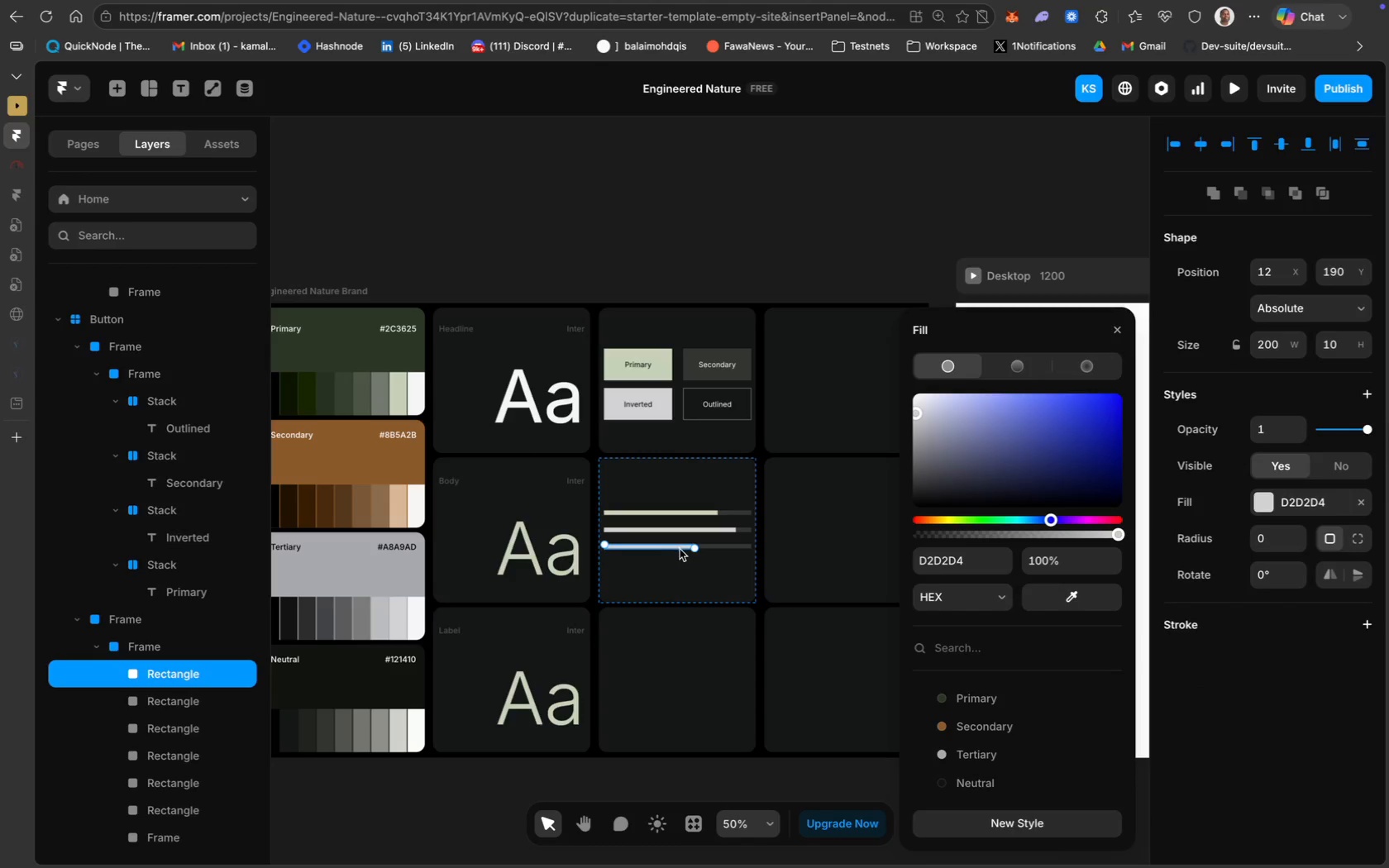 
wait(9.31)
 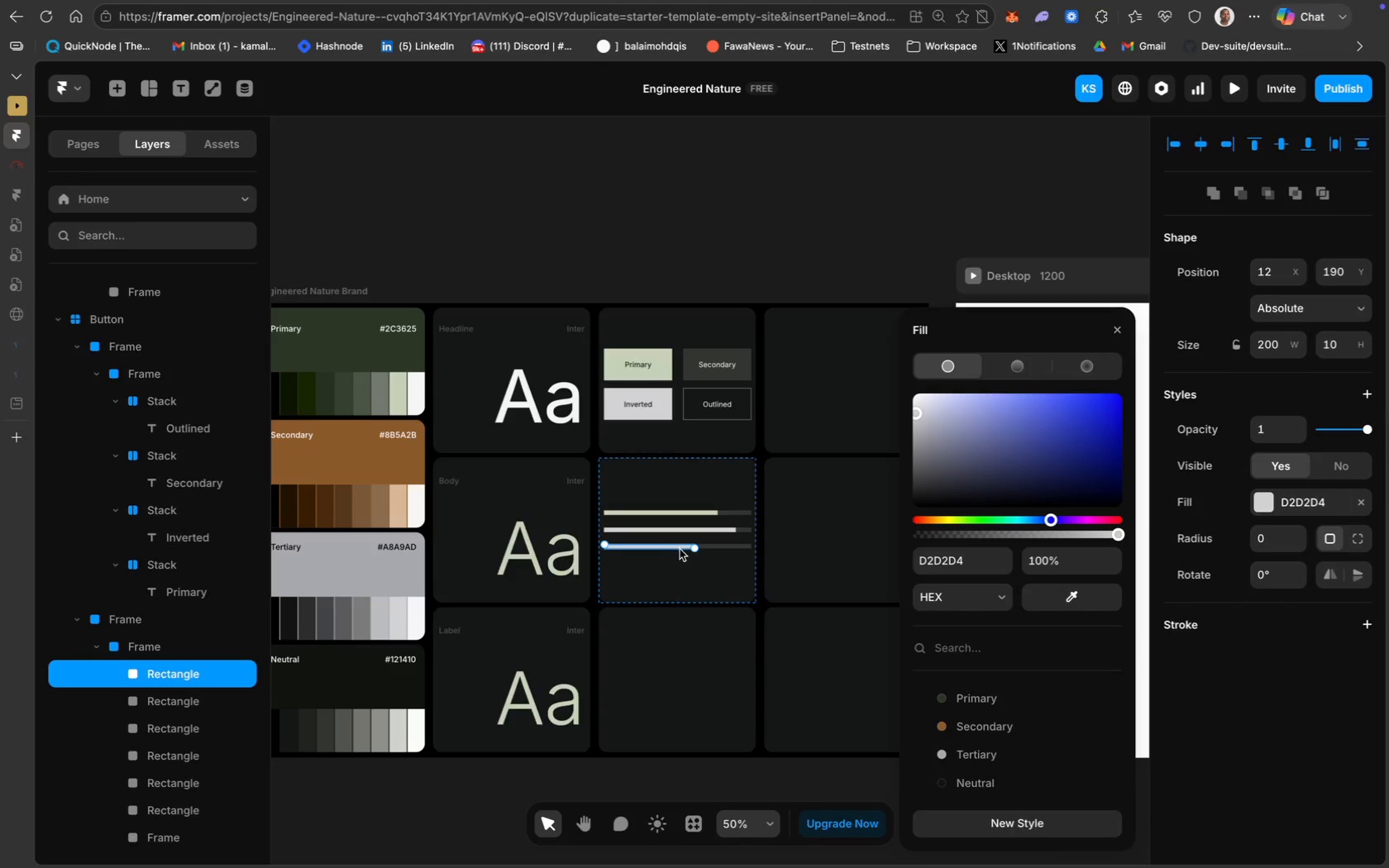 
left_click([678, 531])
 